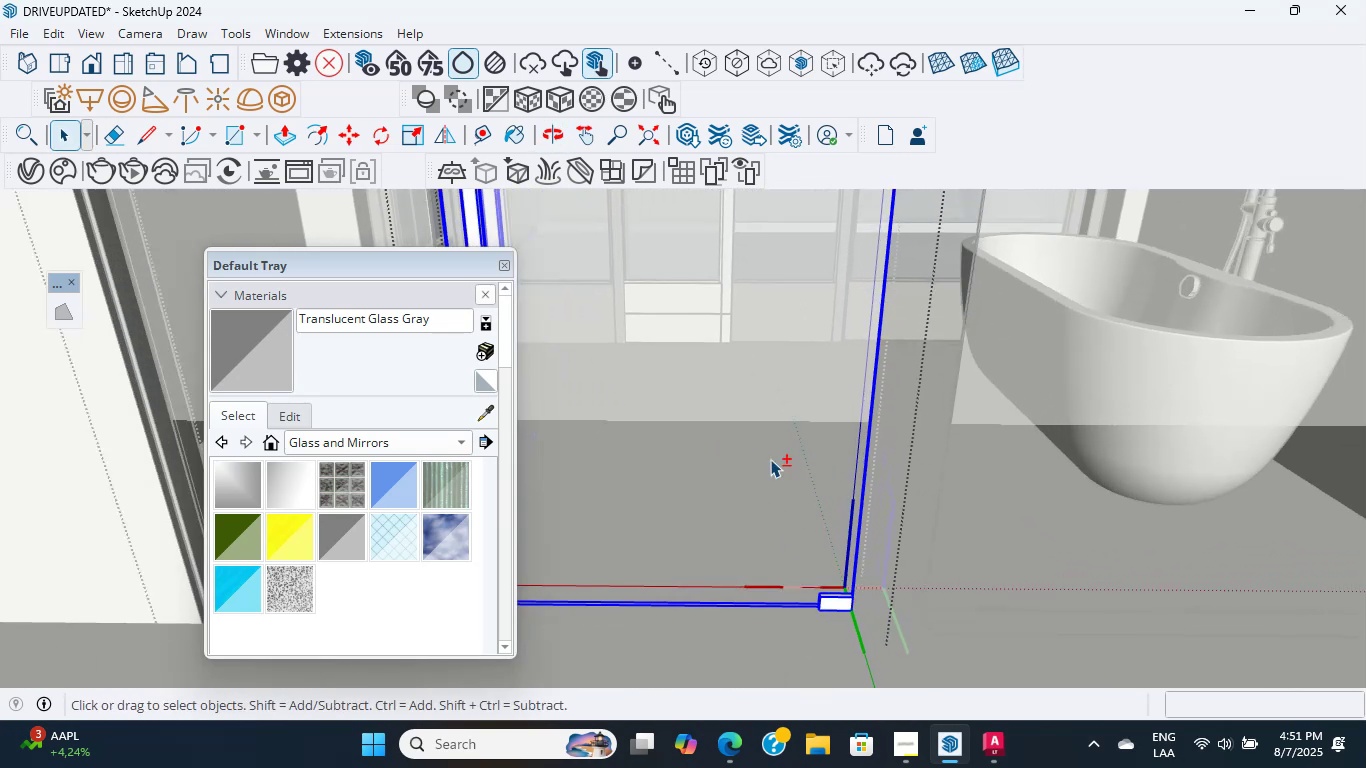 
right_click([770, 458])
 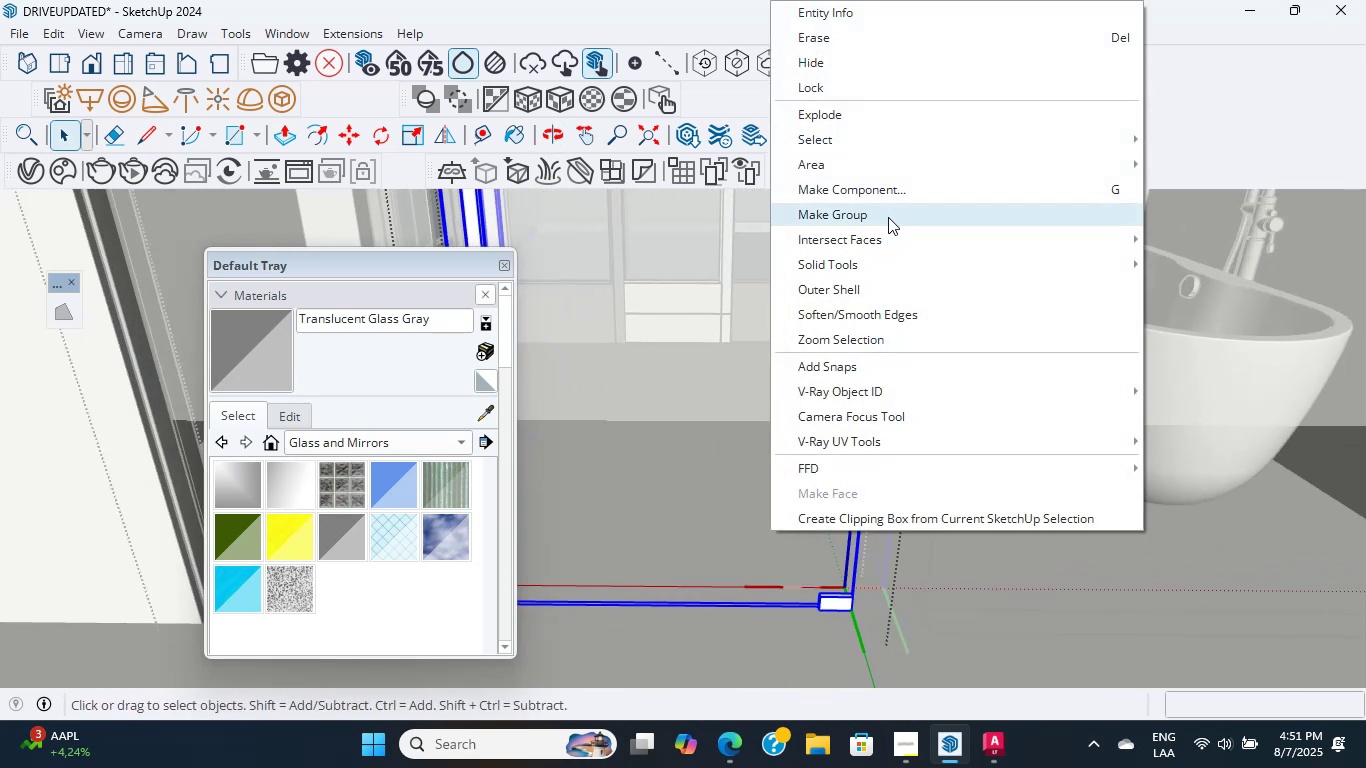 
left_click([887, 220])
 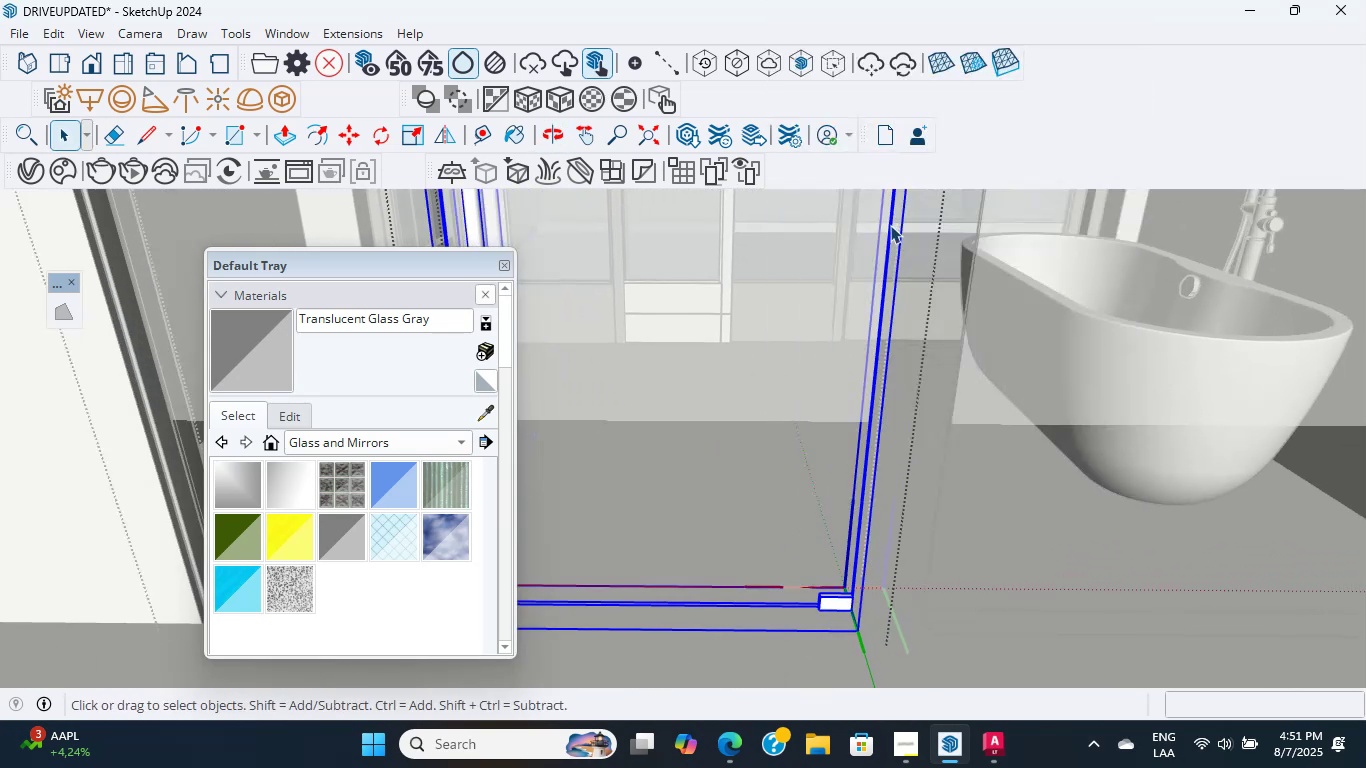 
scroll: coordinate [849, 651], scroll_direction: up, amount: 15.0
 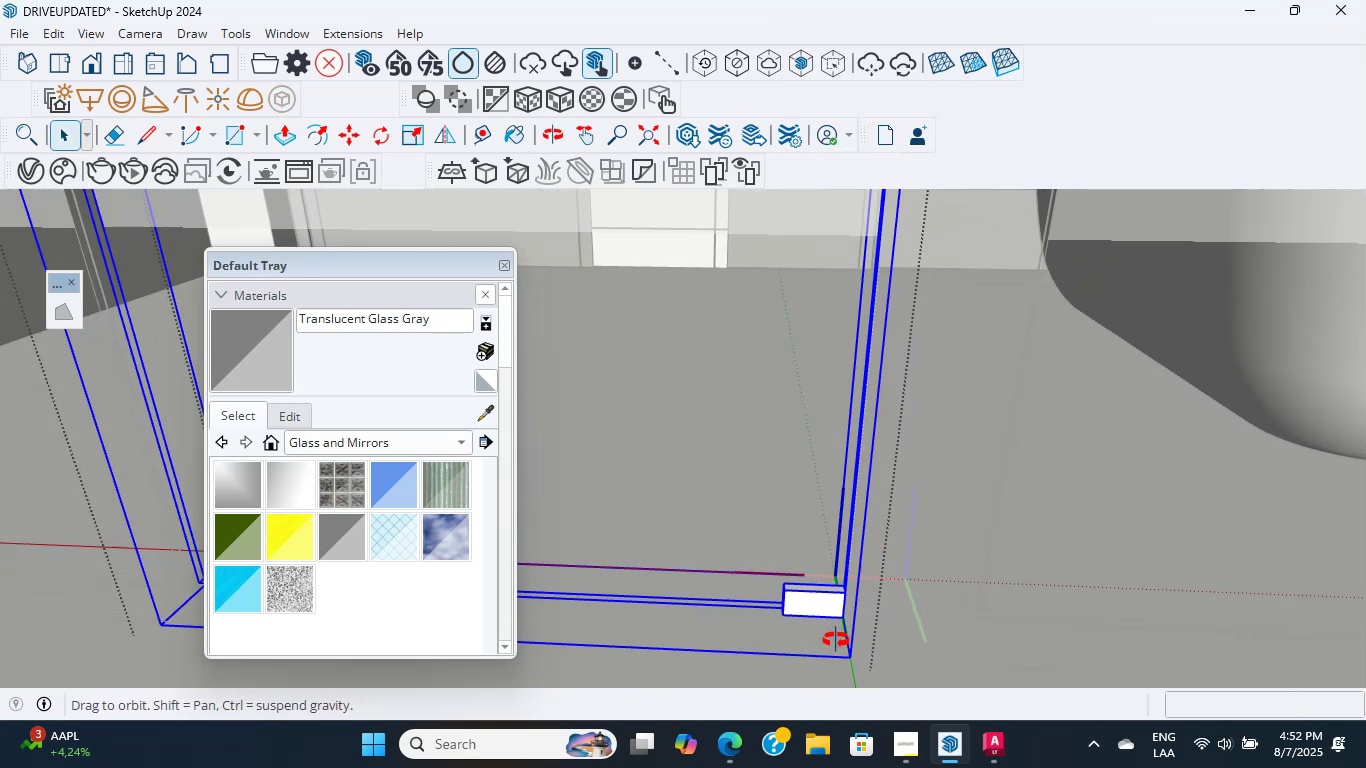 
key(M)
 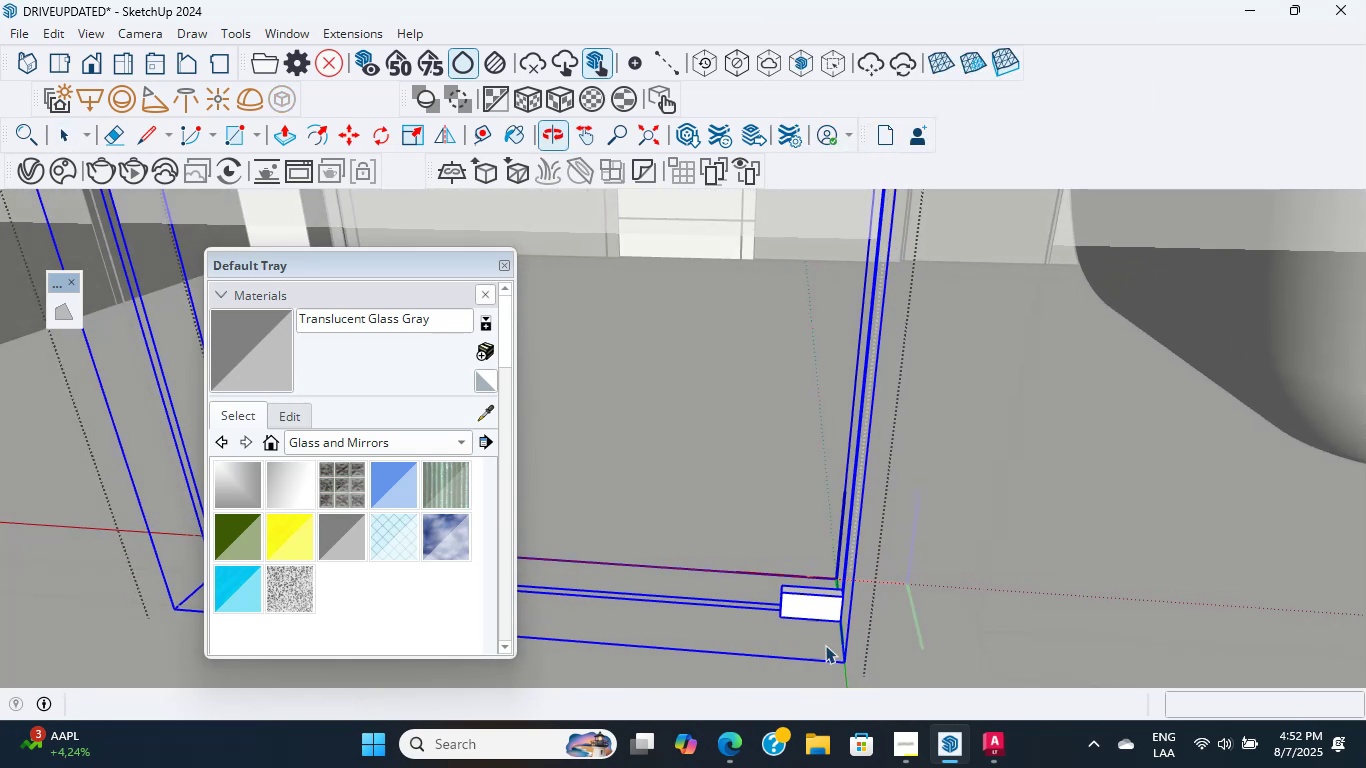 
scroll: coordinate [829, 637], scroll_direction: up, amount: 6.0
 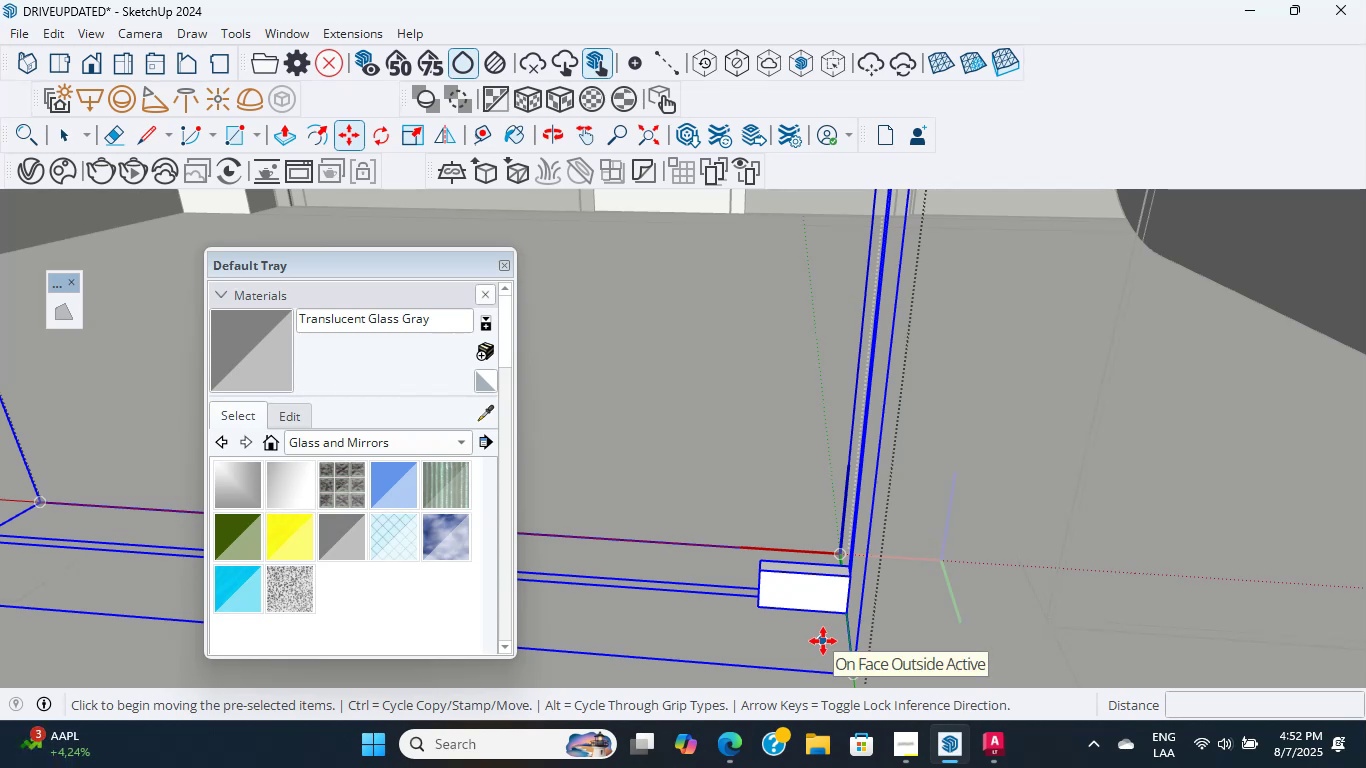 
wait(20.72)
 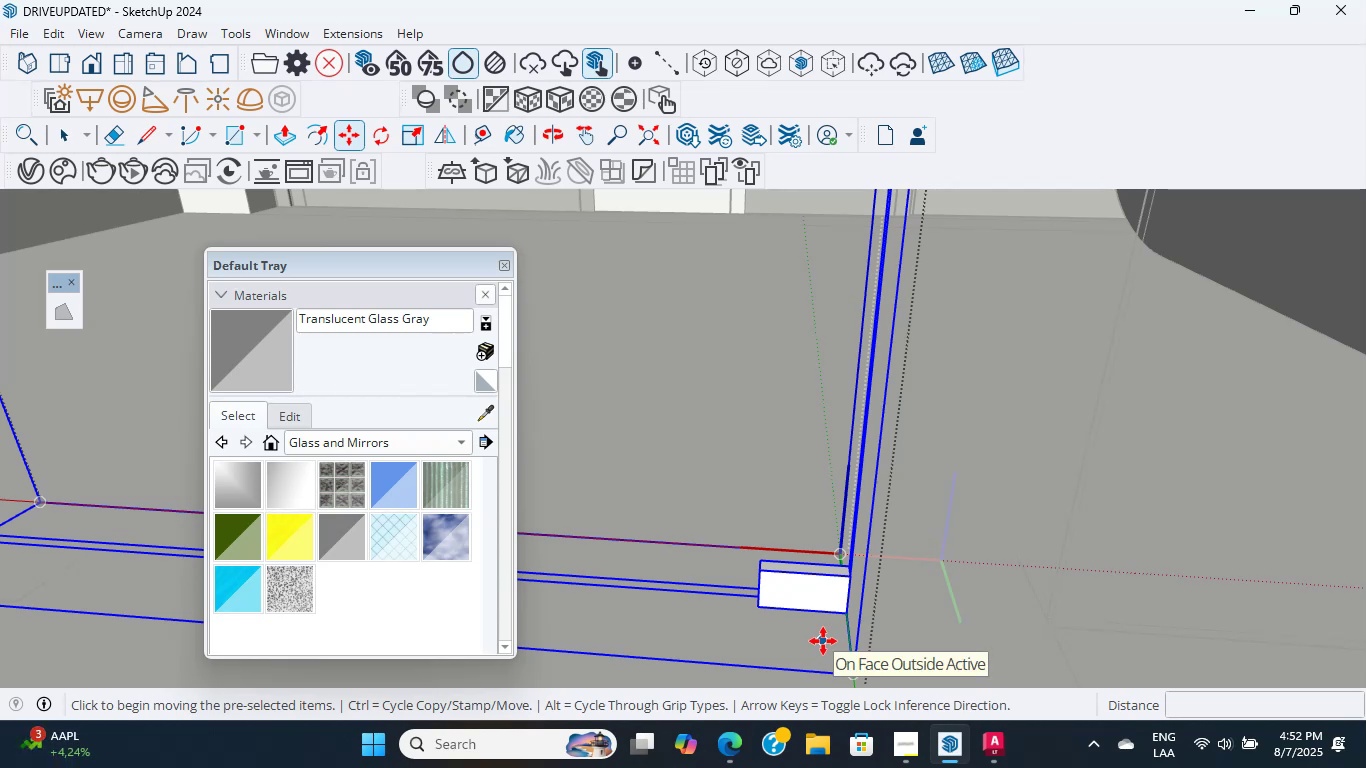 
scroll: coordinate [870, 604], scroll_direction: up, amount: 10.0
 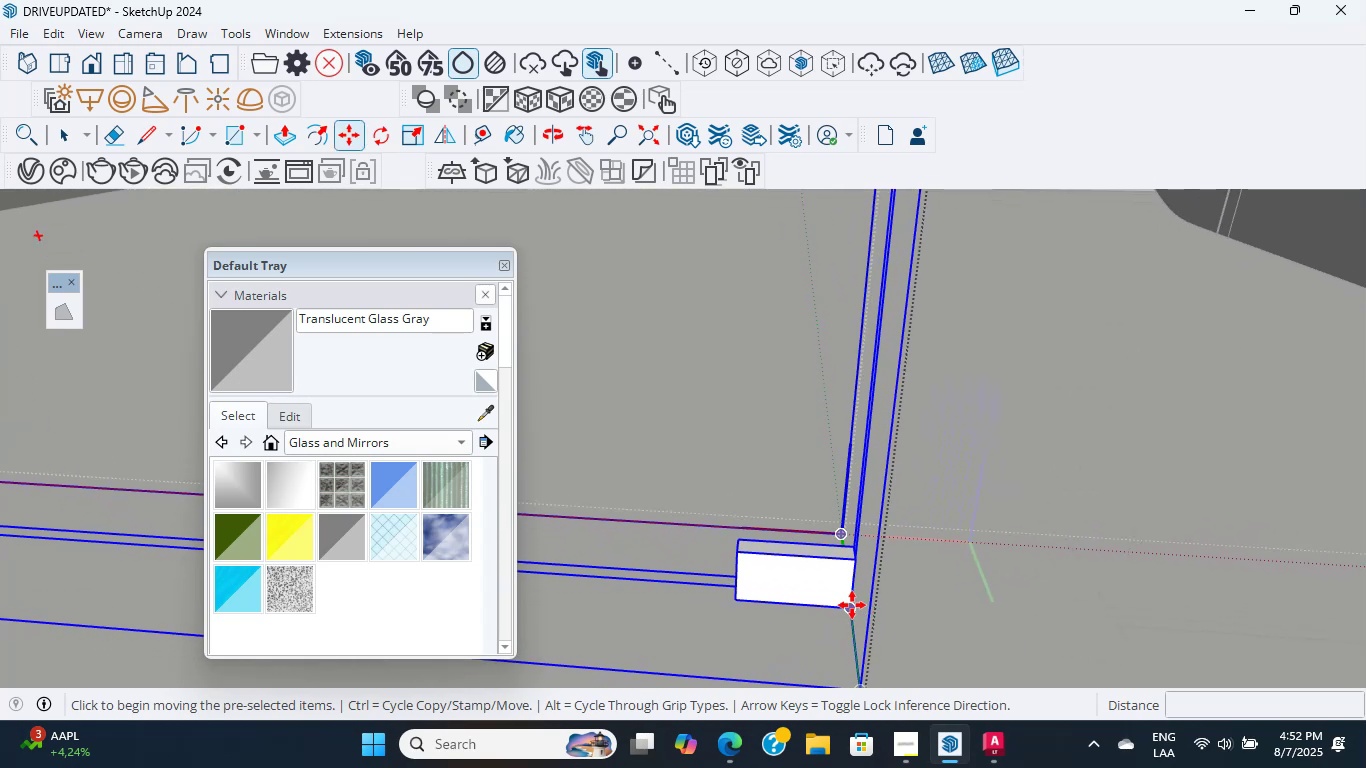 
key(M)
 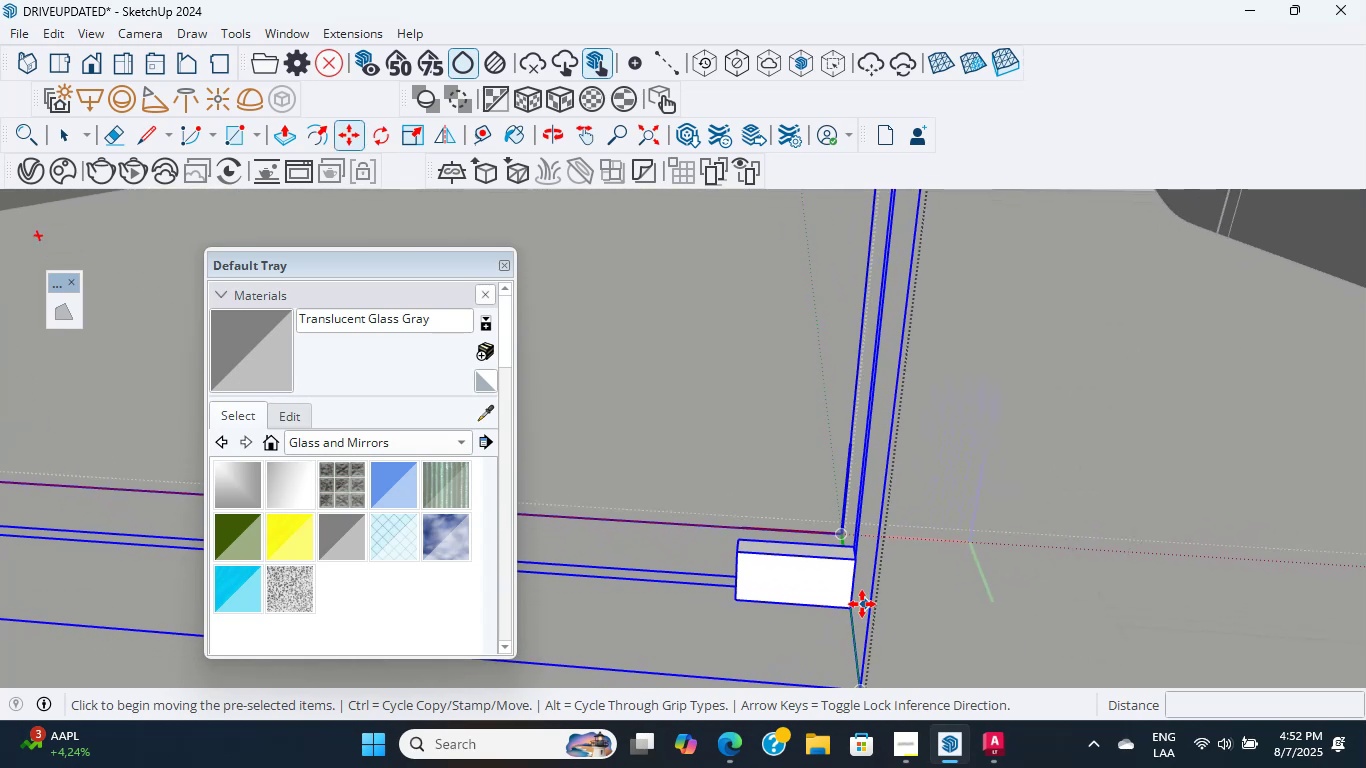 
left_click([852, 605])
 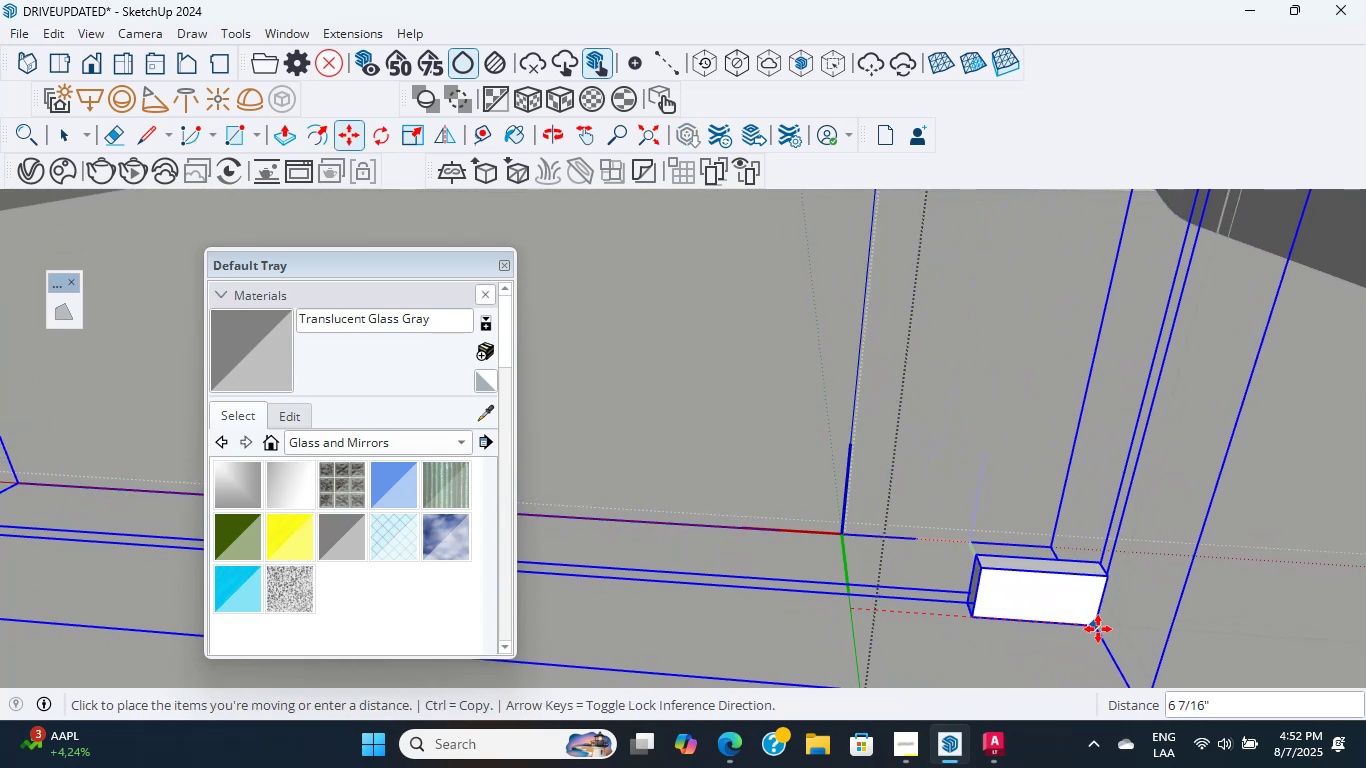 
left_click([1118, 627])
 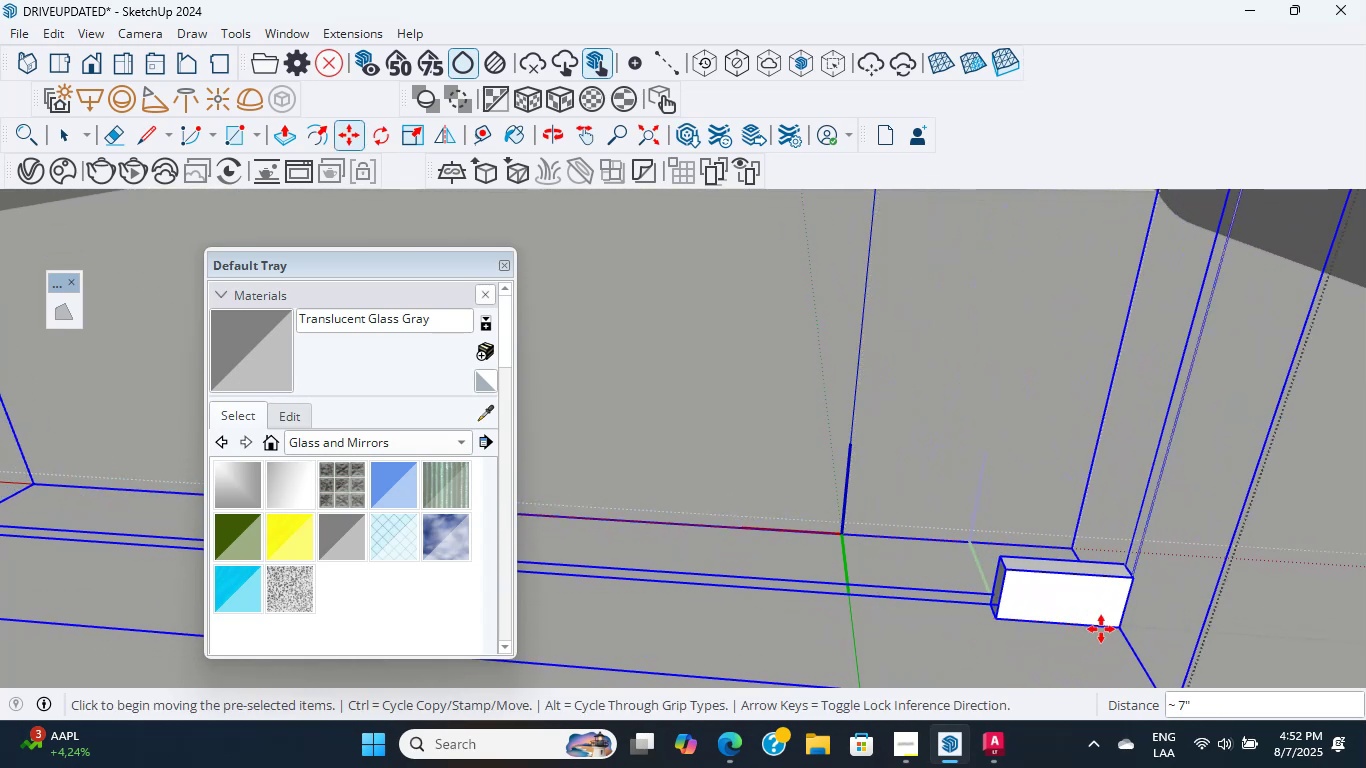 
scroll: coordinate [904, 452], scroll_direction: down, amount: 65.0
 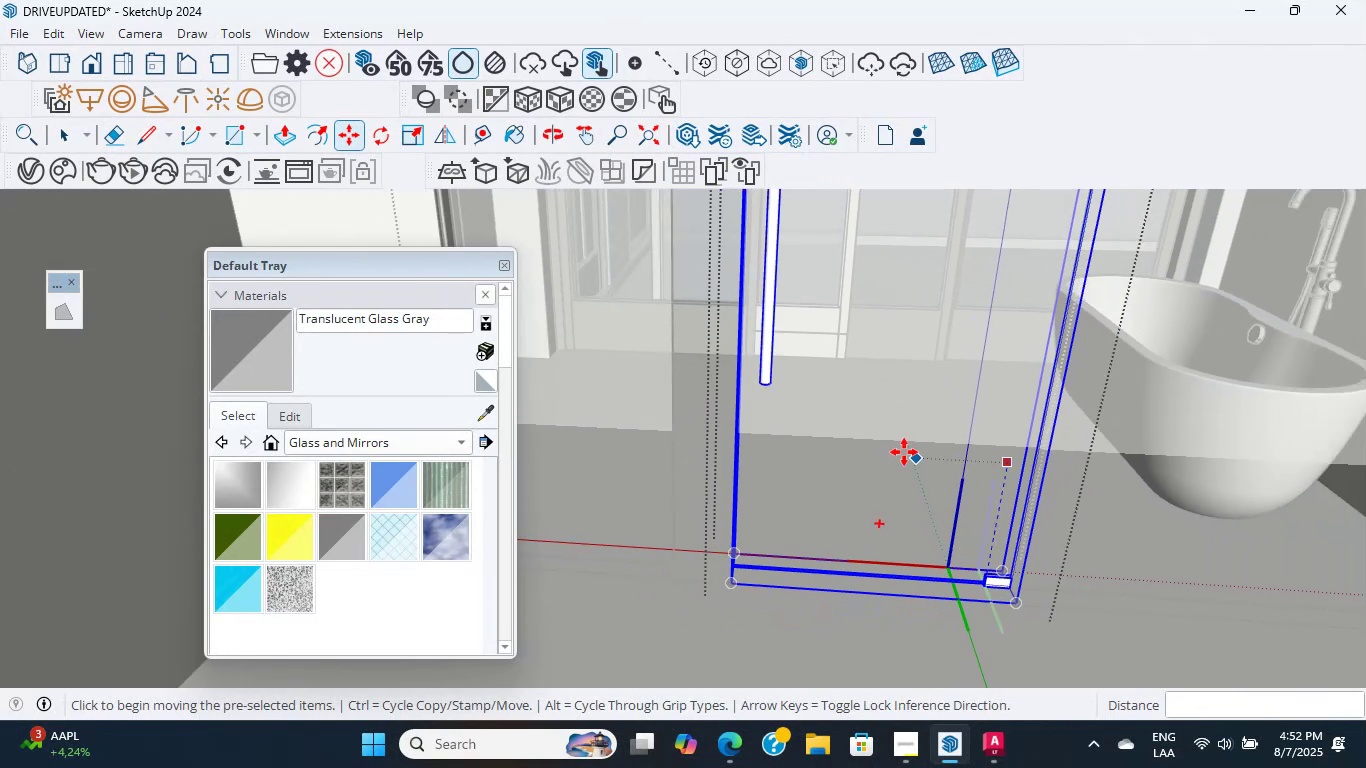 
hold_key(key=ShiftLeft, duration=4.15)
scroll: coordinate [987, 453], scroll_direction: up, amount: 25.0
 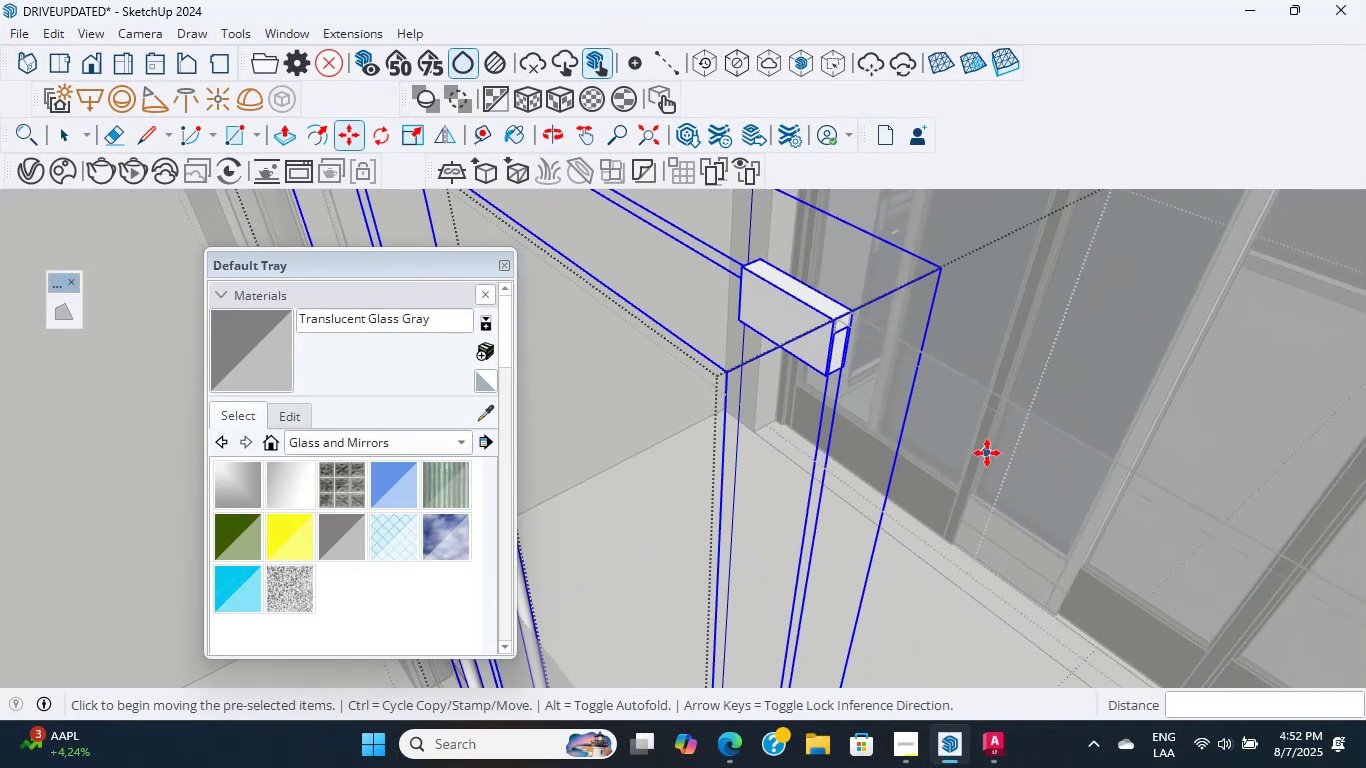 
key(Escape)
 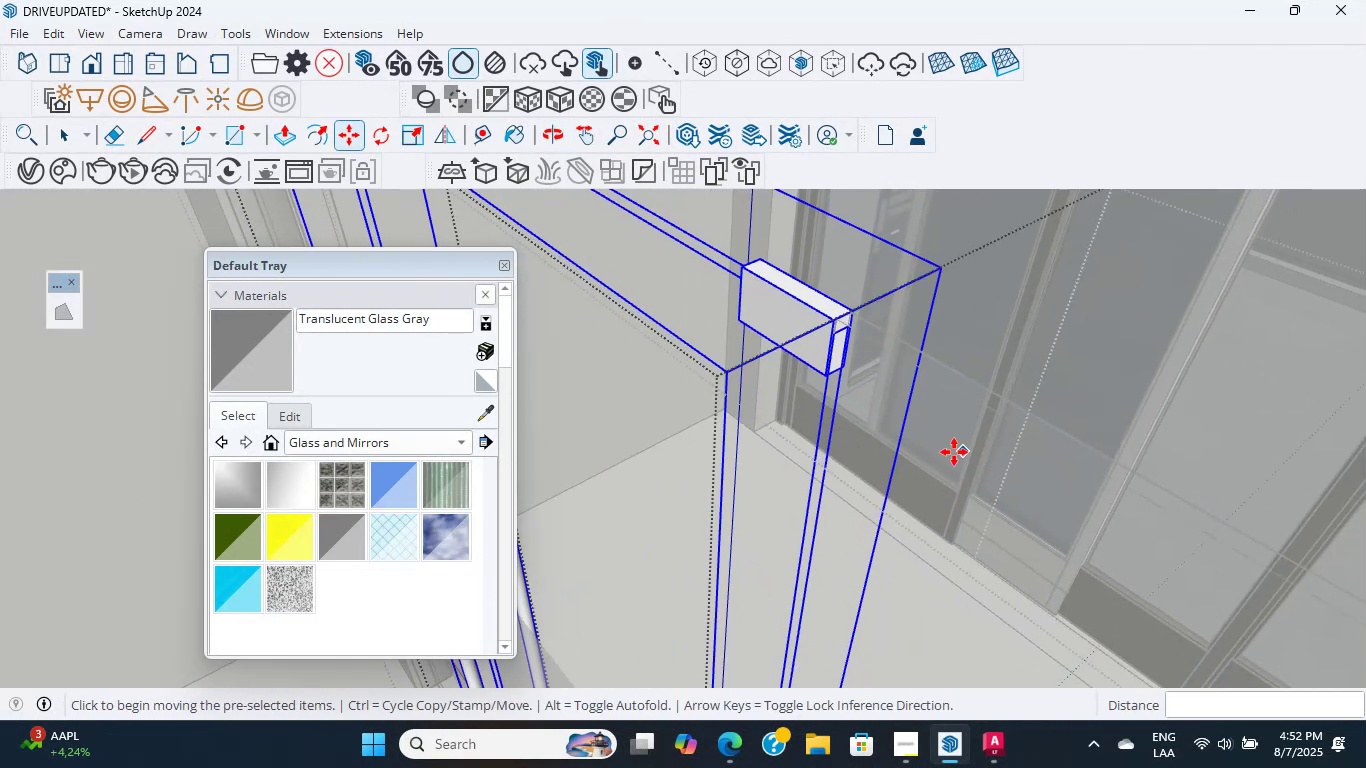 
key(Escape)
 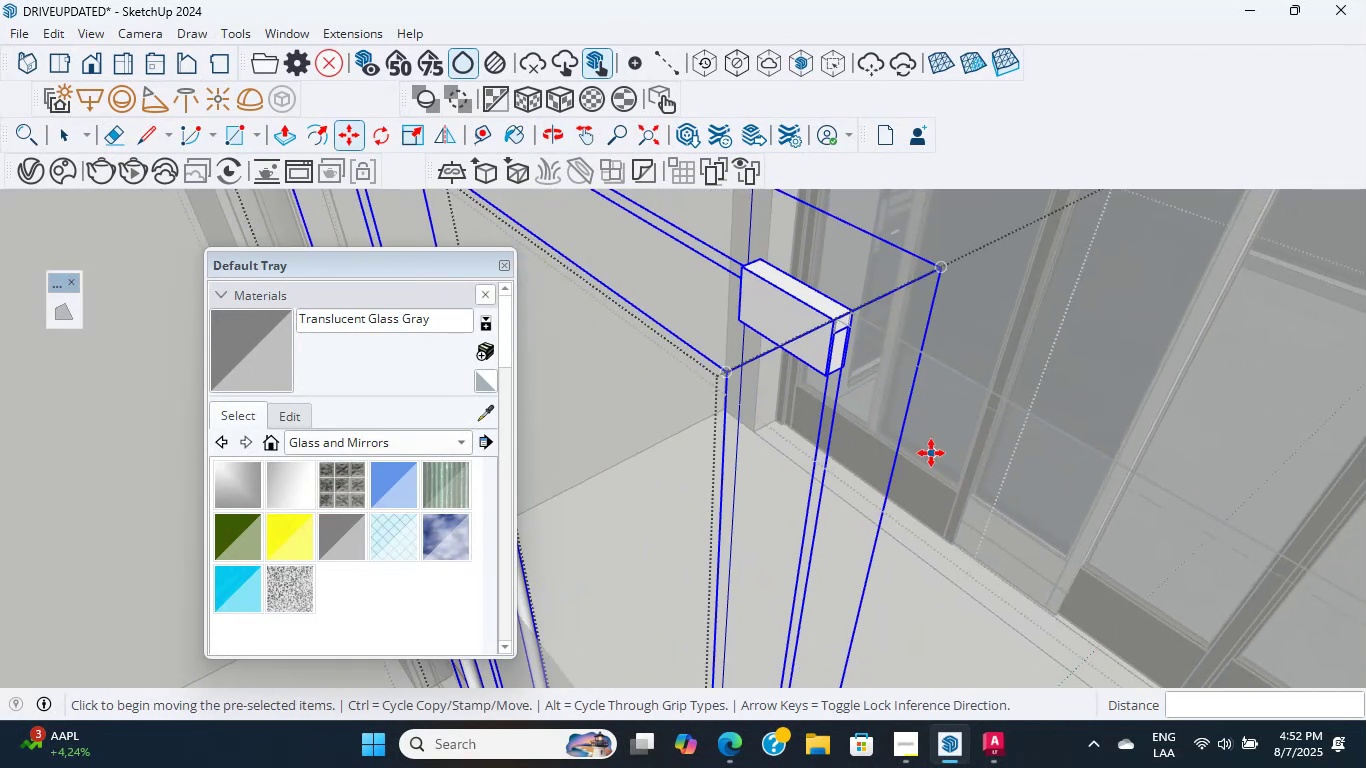 
key(Escape)
 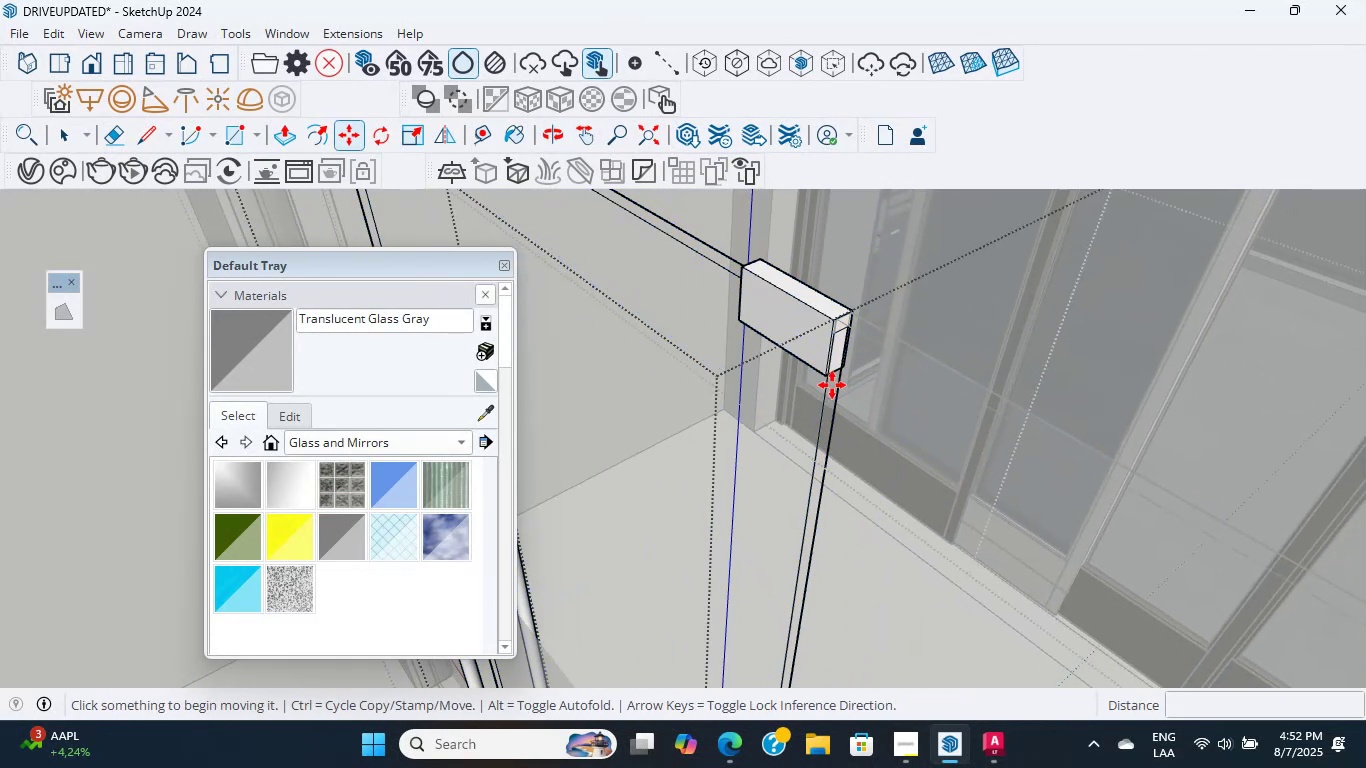 
key(Escape)
 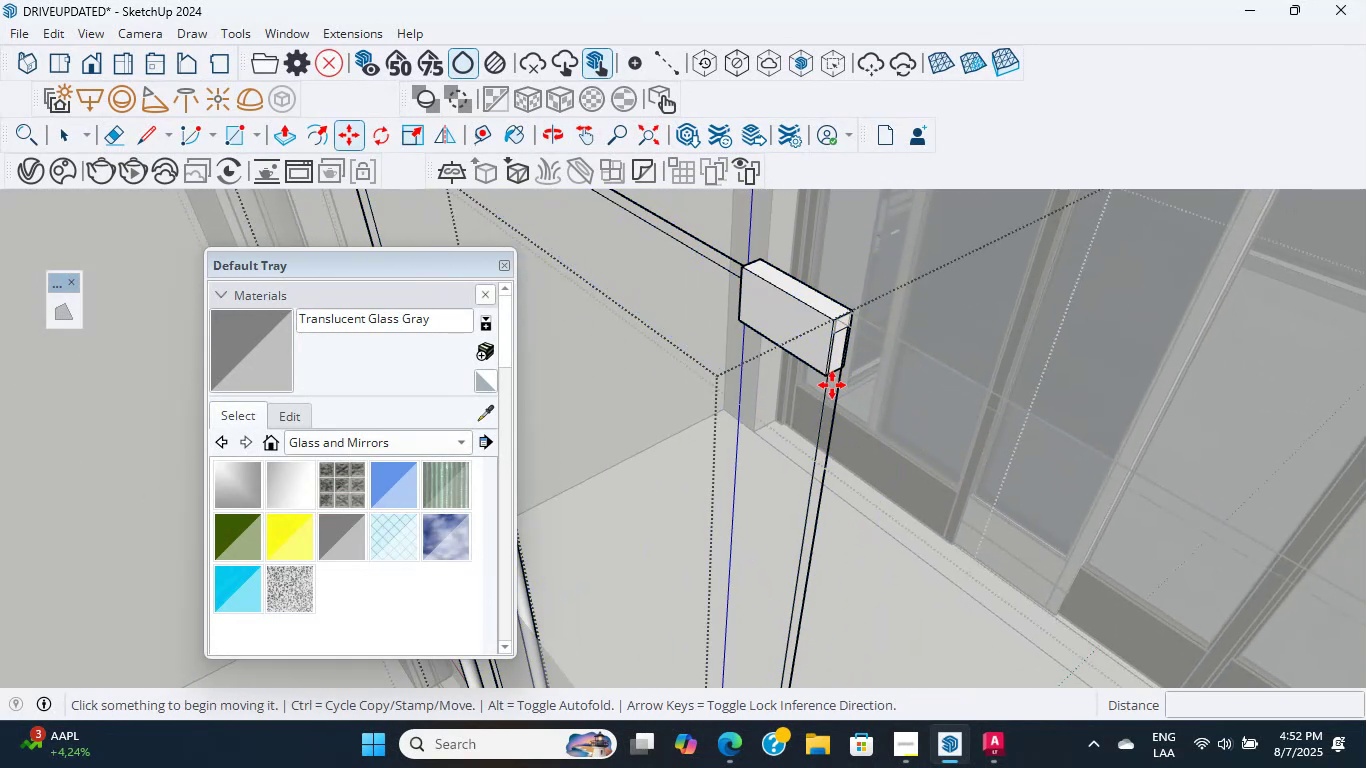 
key(Escape)
 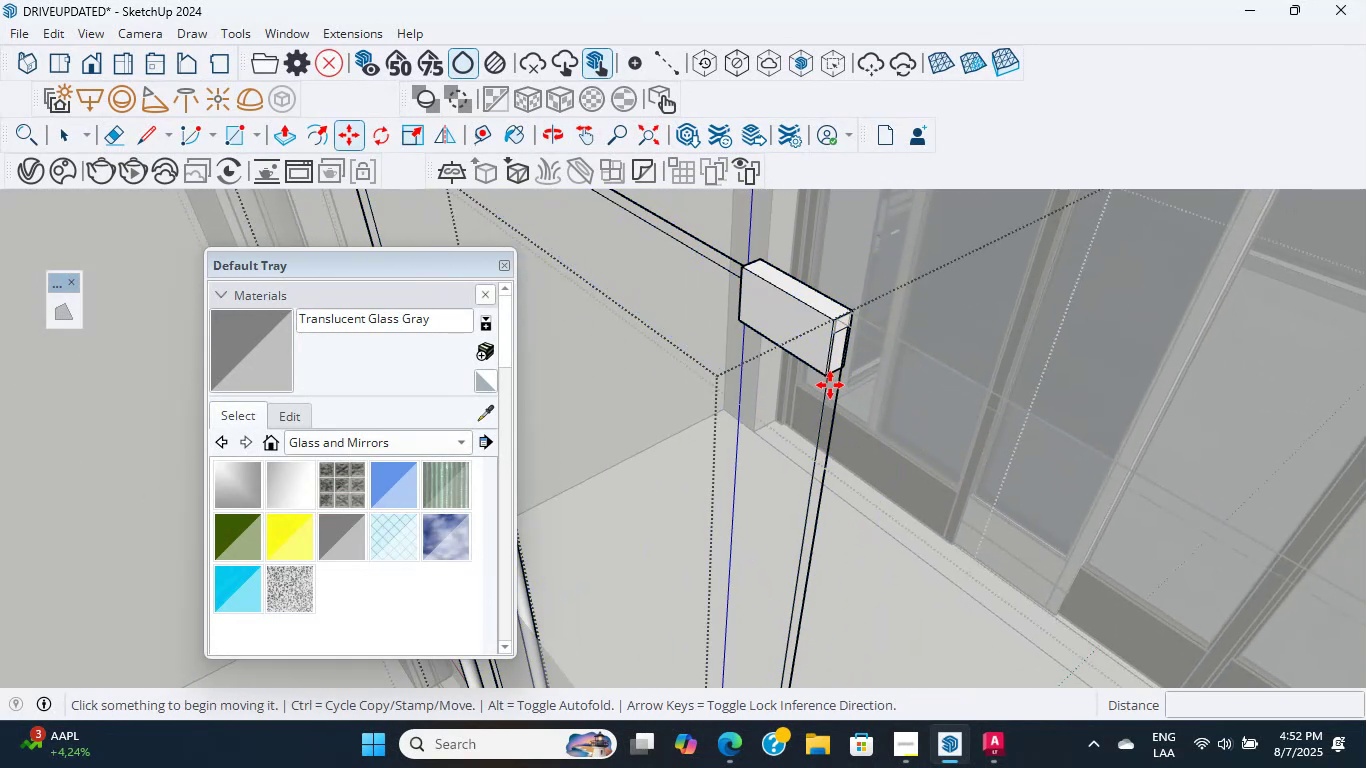 
scroll: coordinate [766, 420], scroll_direction: down, amount: 4.0
 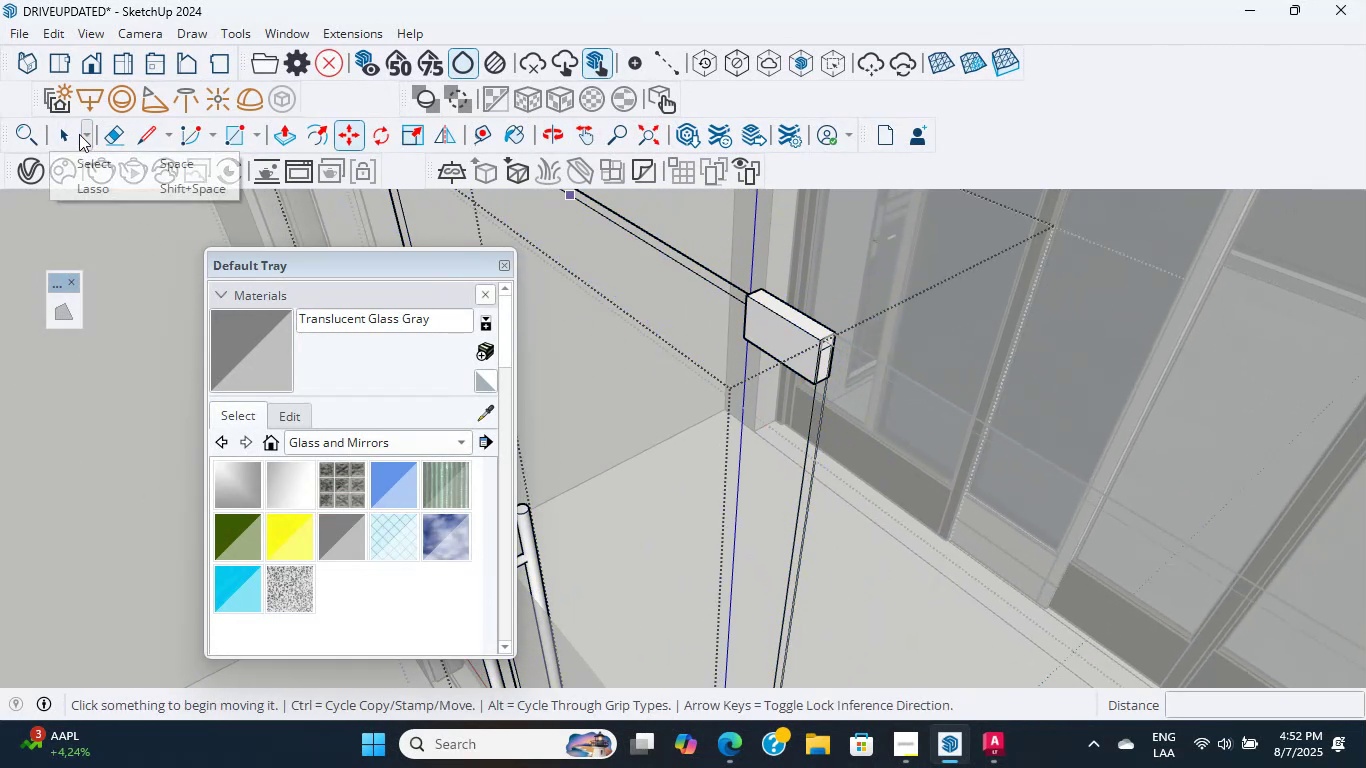 
left_click([48, 128])
 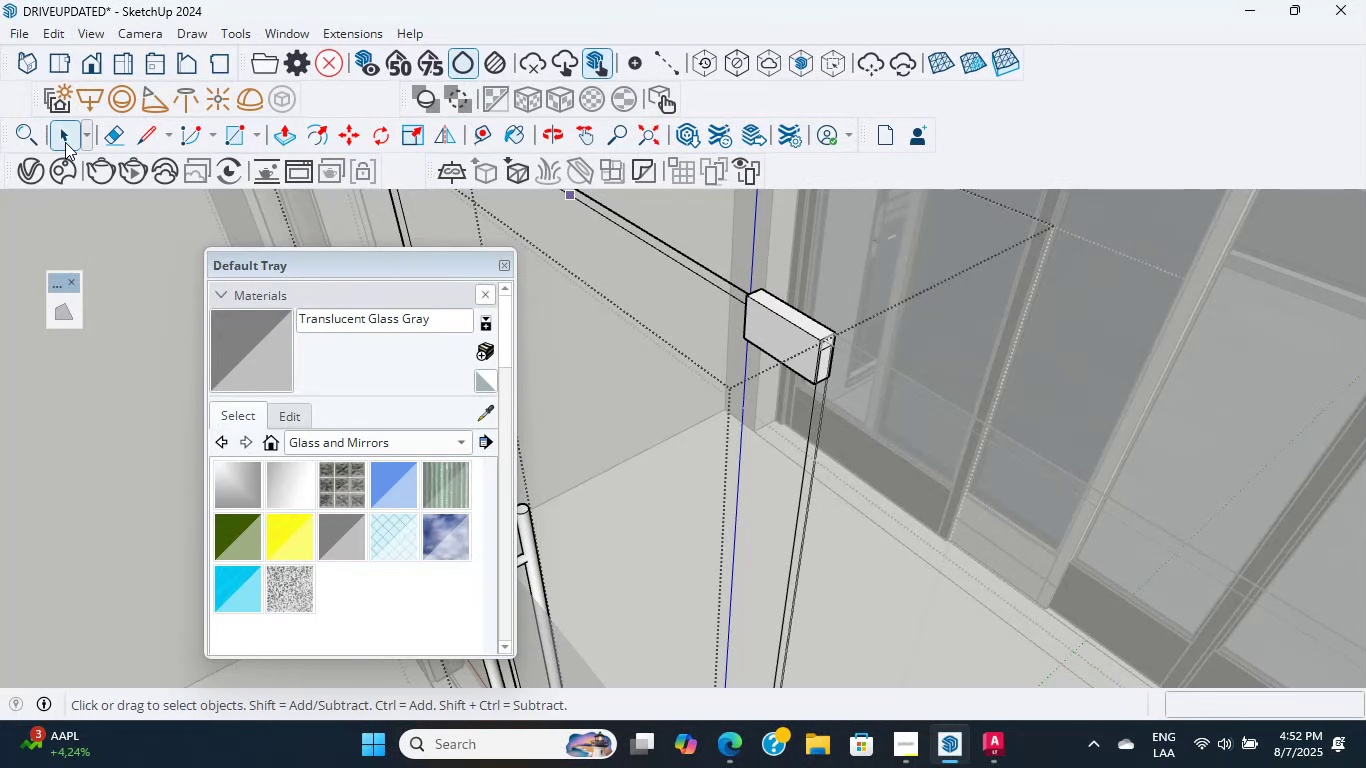 
double_click([152, 268])
 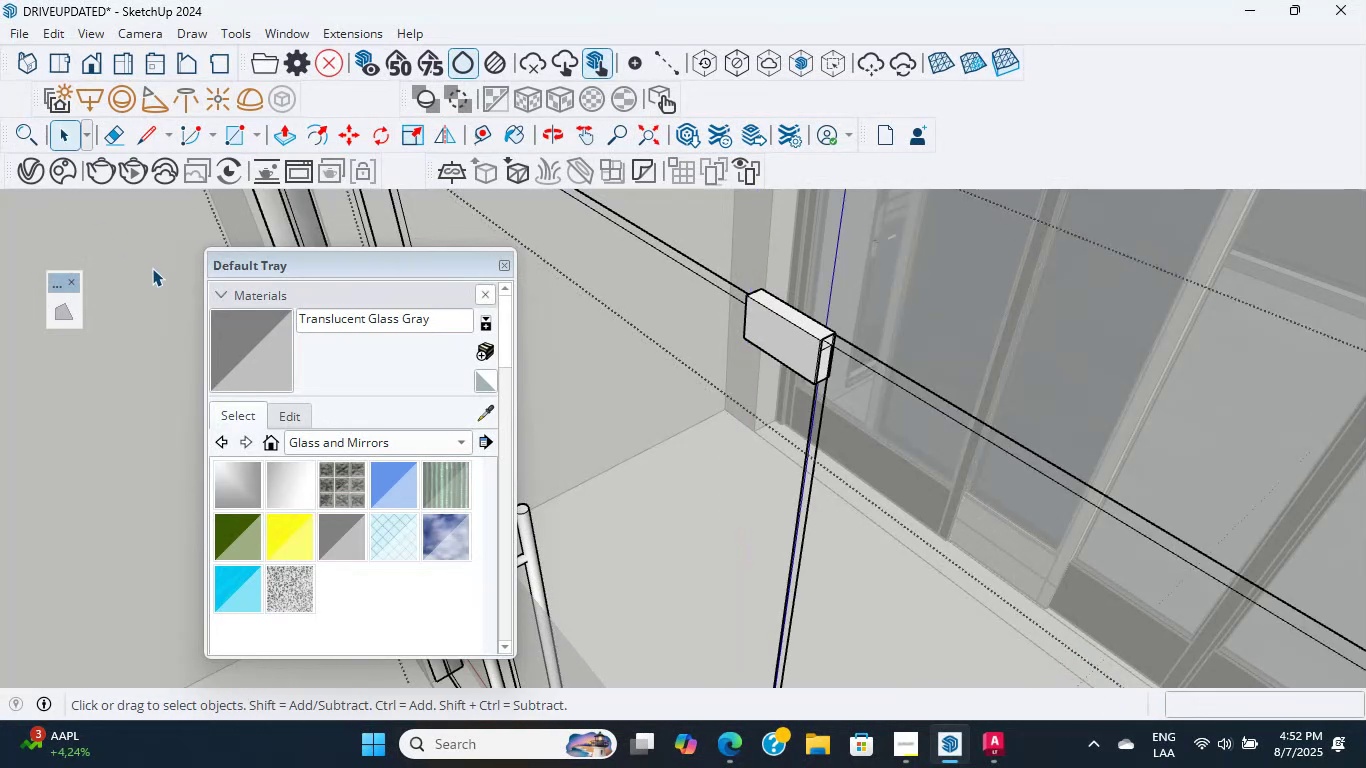 
key(Escape)
 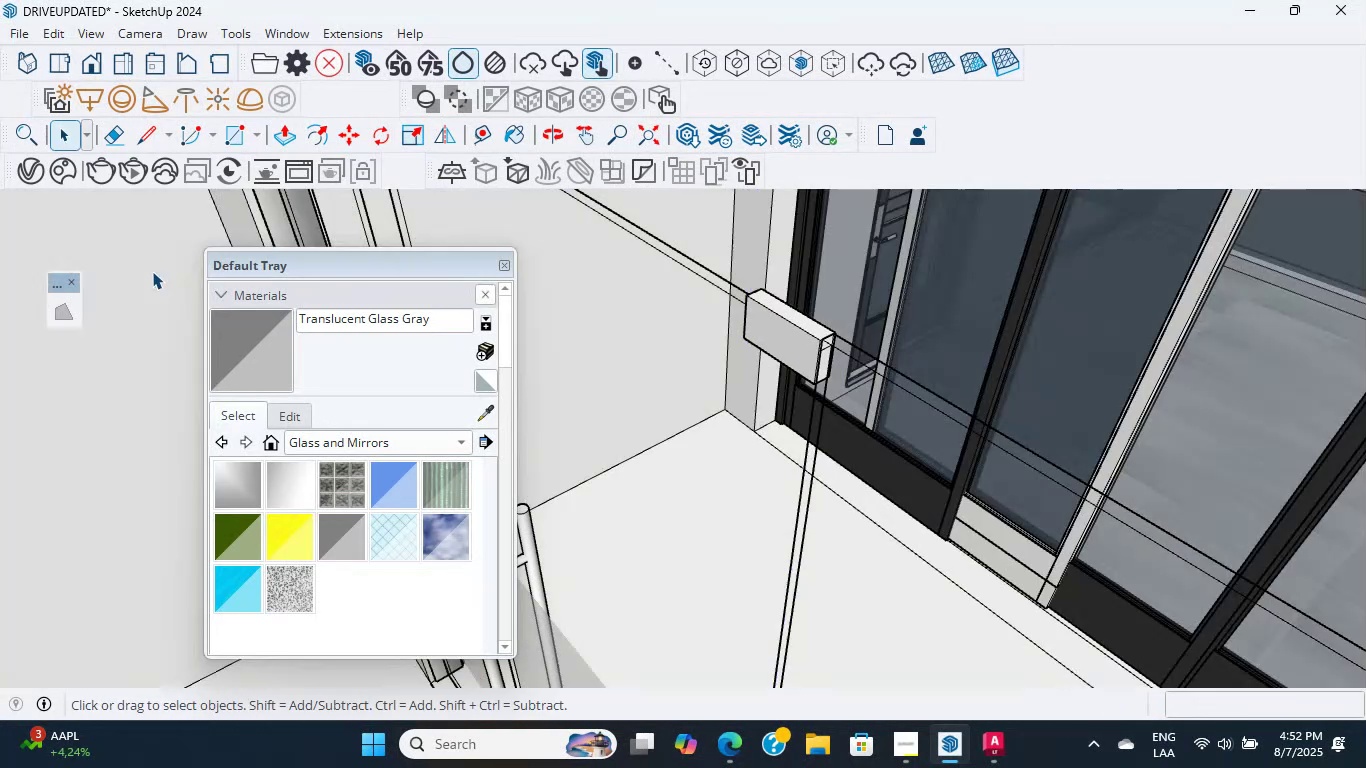 
scroll: coordinate [152, 273], scroll_direction: down, amount: 5.0
 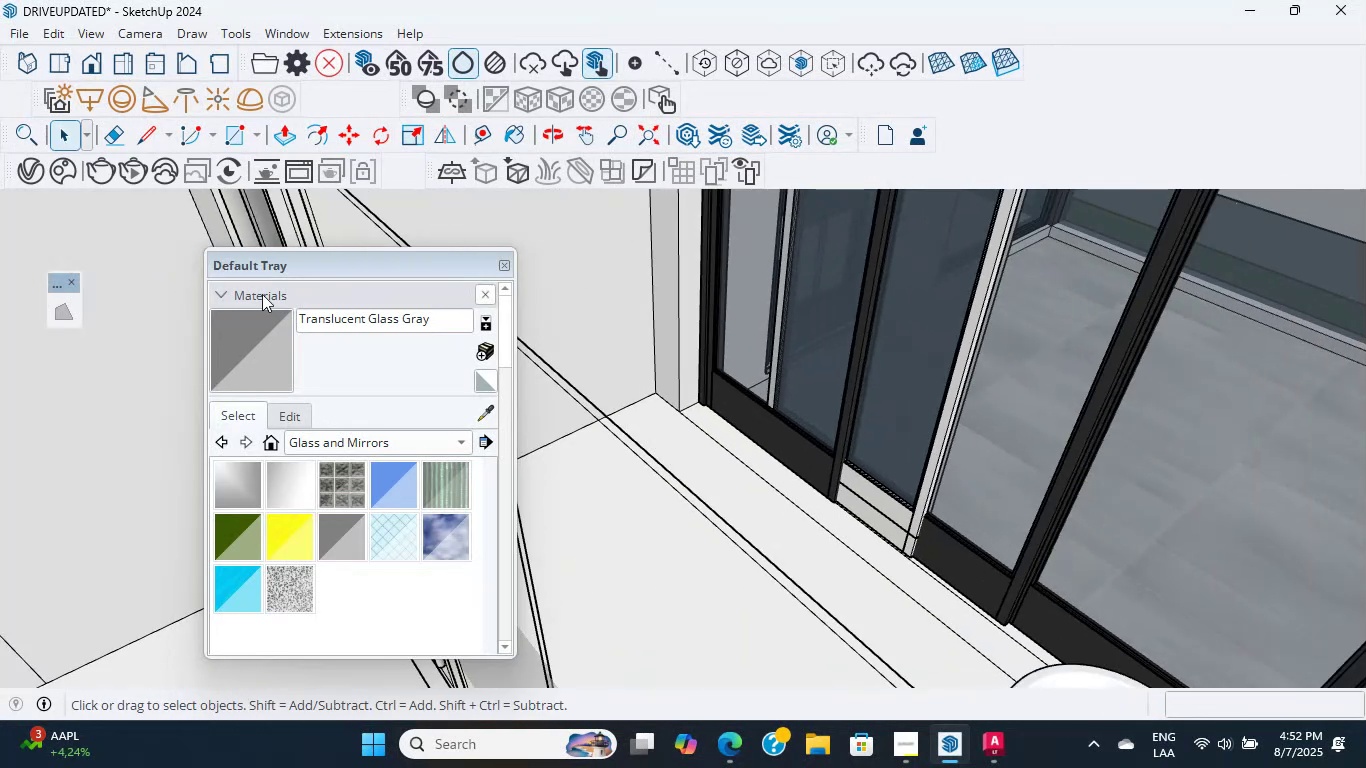 
hold_key(key=ShiftLeft, duration=0.7)
scroll: coordinate [785, 561], scroll_direction: down, amount: 5.0
 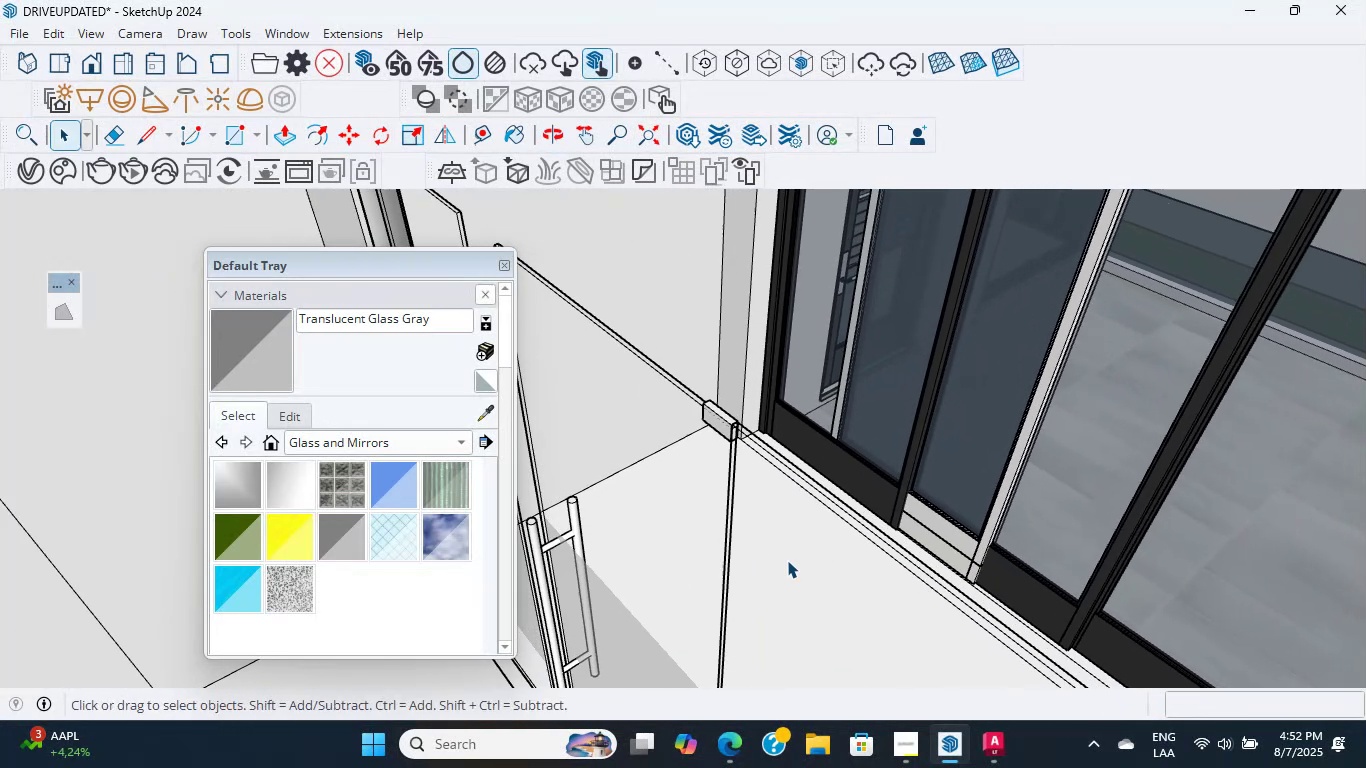 
hold_key(key=ShiftLeft, duration=0.31)
 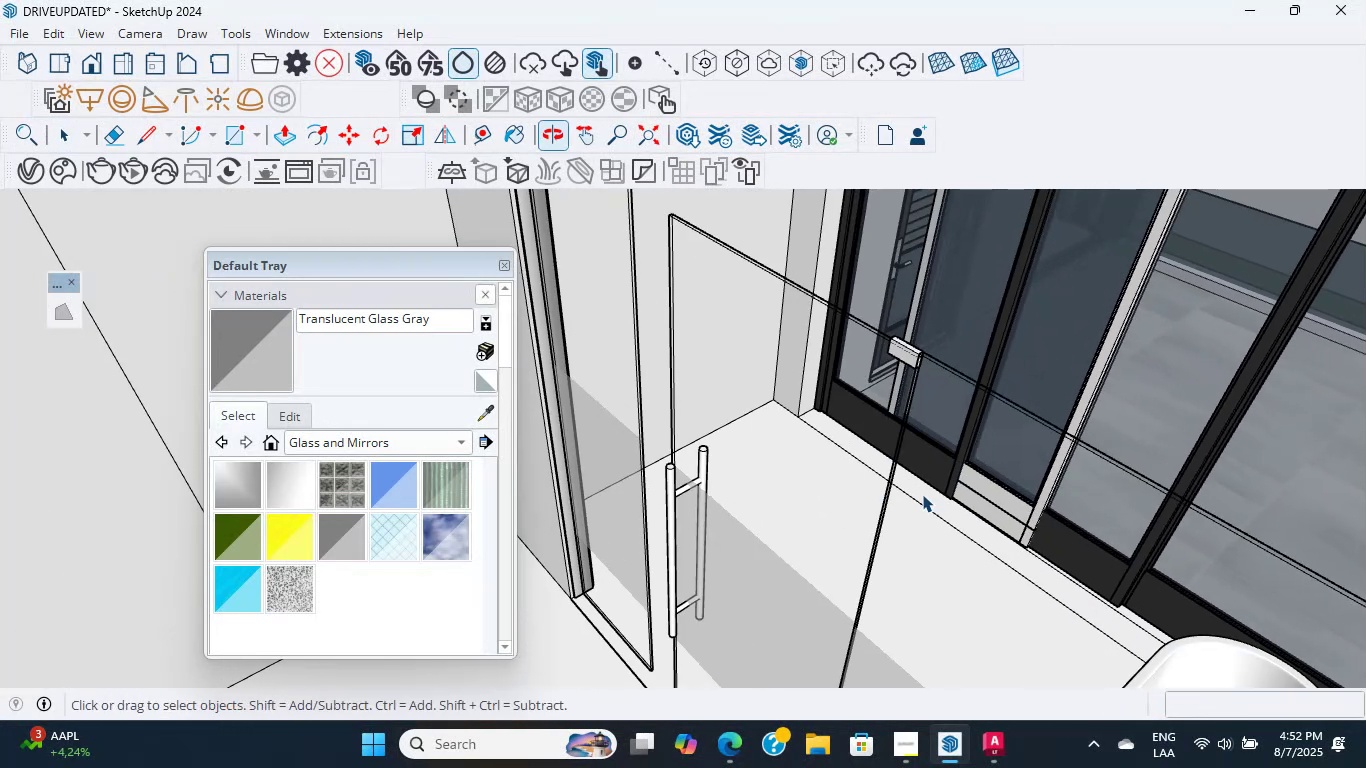 
scroll: coordinate [837, 519], scroll_direction: down, amount: 2.0
 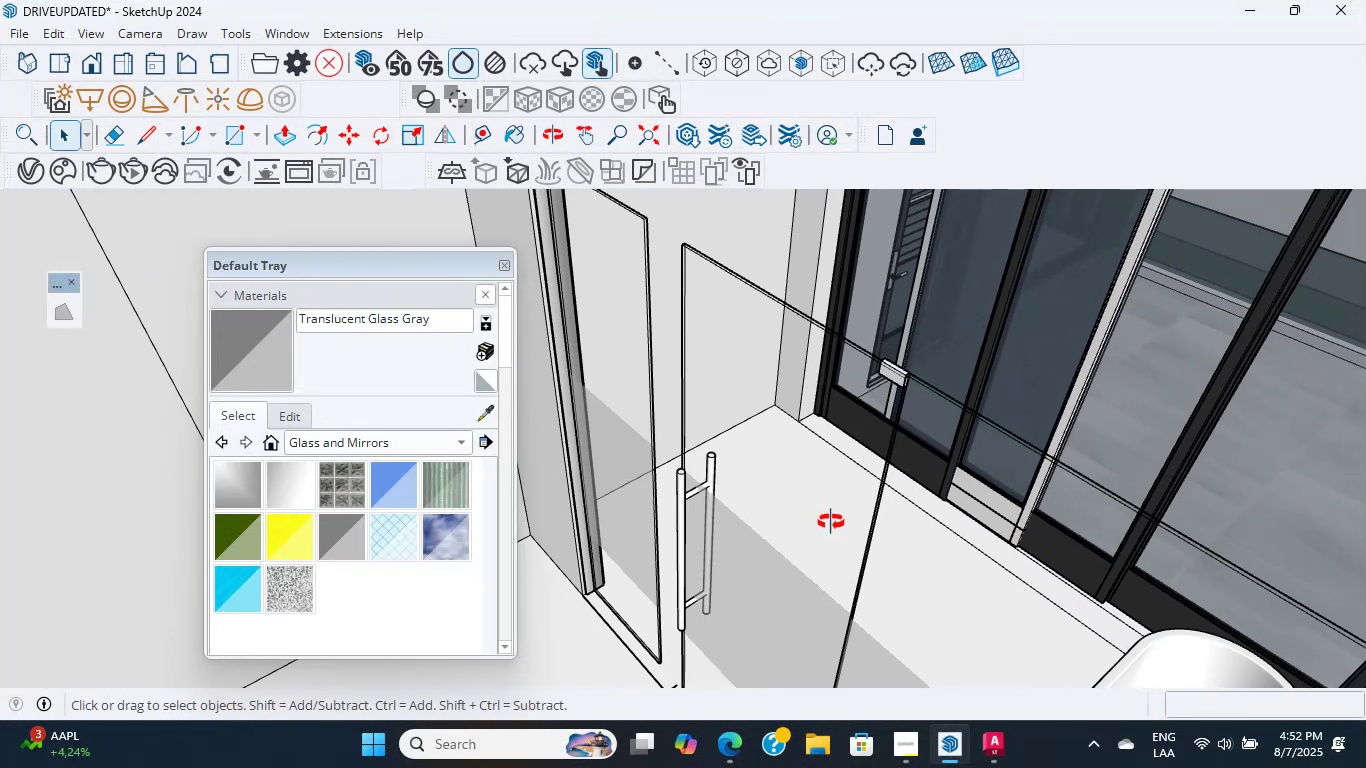 
hold_key(key=ShiftLeft, duration=0.43)
 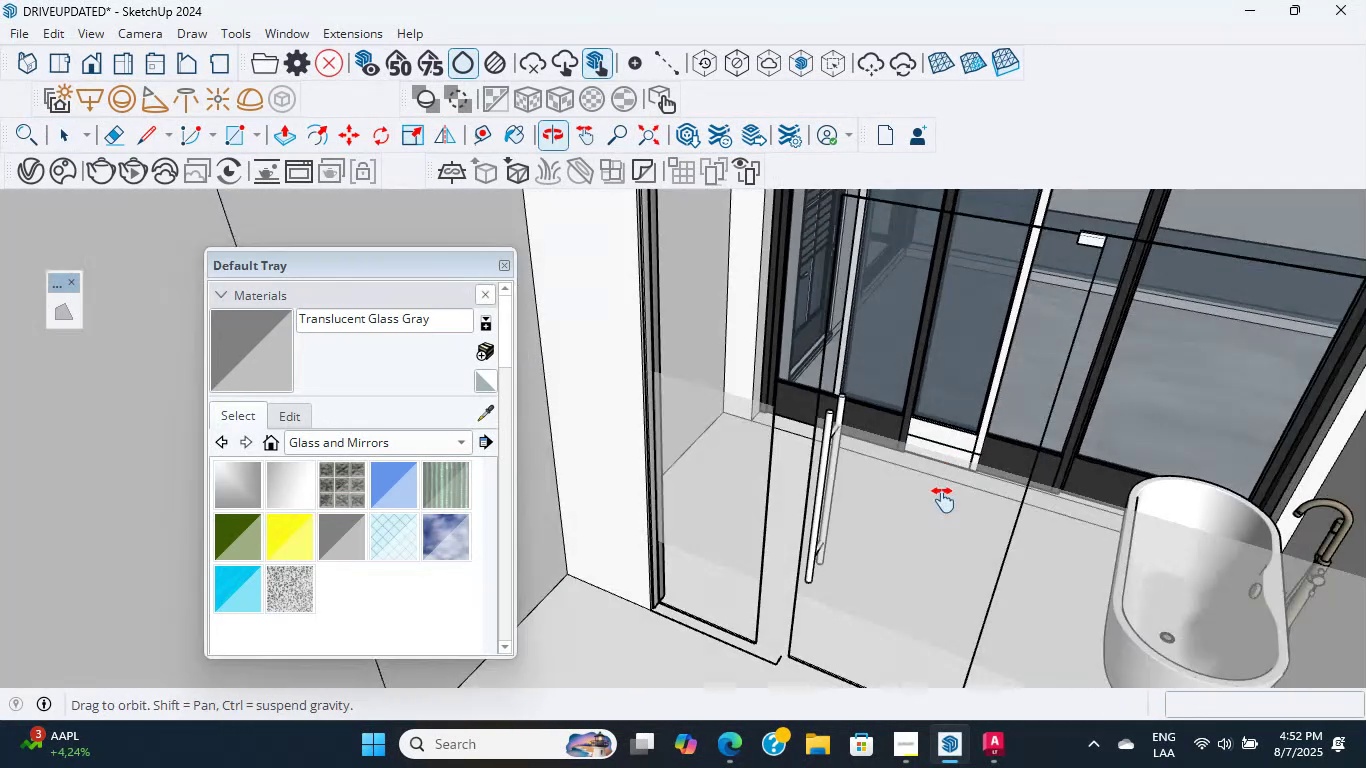 
scroll: coordinate [619, 428], scroll_direction: up, amount: 32.0
 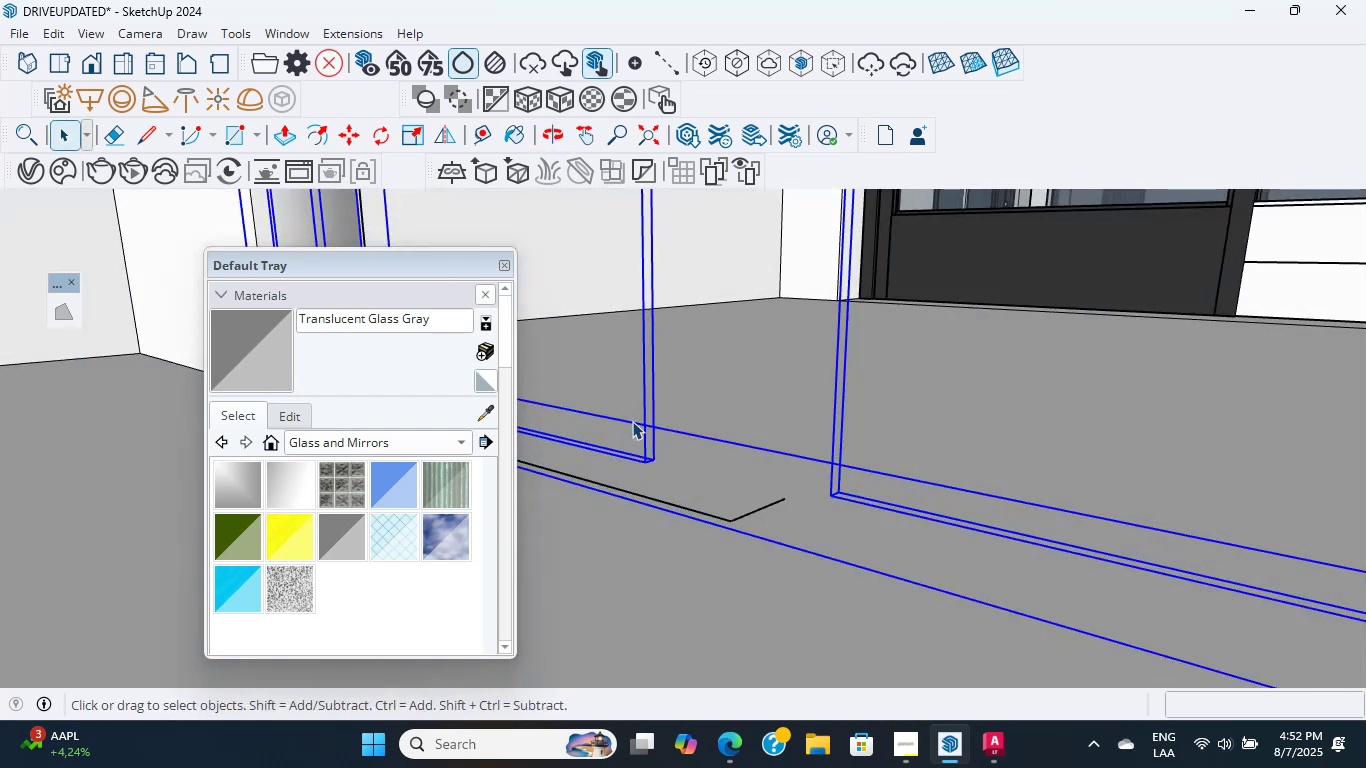 
double_click([632, 421])
 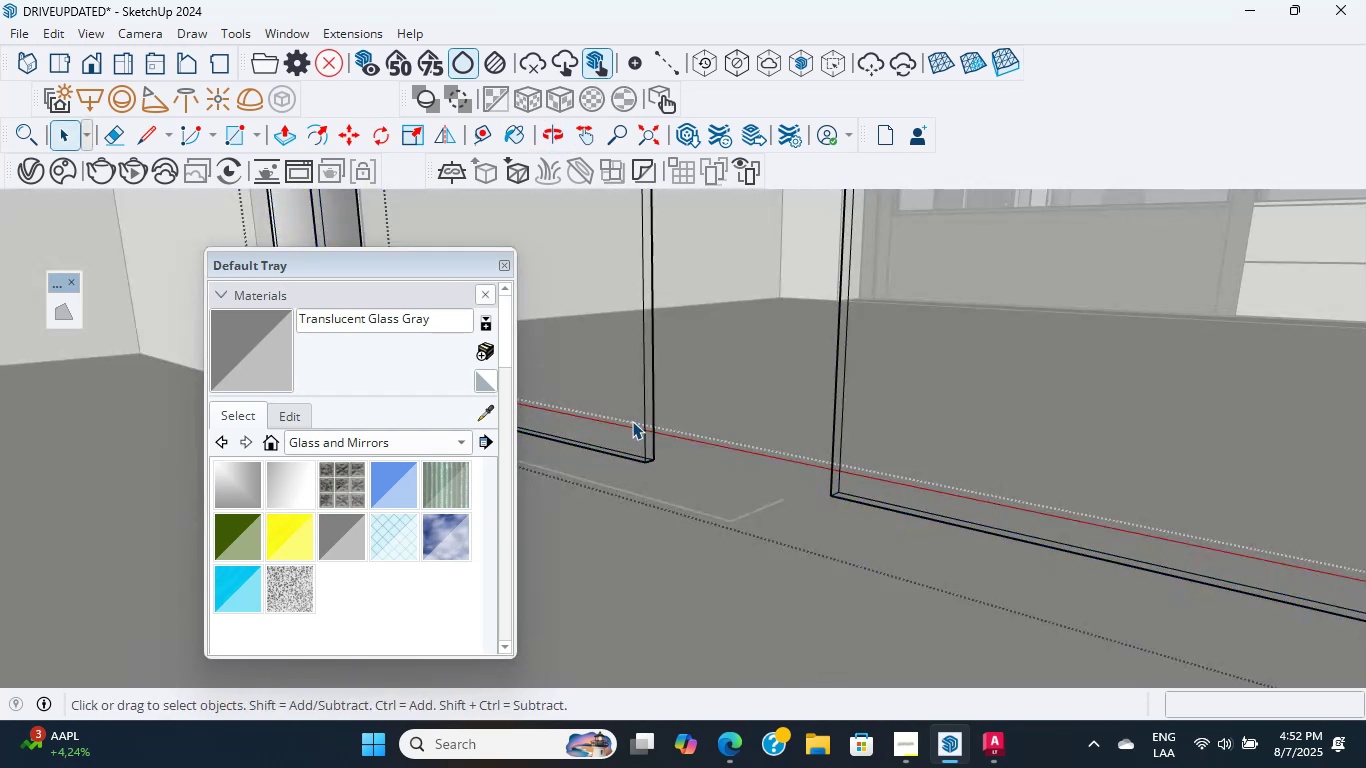 
key(P)
 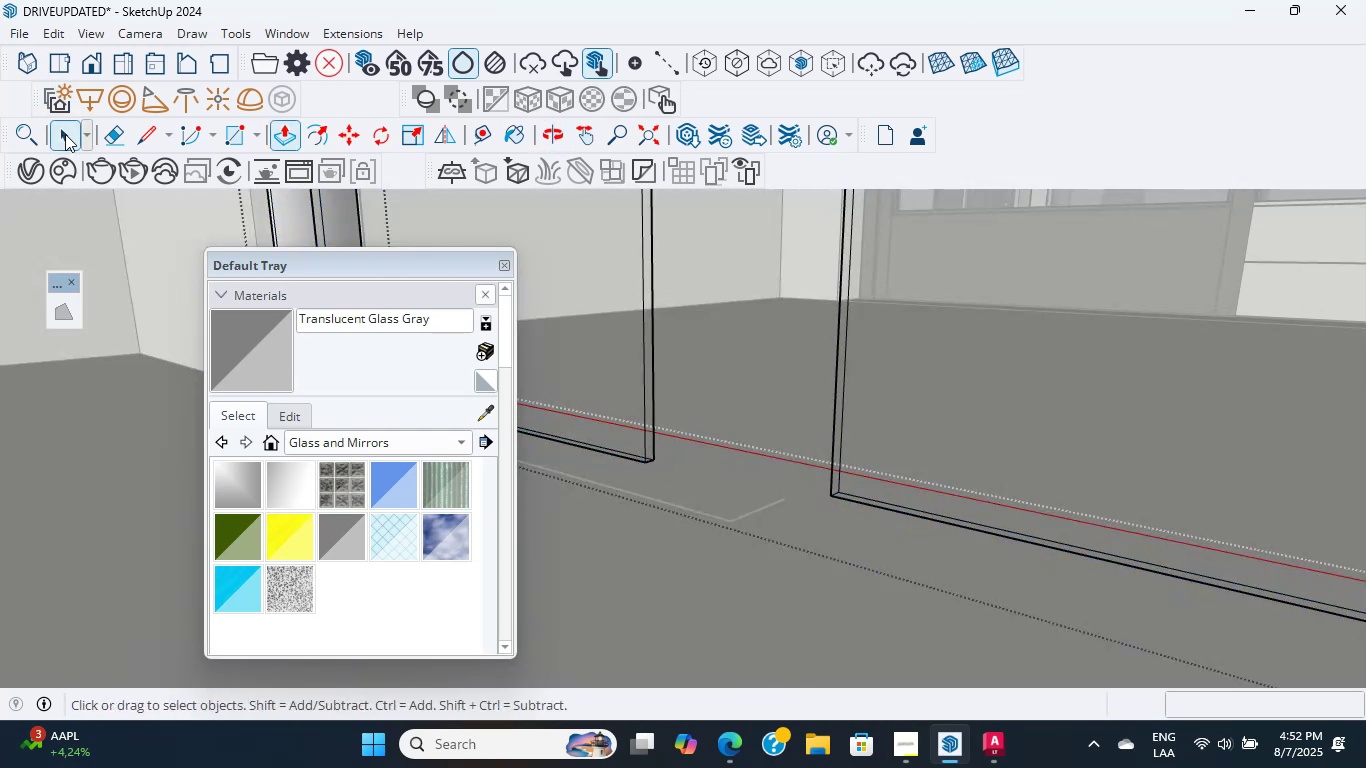 
double_click([637, 387])
 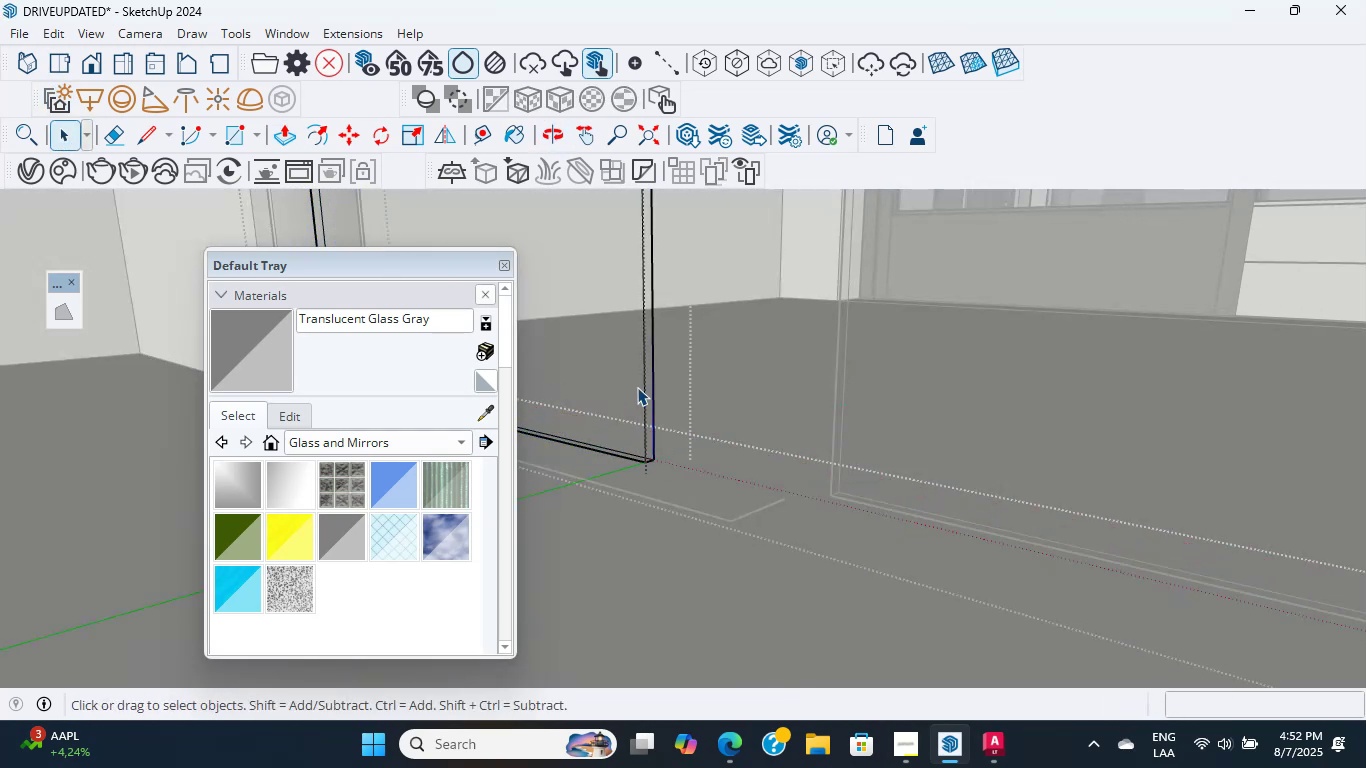 
scroll: coordinate [637, 387], scroll_direction: up, amount: 2.0
 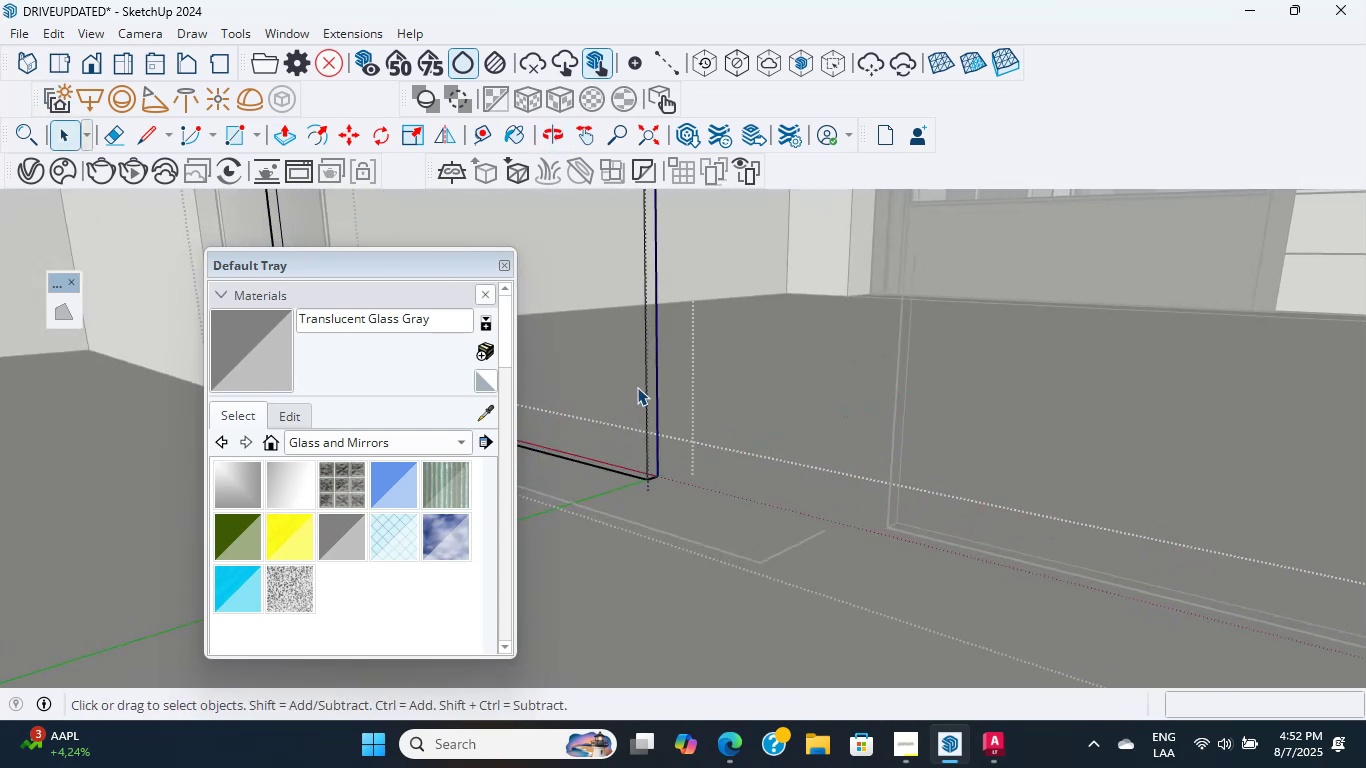 
key(P)
 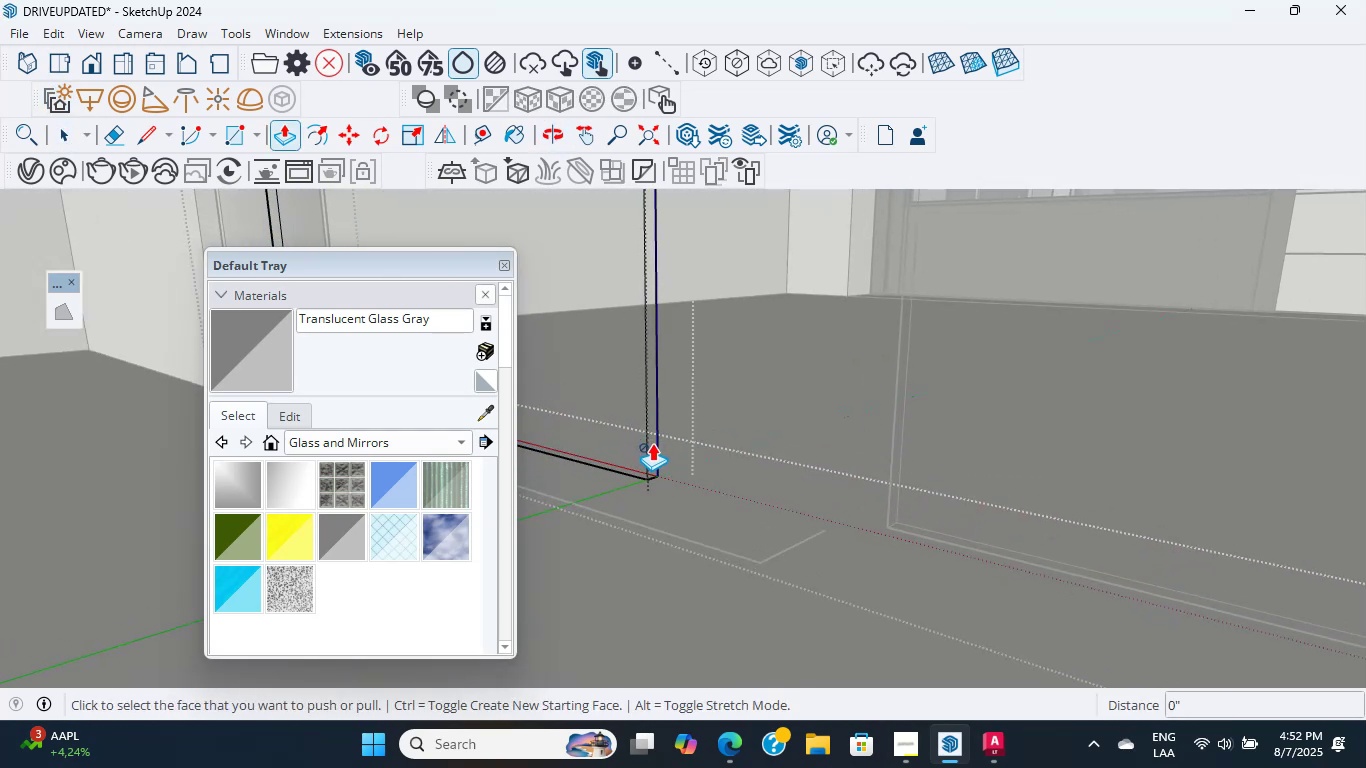 
key(Escape)
 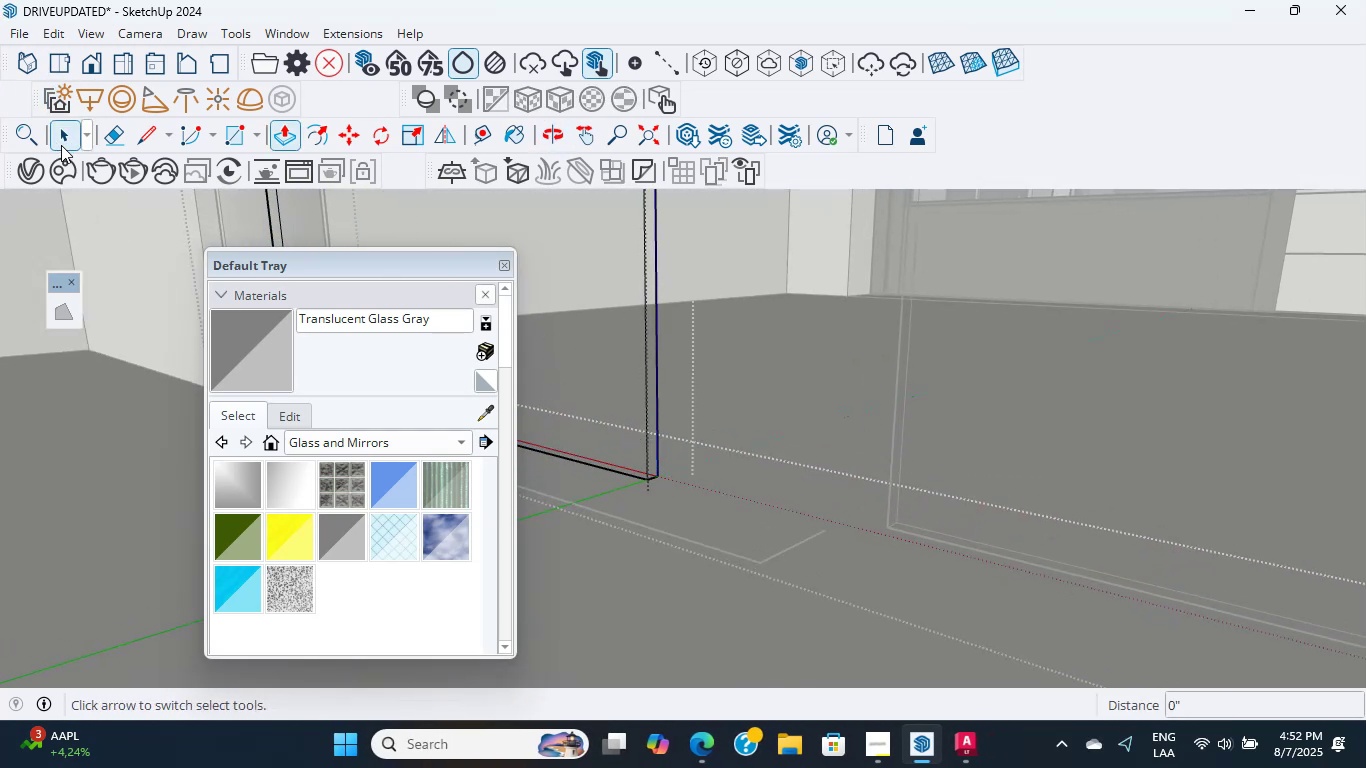 
left_click([68, 147])
 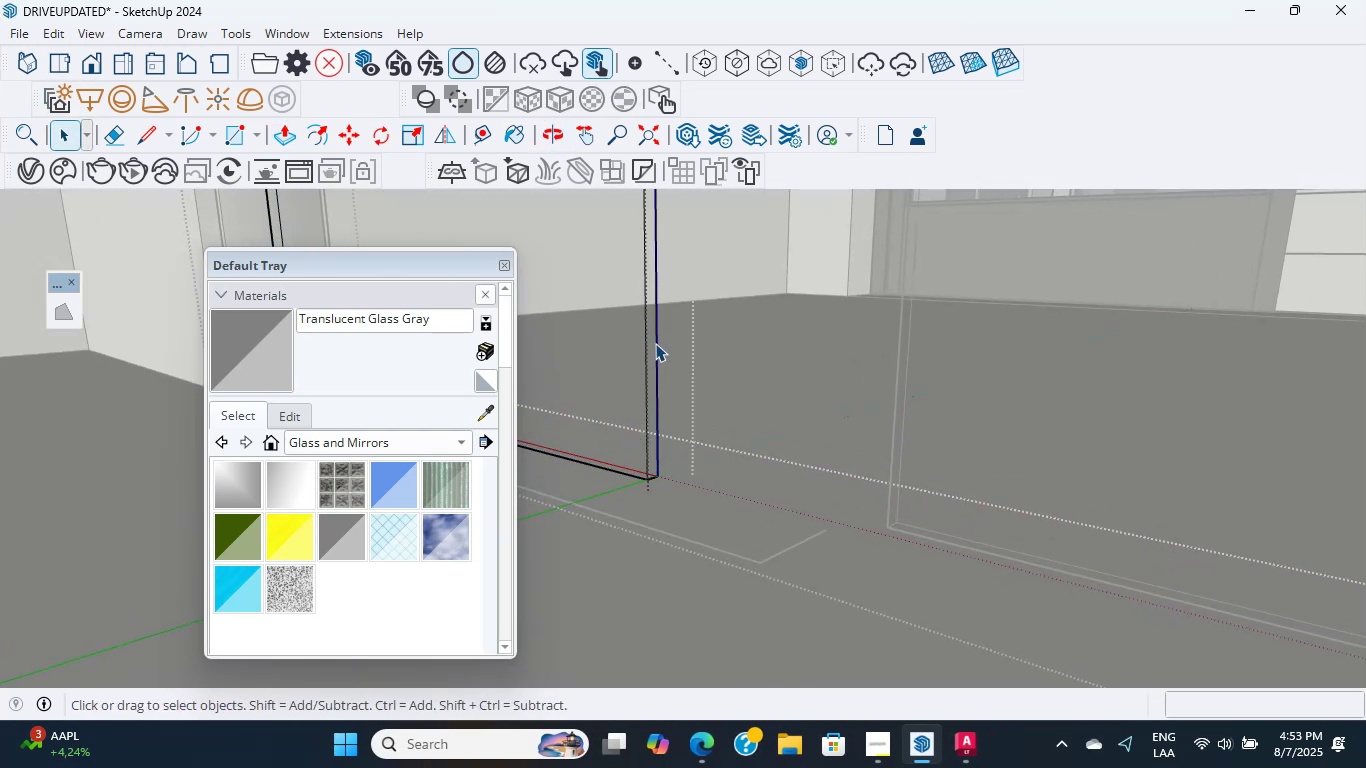 
left_click([642, 343])
 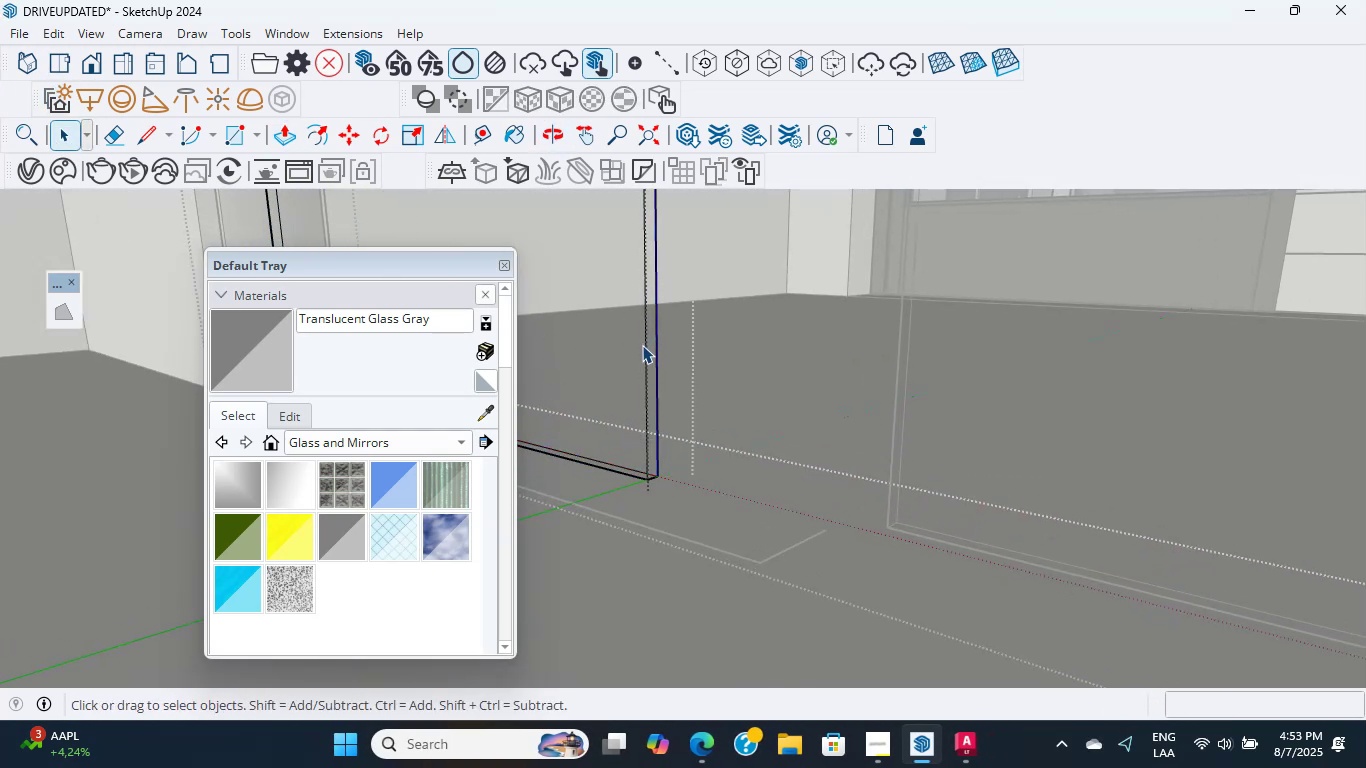 
scroll: coordinate [656, 366], scroll_direction: up, amount: 4.0
 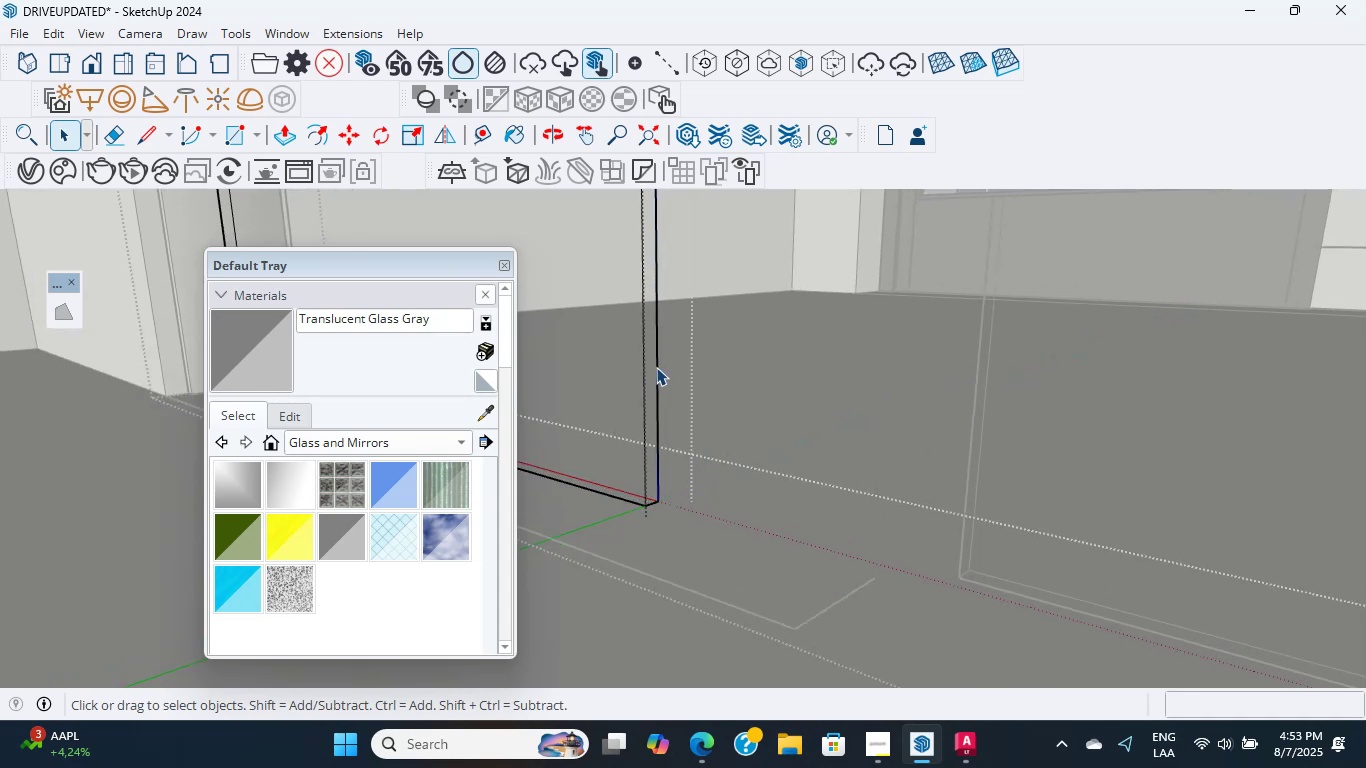 
key(P)
 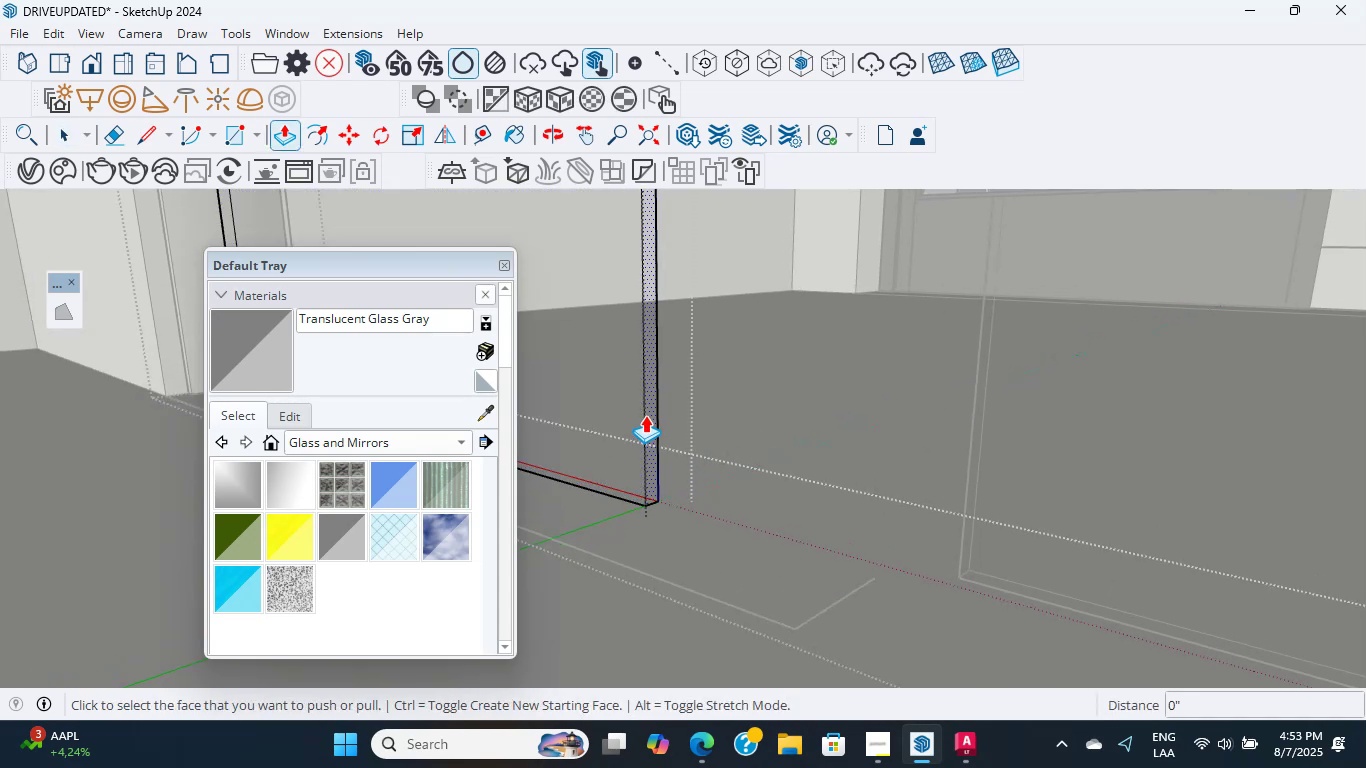 
left_click([647, 417])
 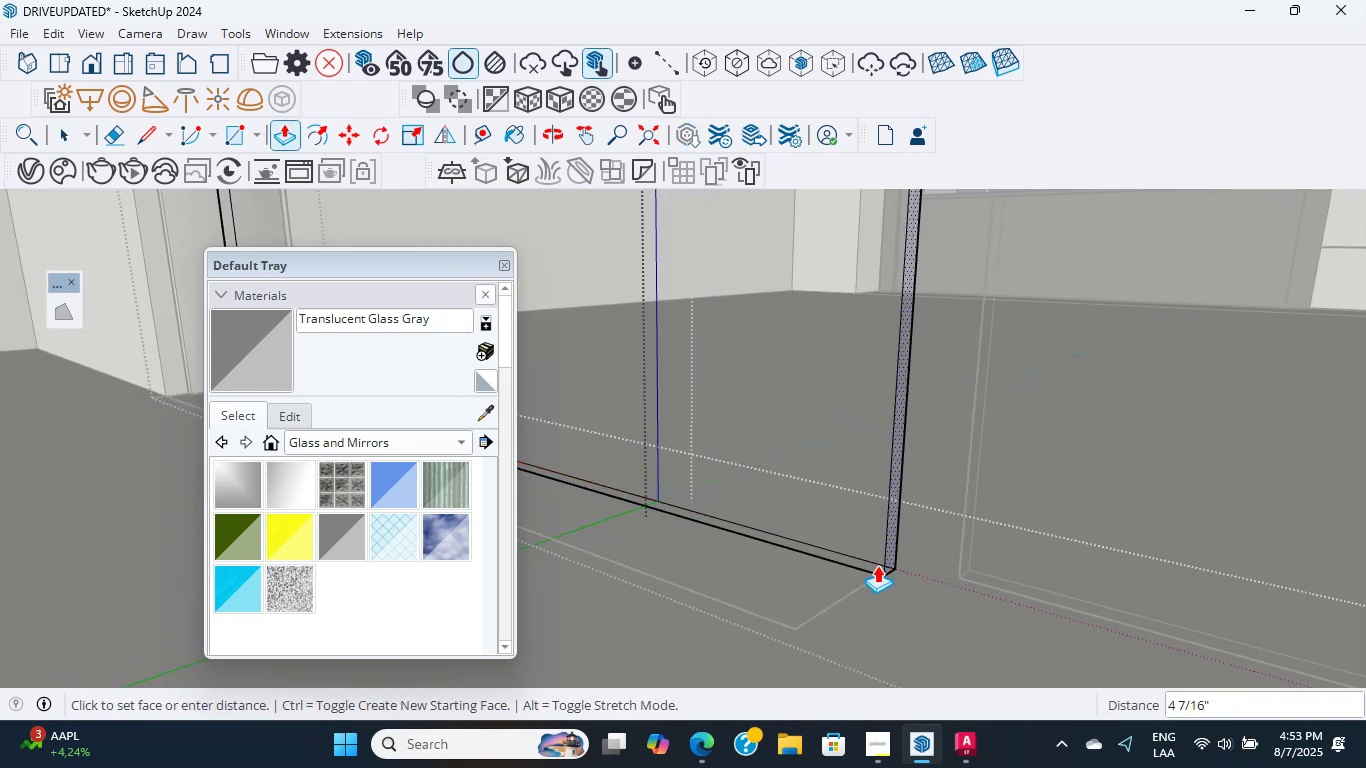 
left_click([958, 583])
 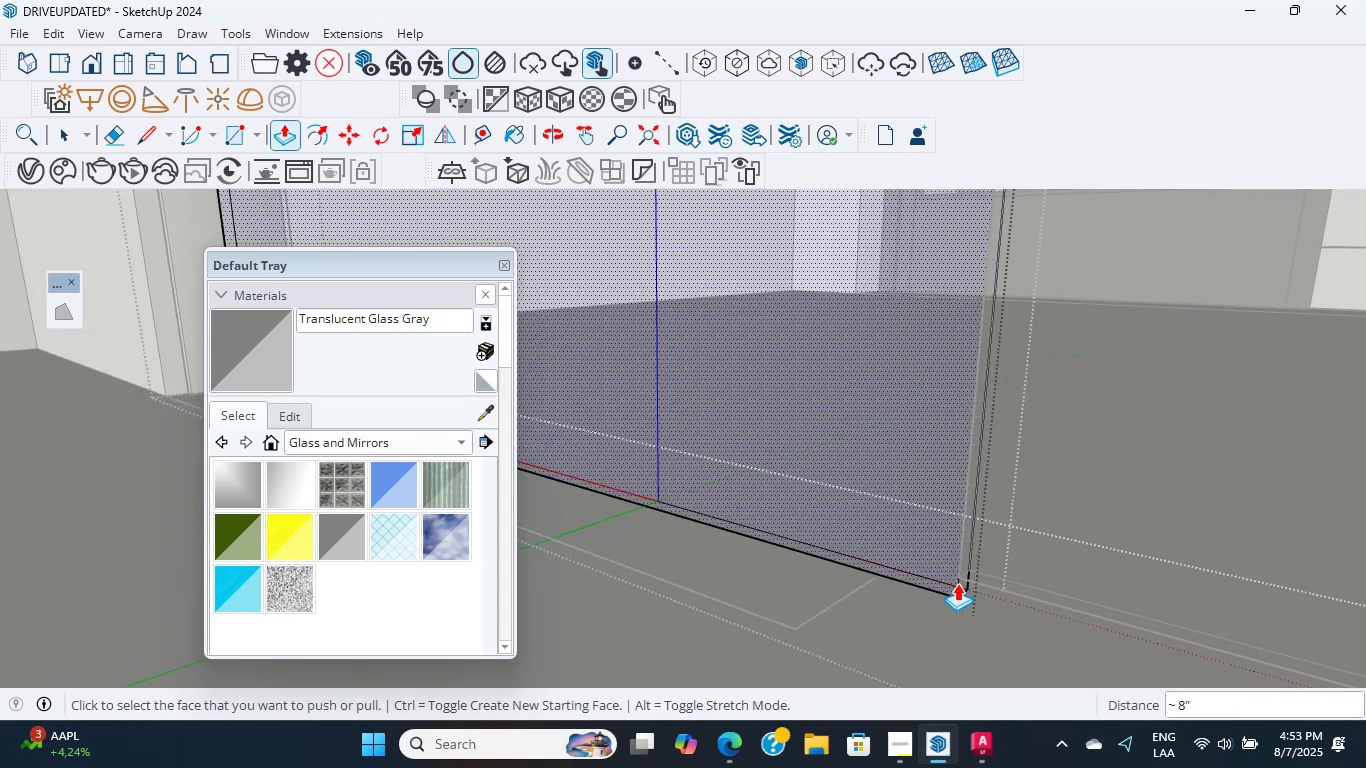 
scroll: coordinate [1086, 470], scroll_direction: down, amount: 51.0
 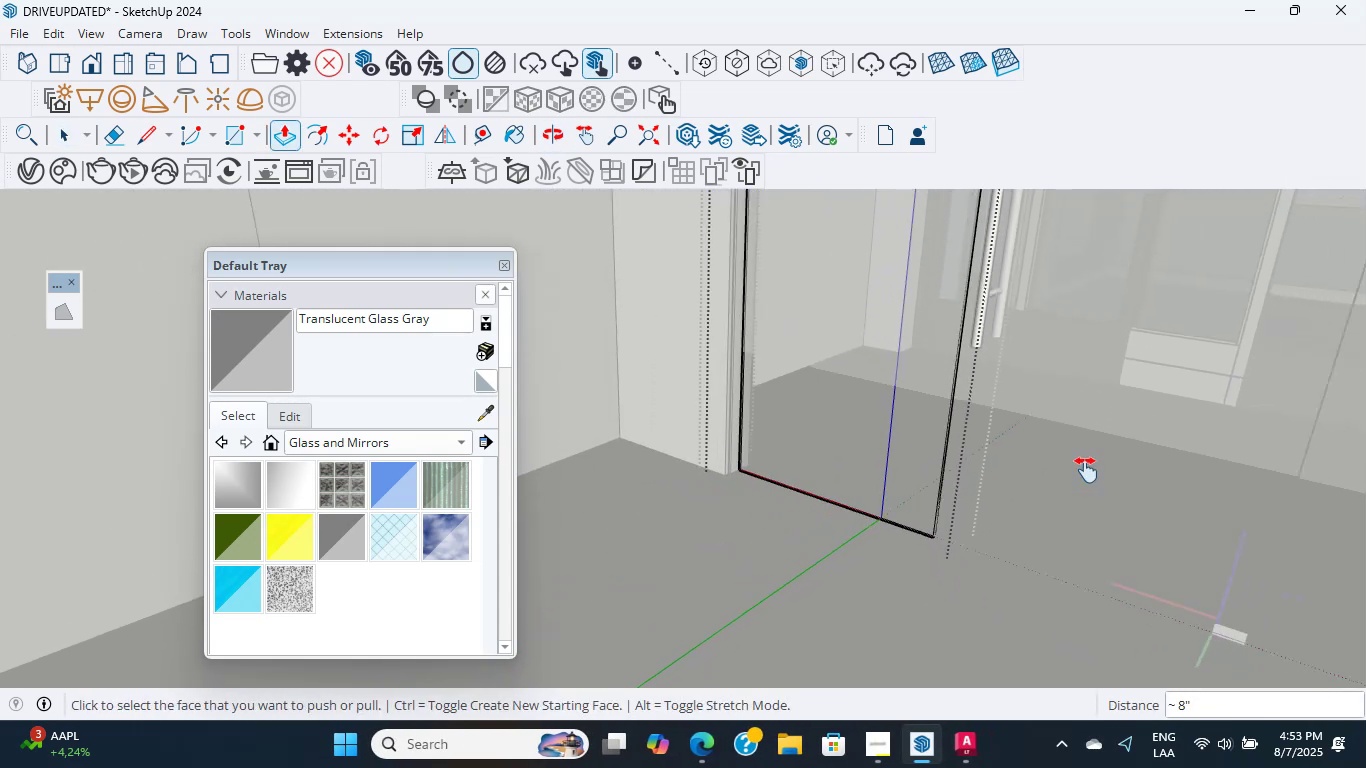 
hold_key(key=ShiftLeft, duration=1.17)
 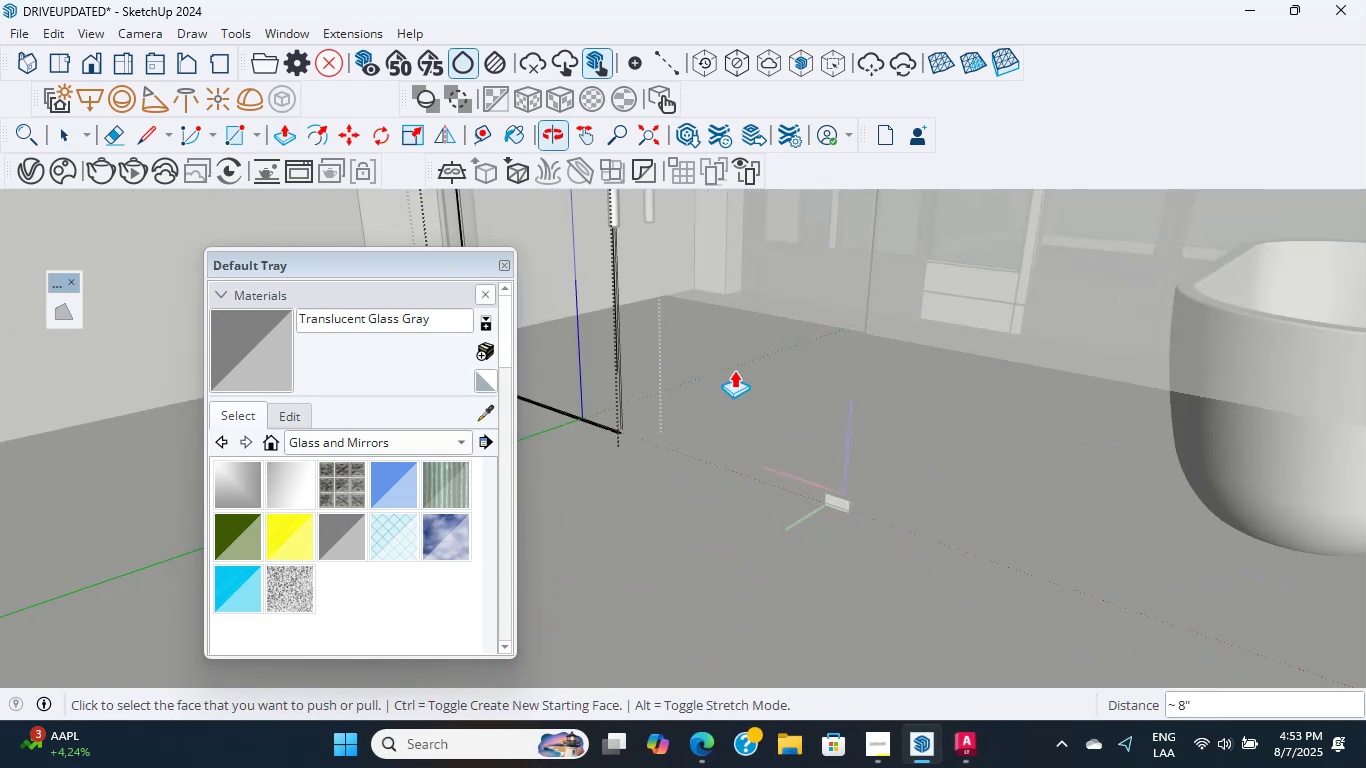 
scroll: coordinate [830, 500], scroll_direction: up, amount: 6.0
 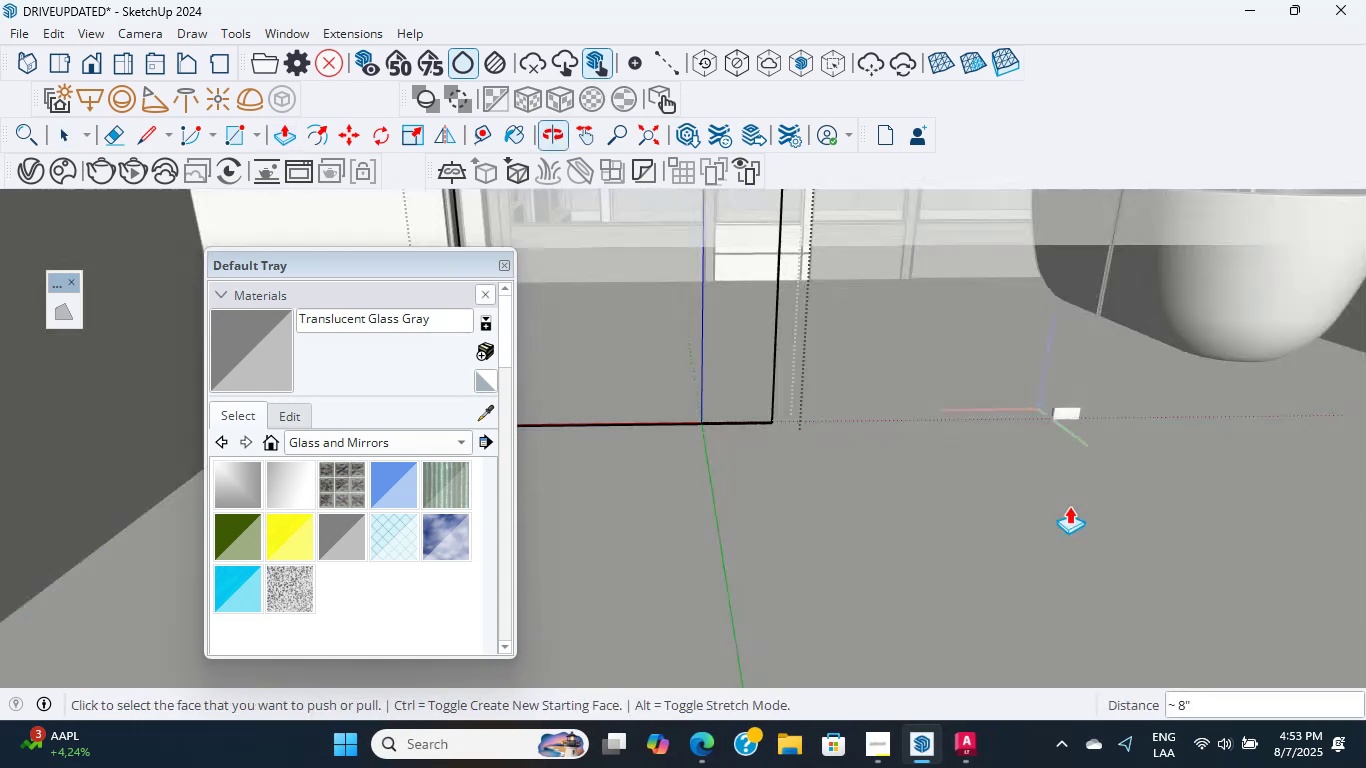 
key(Escape)
 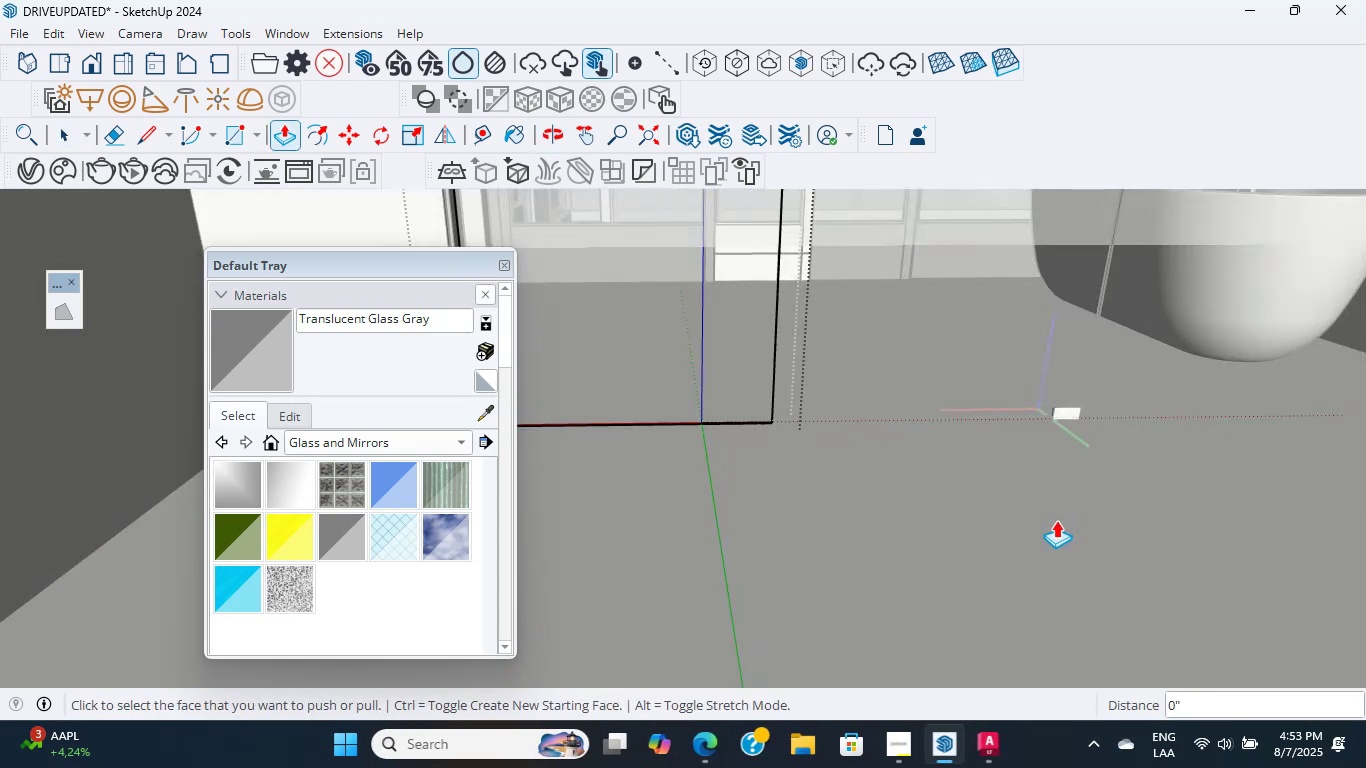 
key(Escape)
 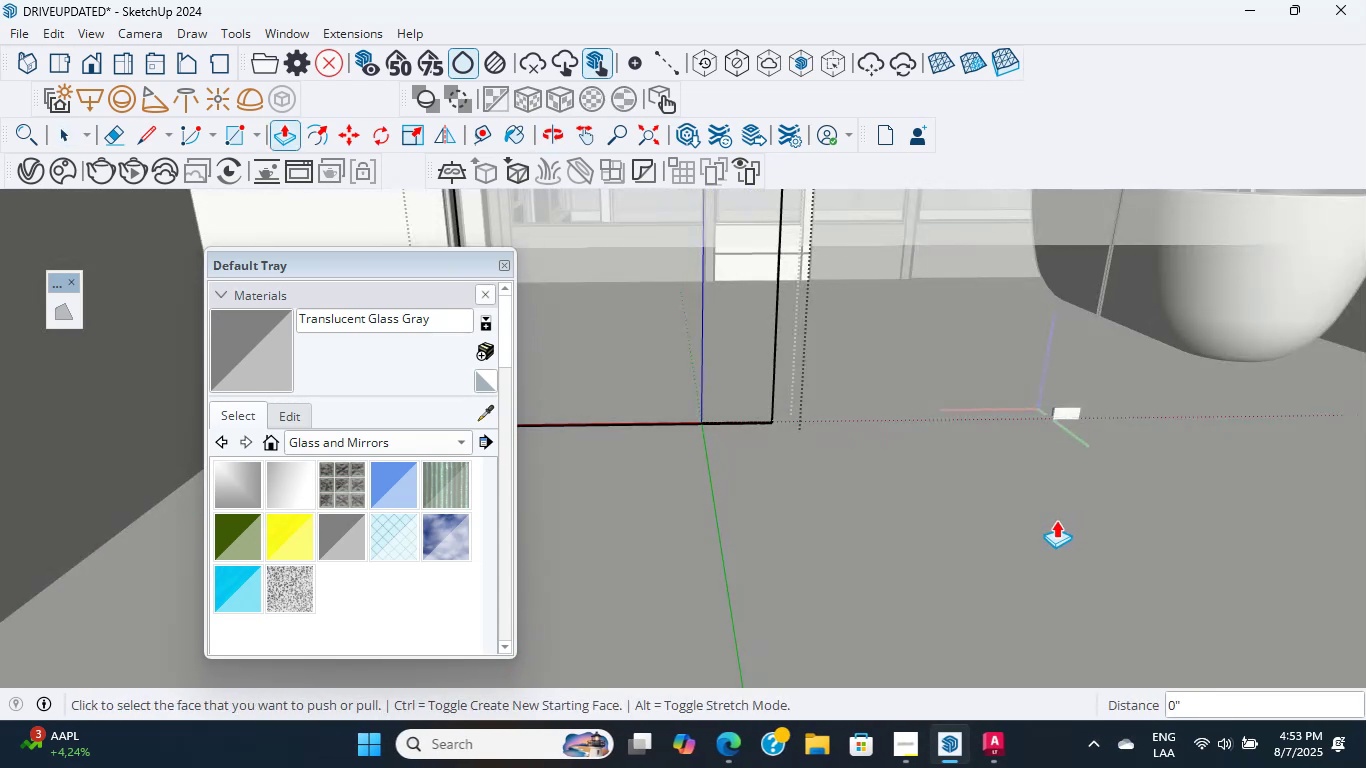 
scroll: coordinate [1042, 509], scroll_direction: none, amount: 0.0
 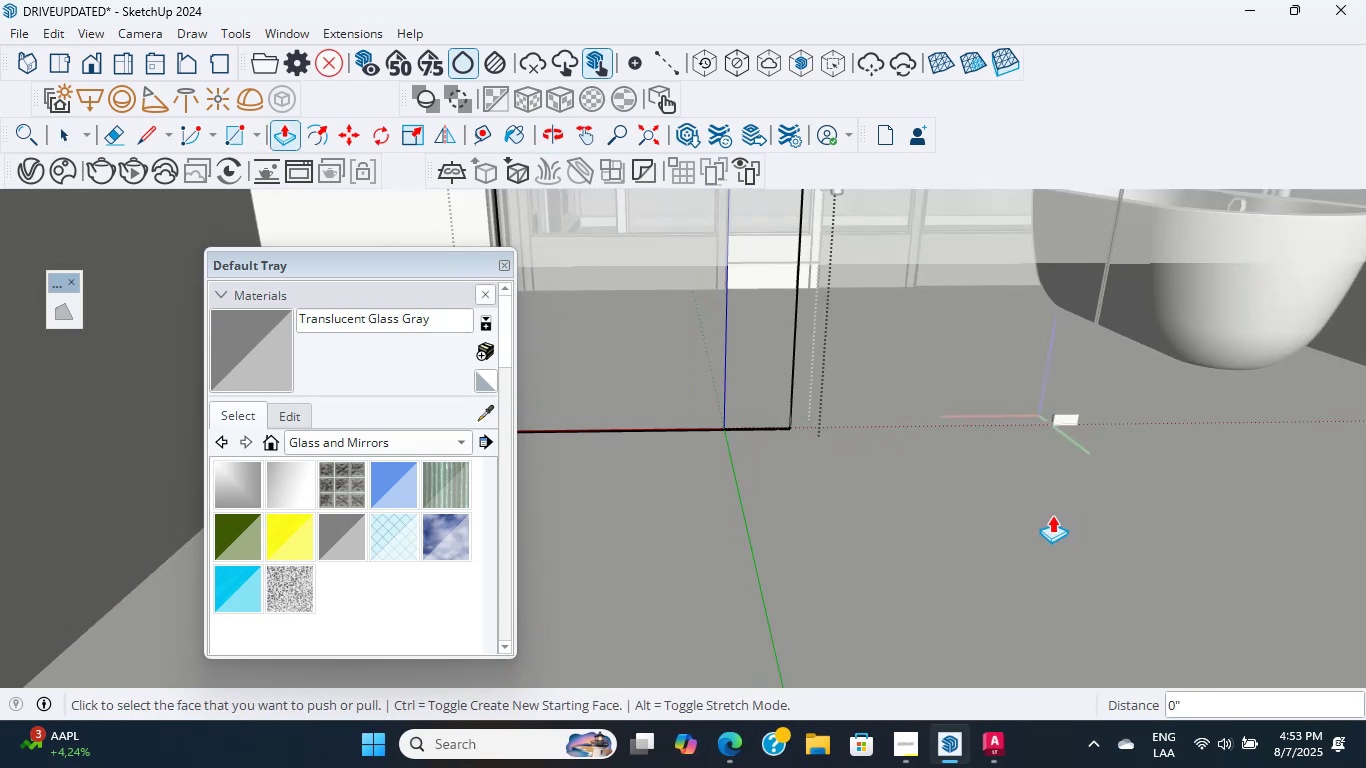 
key(Escape)
 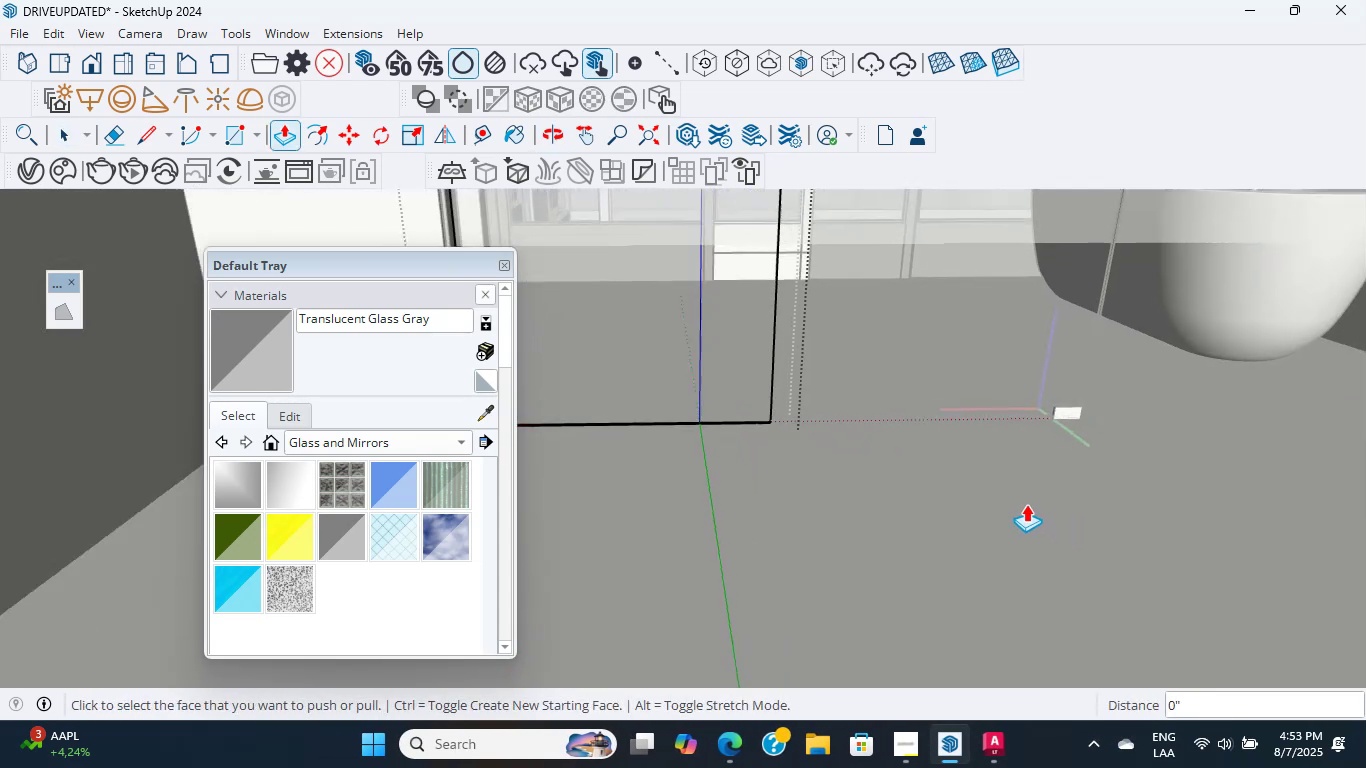 
left_click([1011, 504])
 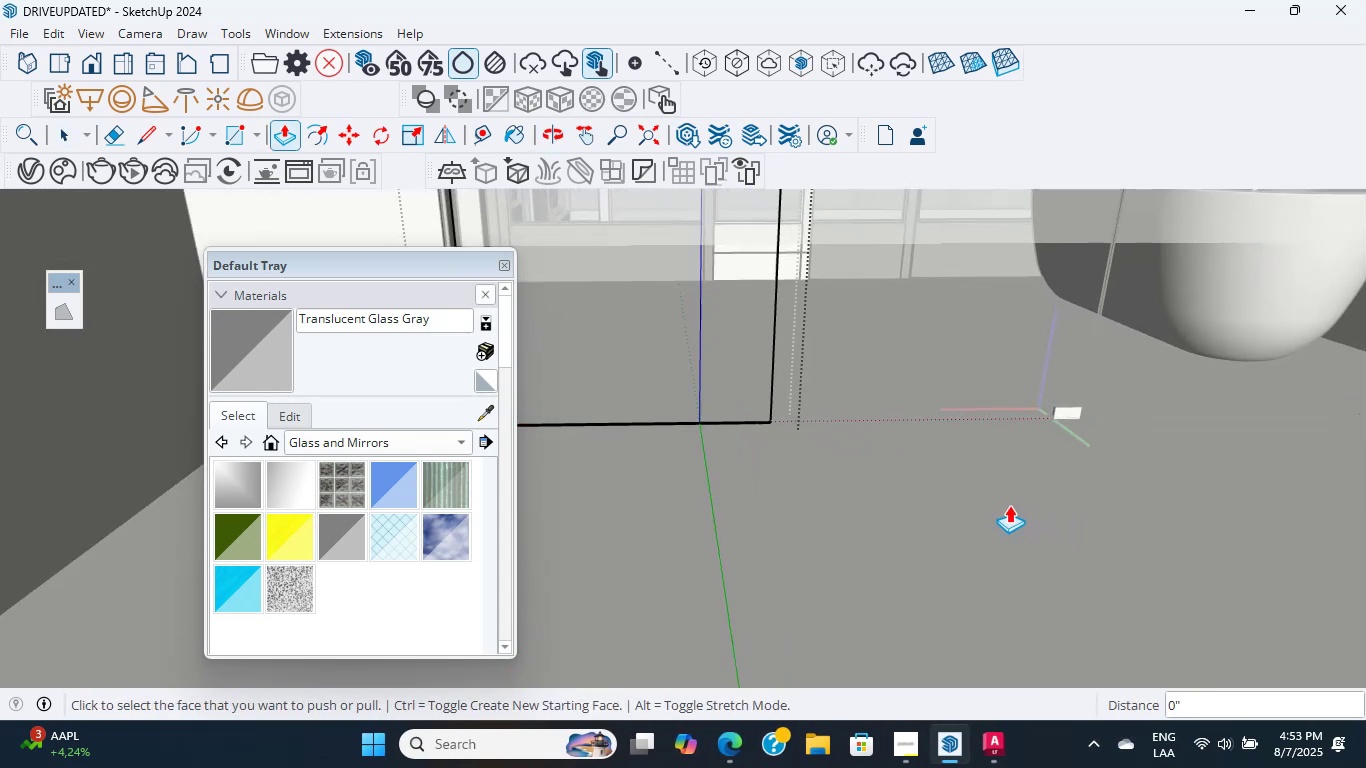 
key(Escape)
 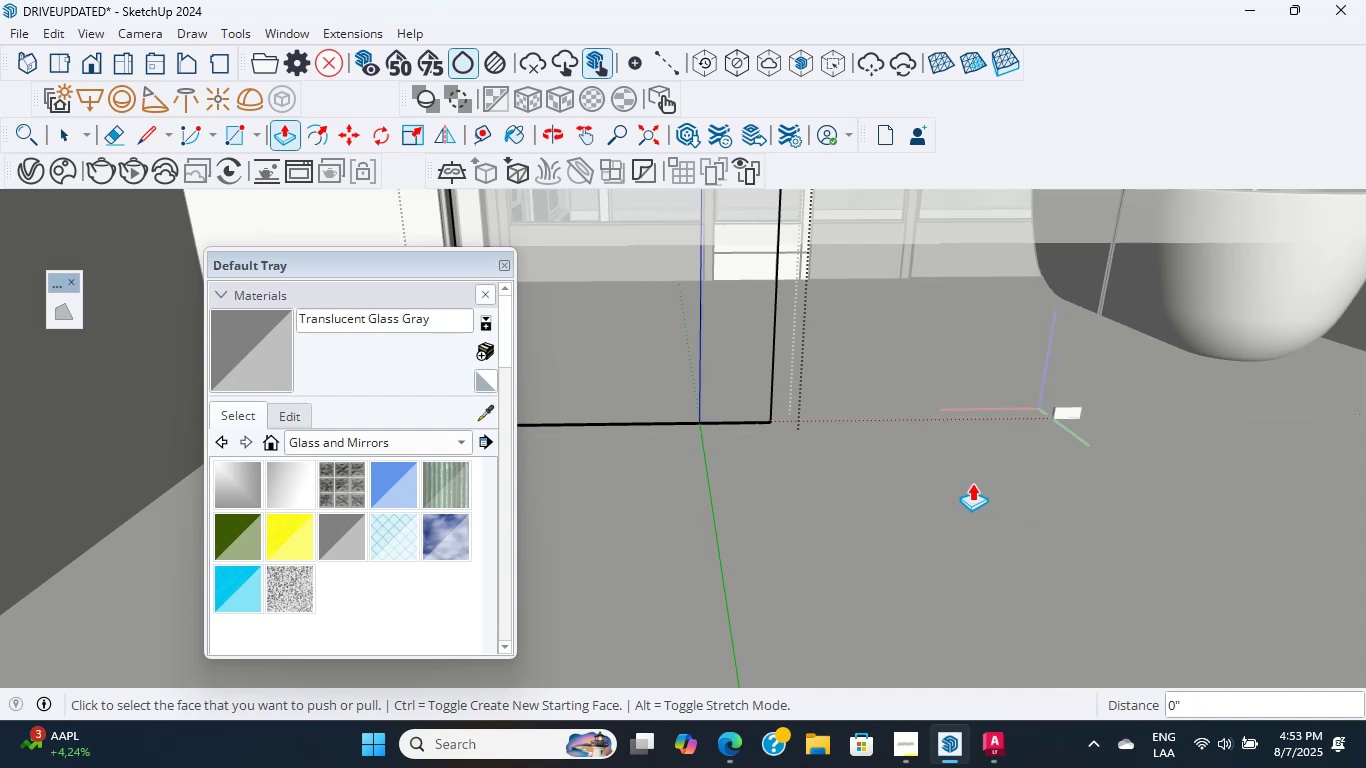 
key(Escape)
 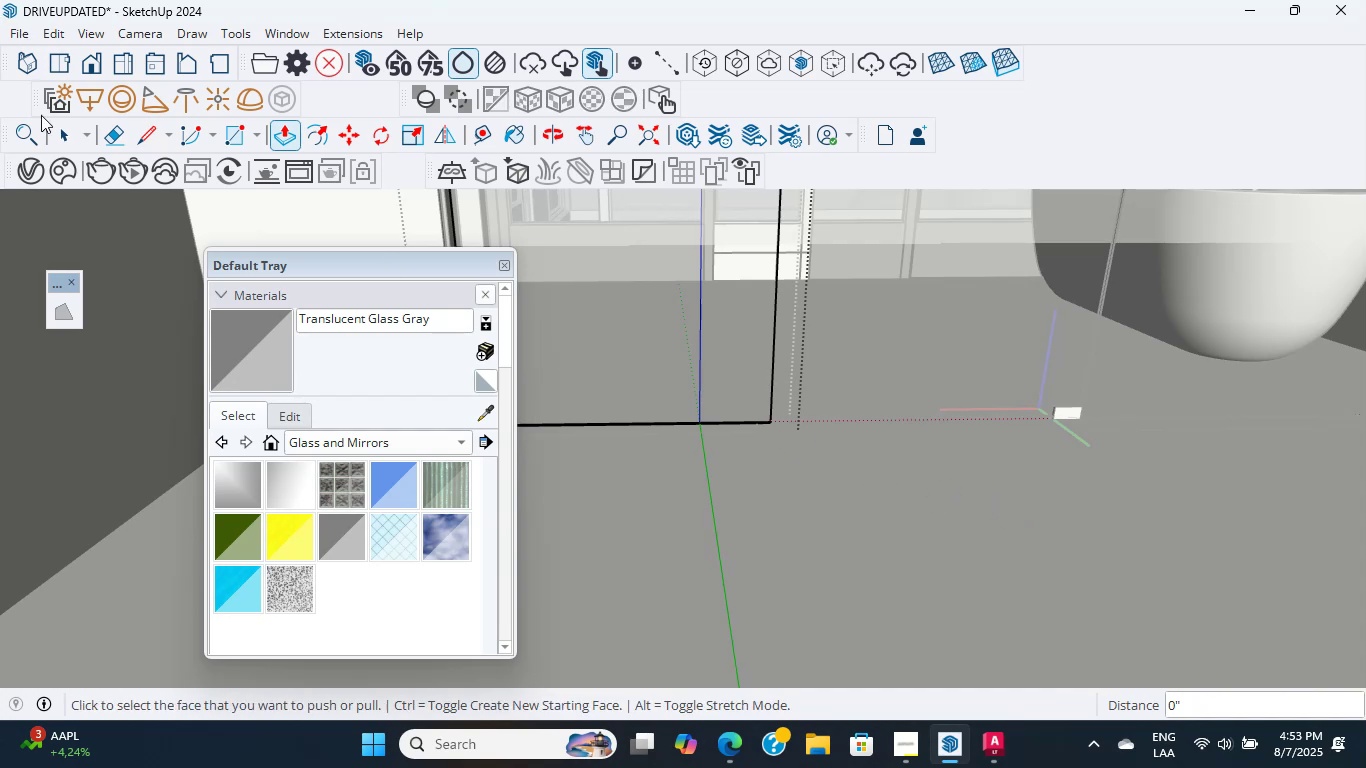 
left_click([50, 137])
 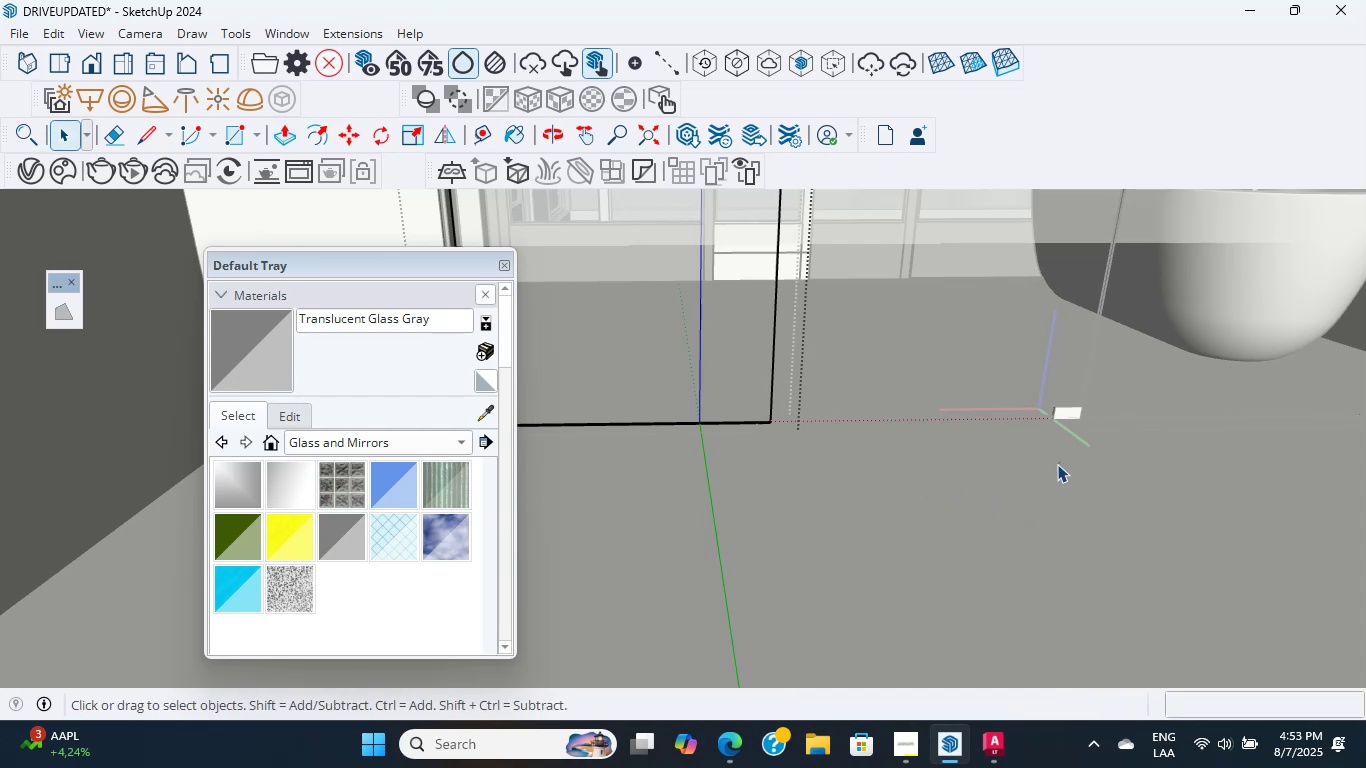 
key(Escape)
 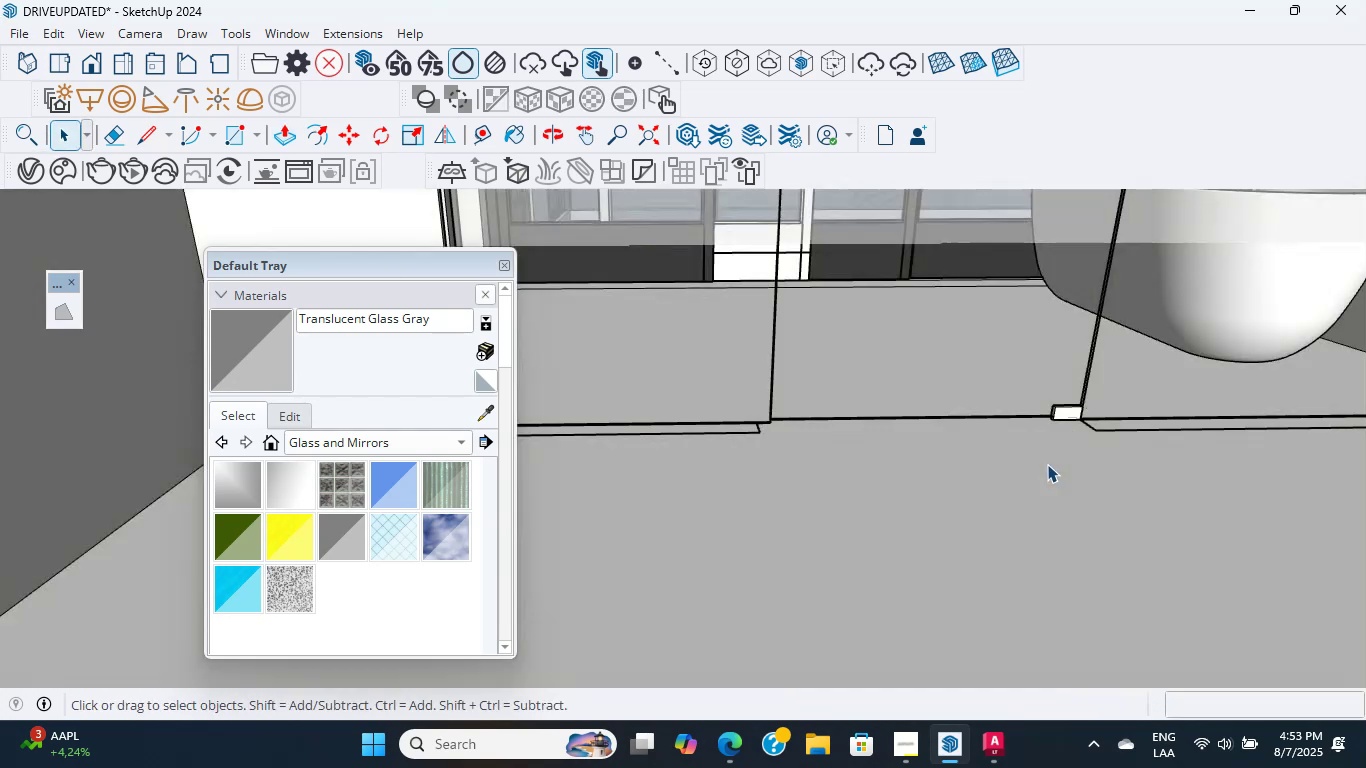 
scroll: coordinate [1081, 470], scroll_direction: up, amount: 28.0
 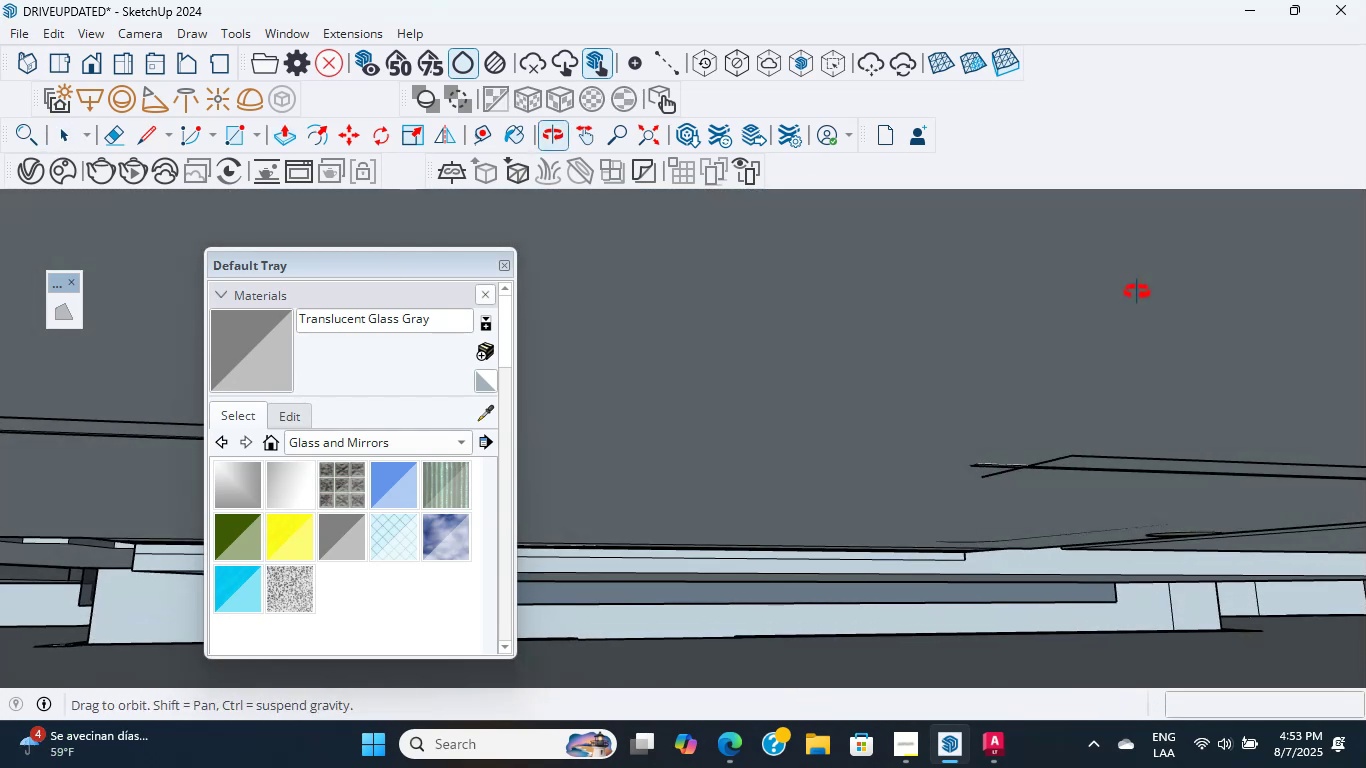 
hold_key(key=ShiftLeft, duration=0.84)
scroll: coordinate [814, 374], scroll_direction: down, amount: 5.0
 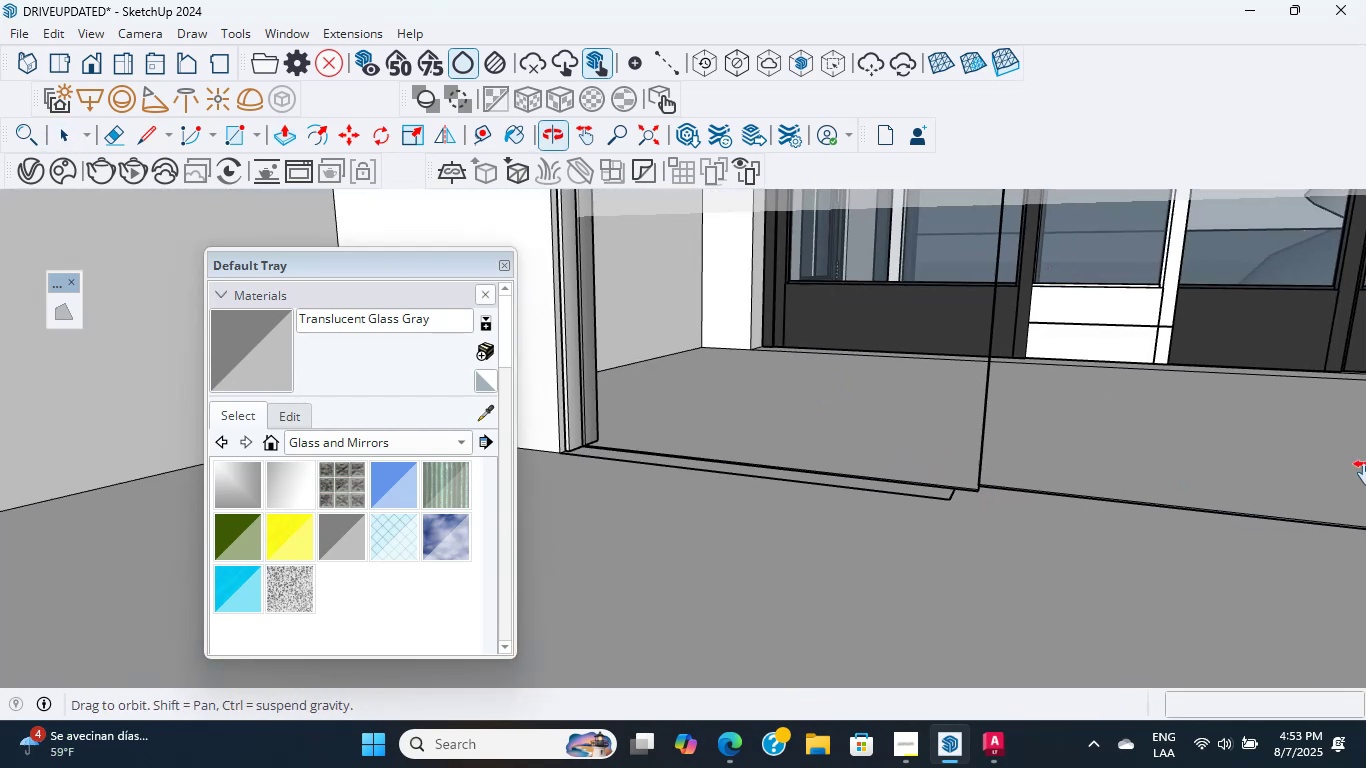 
scroll: coordinate [977, 430], scroll_direction: up, amount: 56.0
 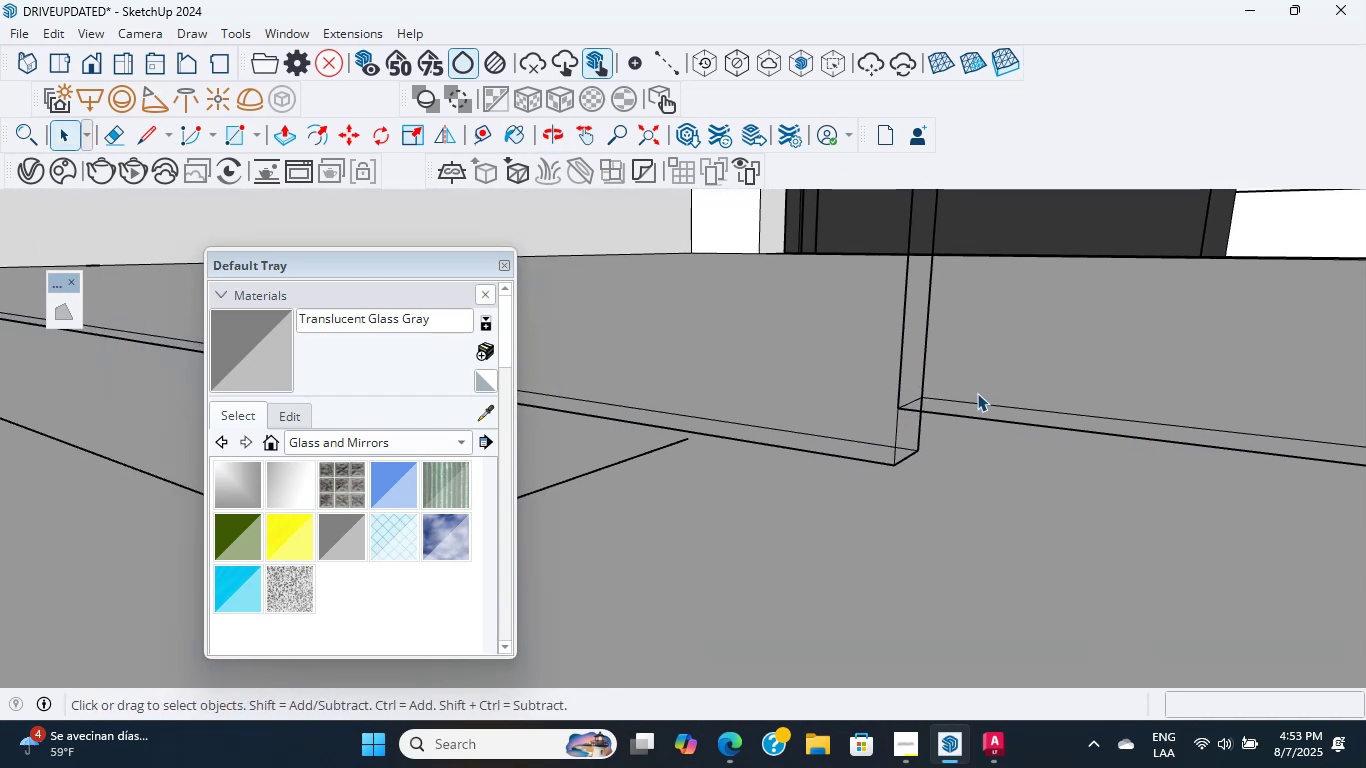 
double_click([977, 393])
 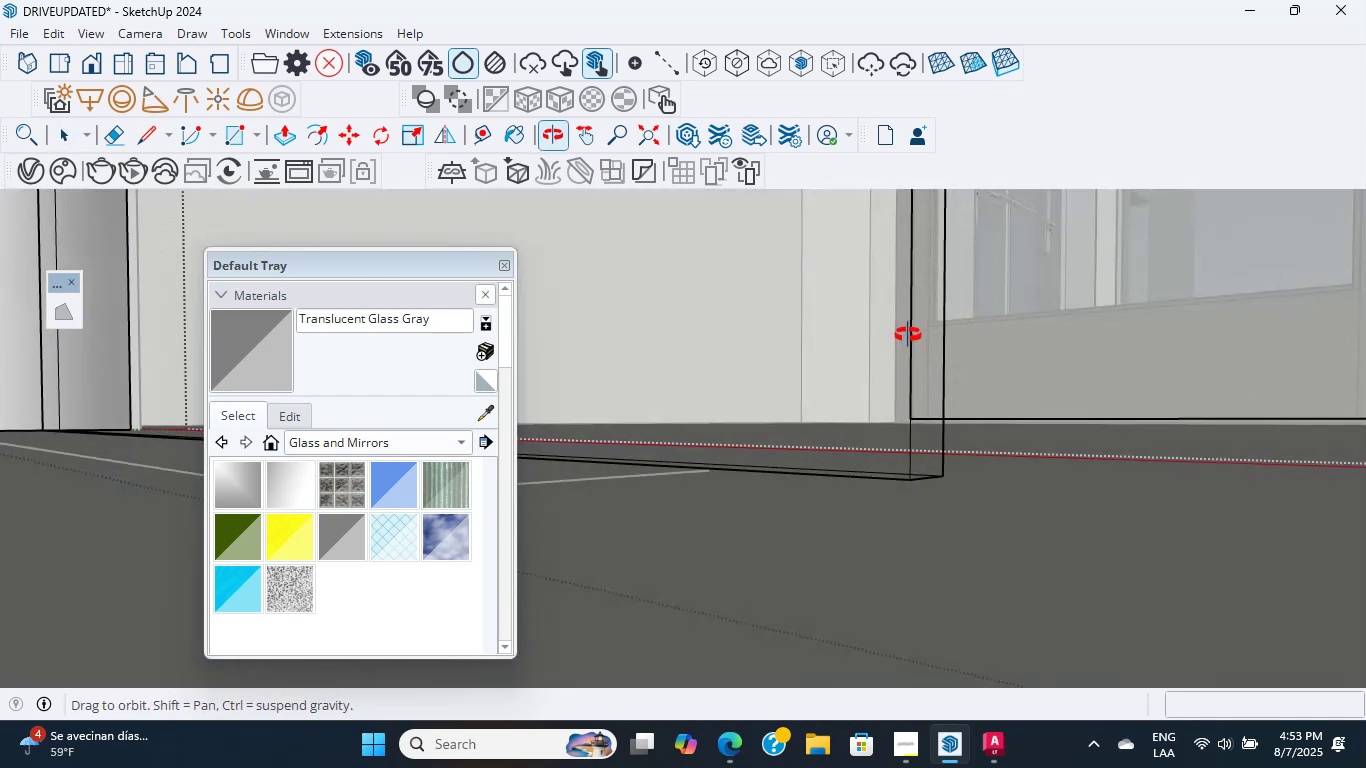 
scroll: coordinate [946, 402], scroll_direction: up, amount: 6.0
 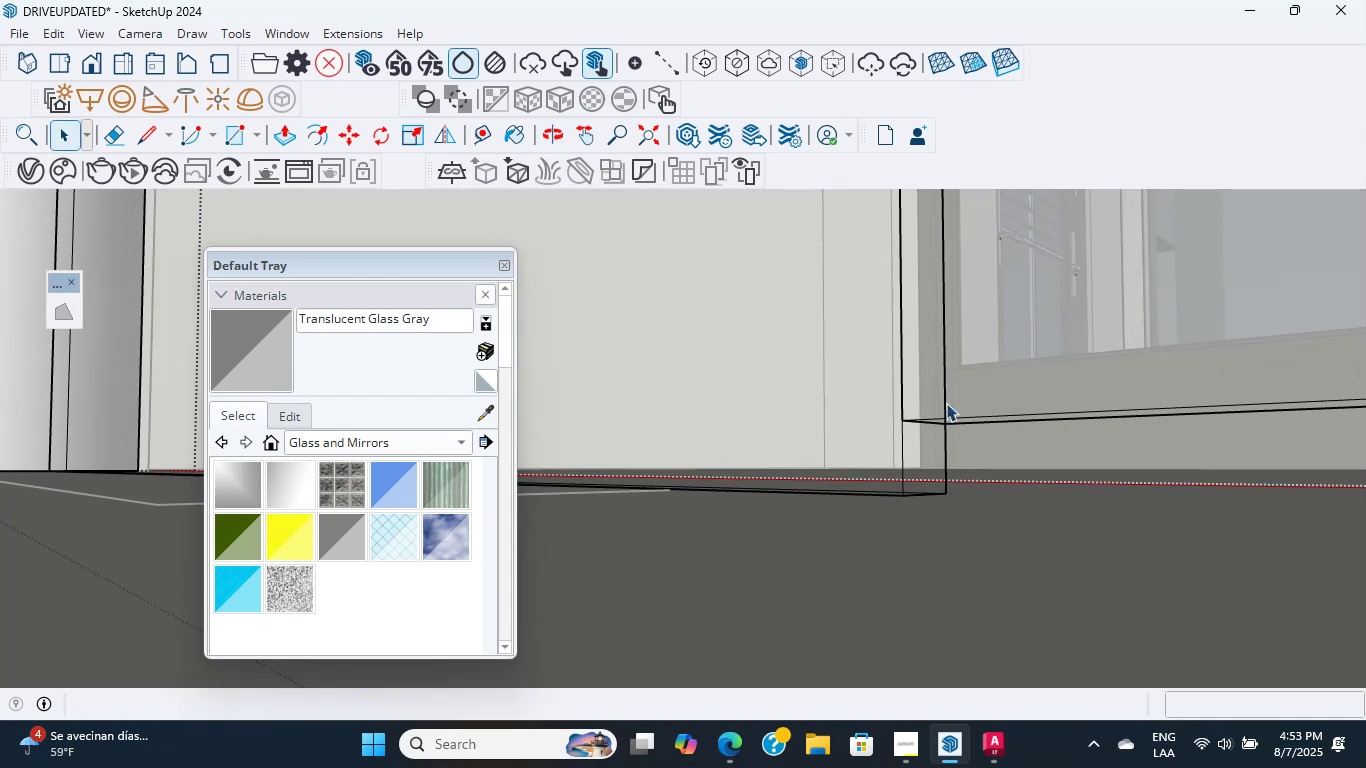 
key(P)
 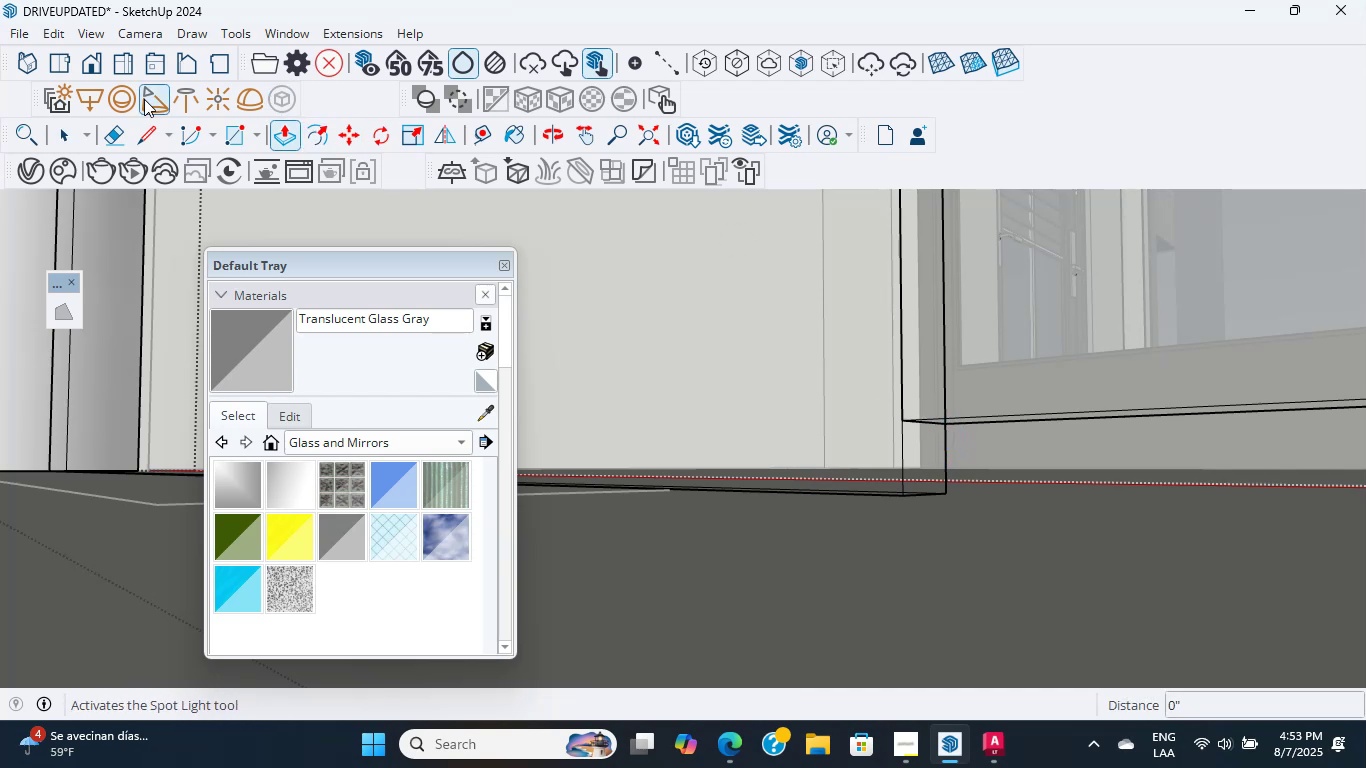 
left_click_drag(start_coordinate=[73, 140], to_coordinate=[68, 140])
 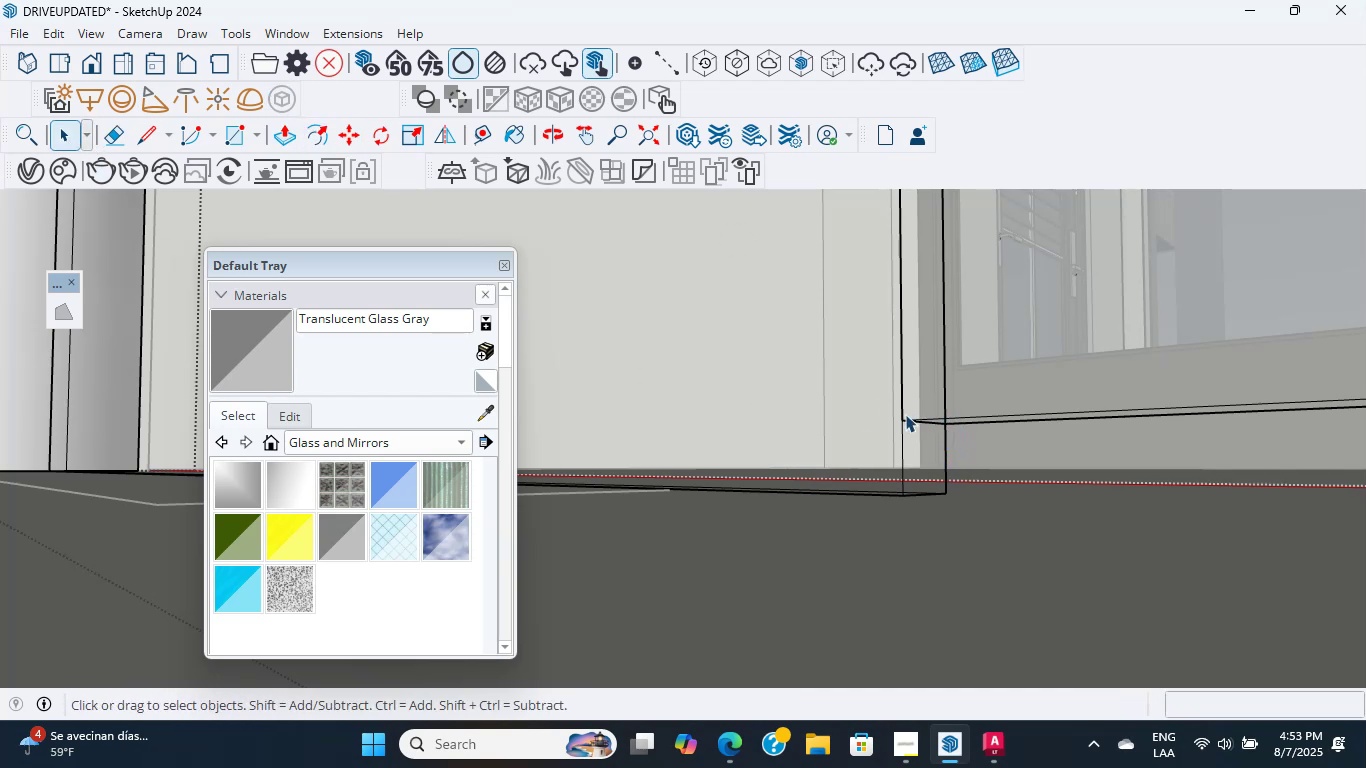 
double_click([920, 400])
 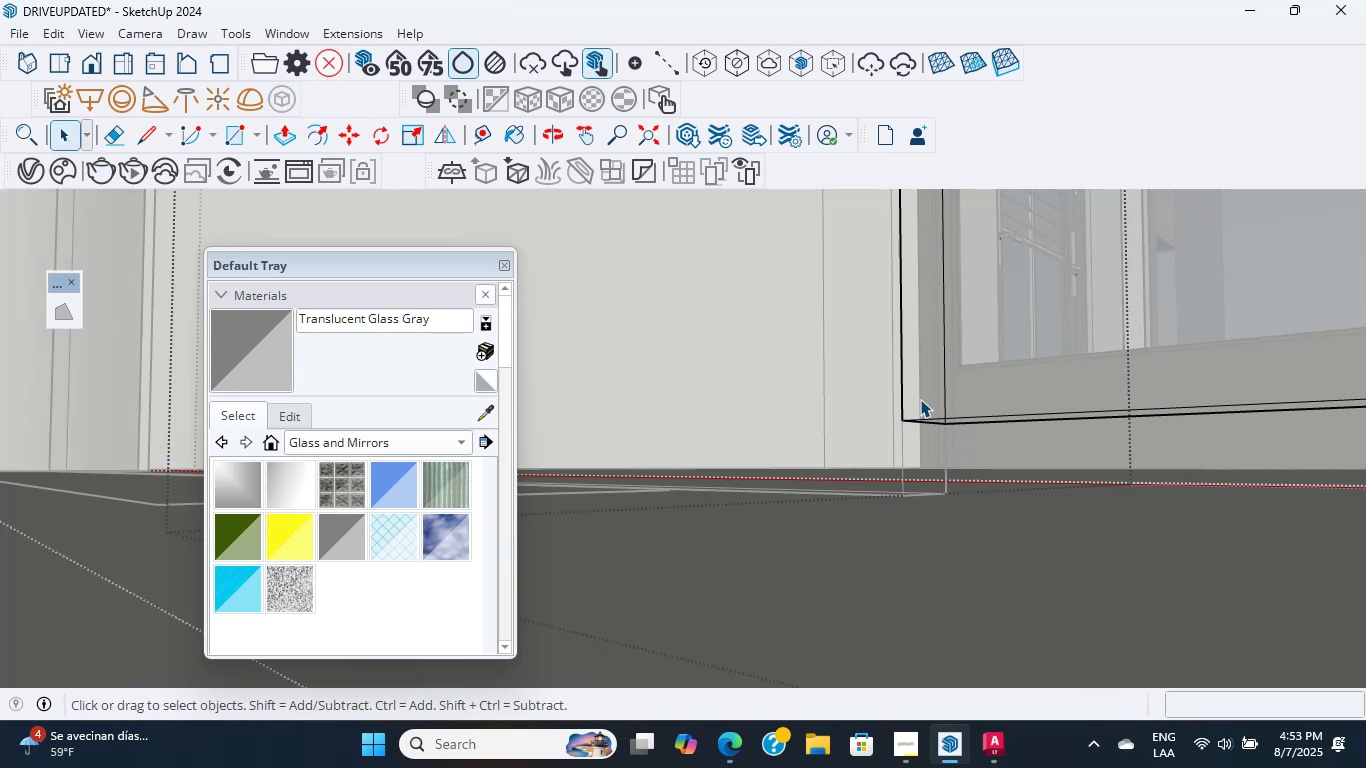 
key(P)
 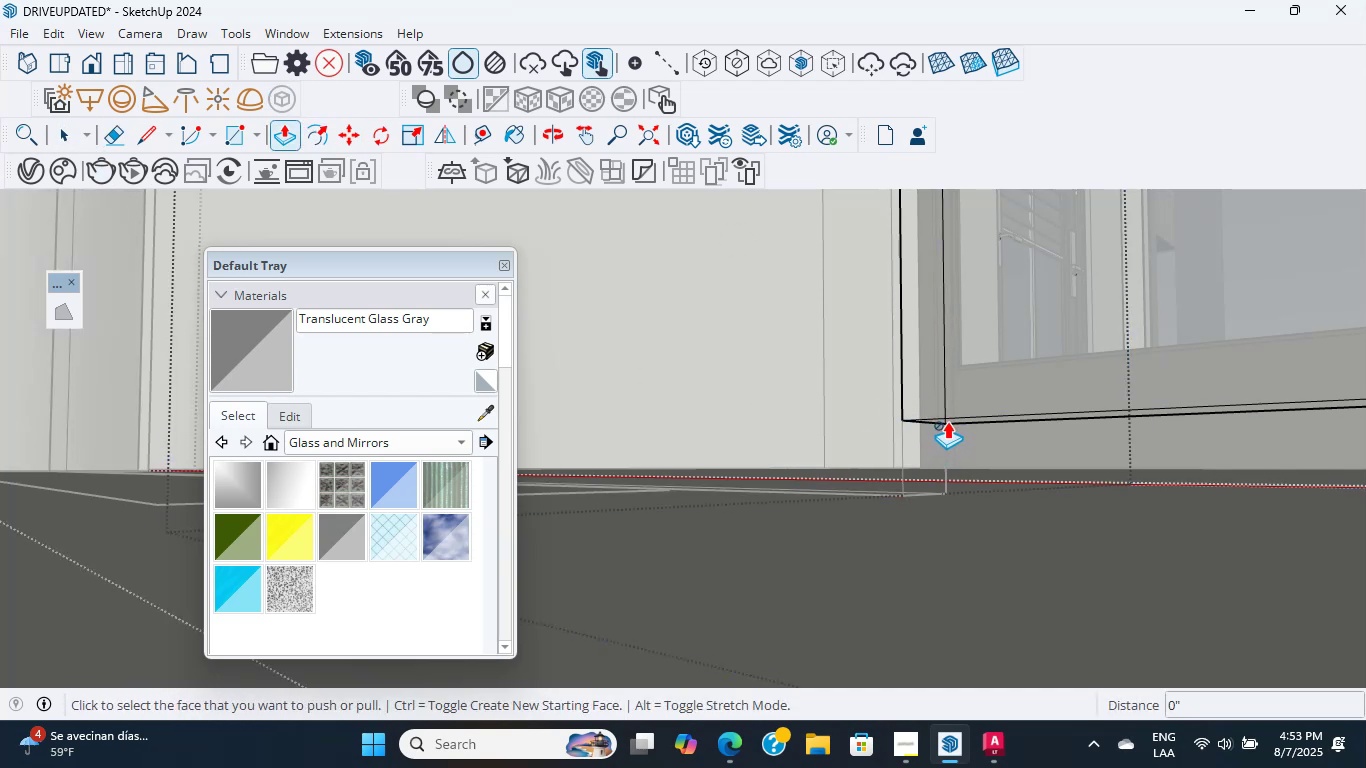 
scroll: coordinate [981, 417], scroll_direction: up, amount: 9.0
 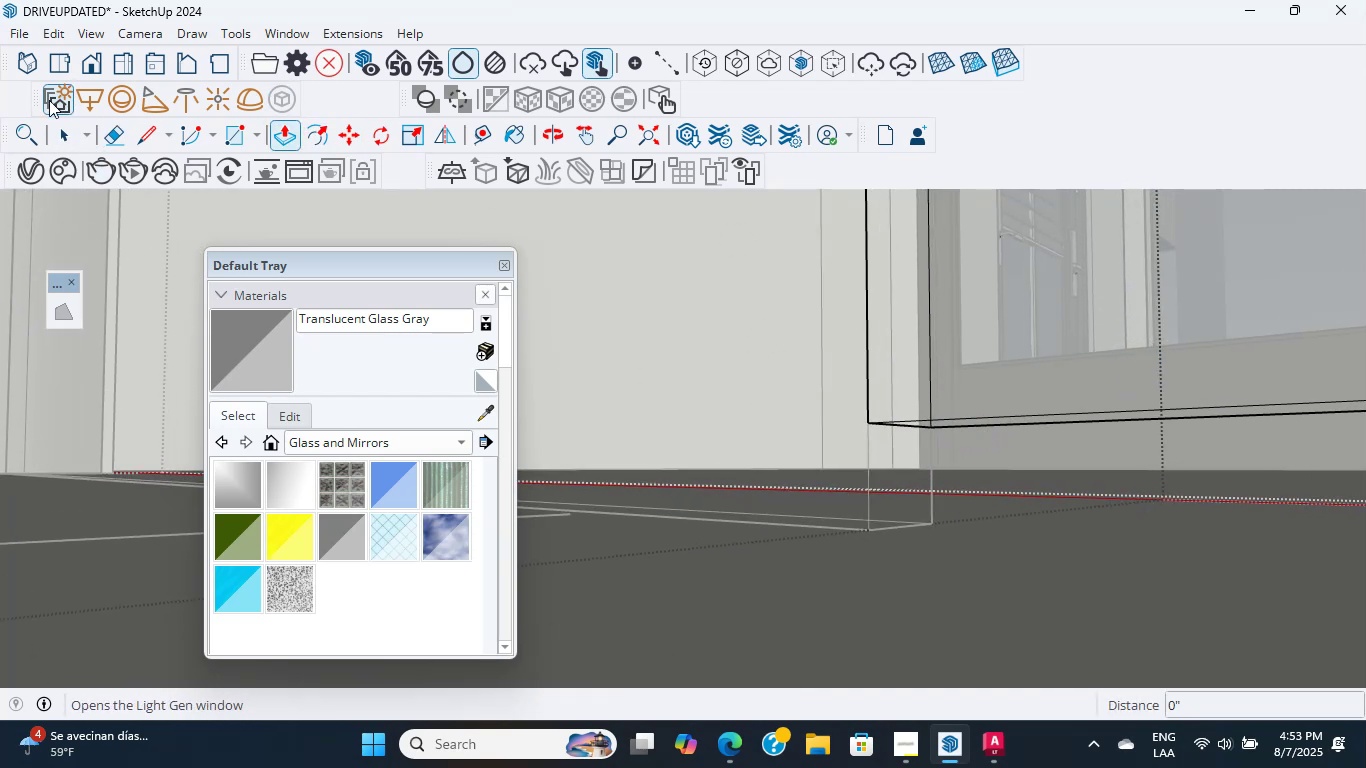 
left_click([72, 133])
 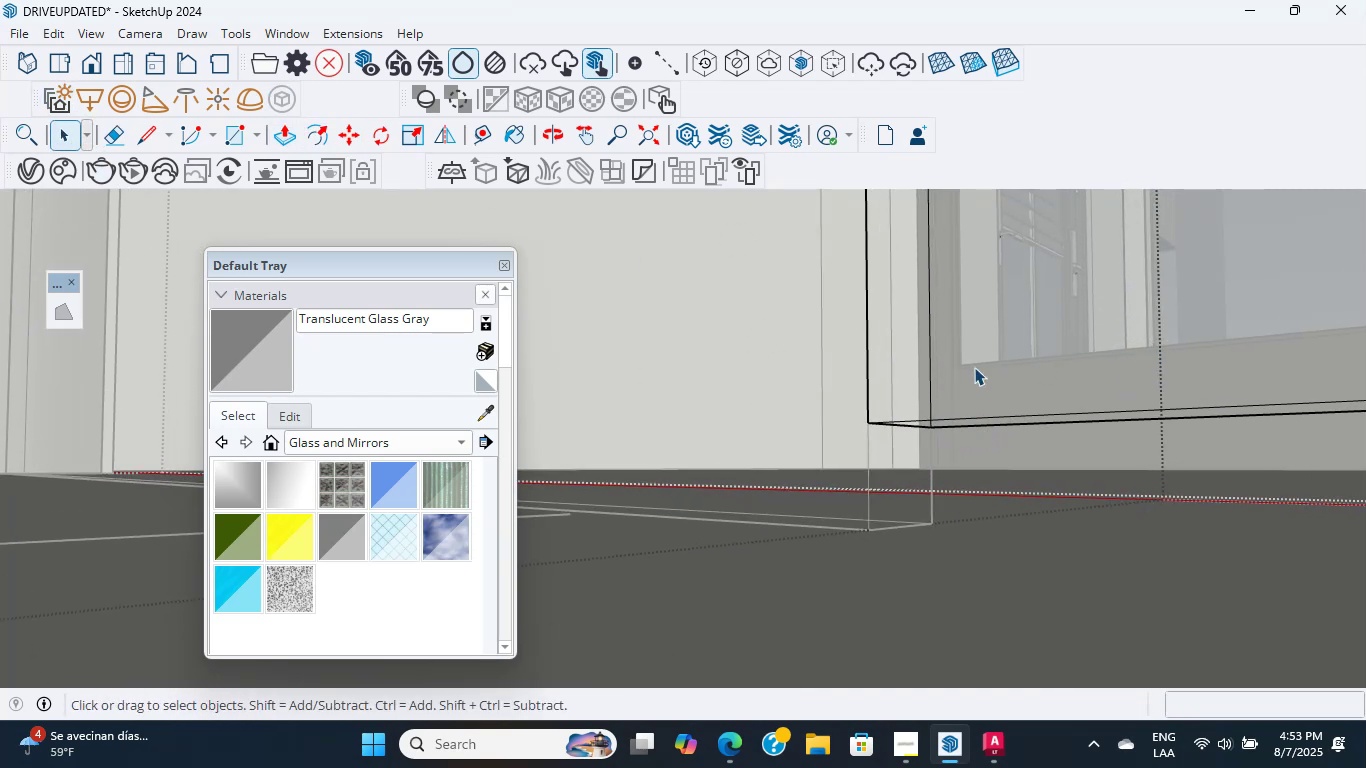 
double_click([974, 367])
 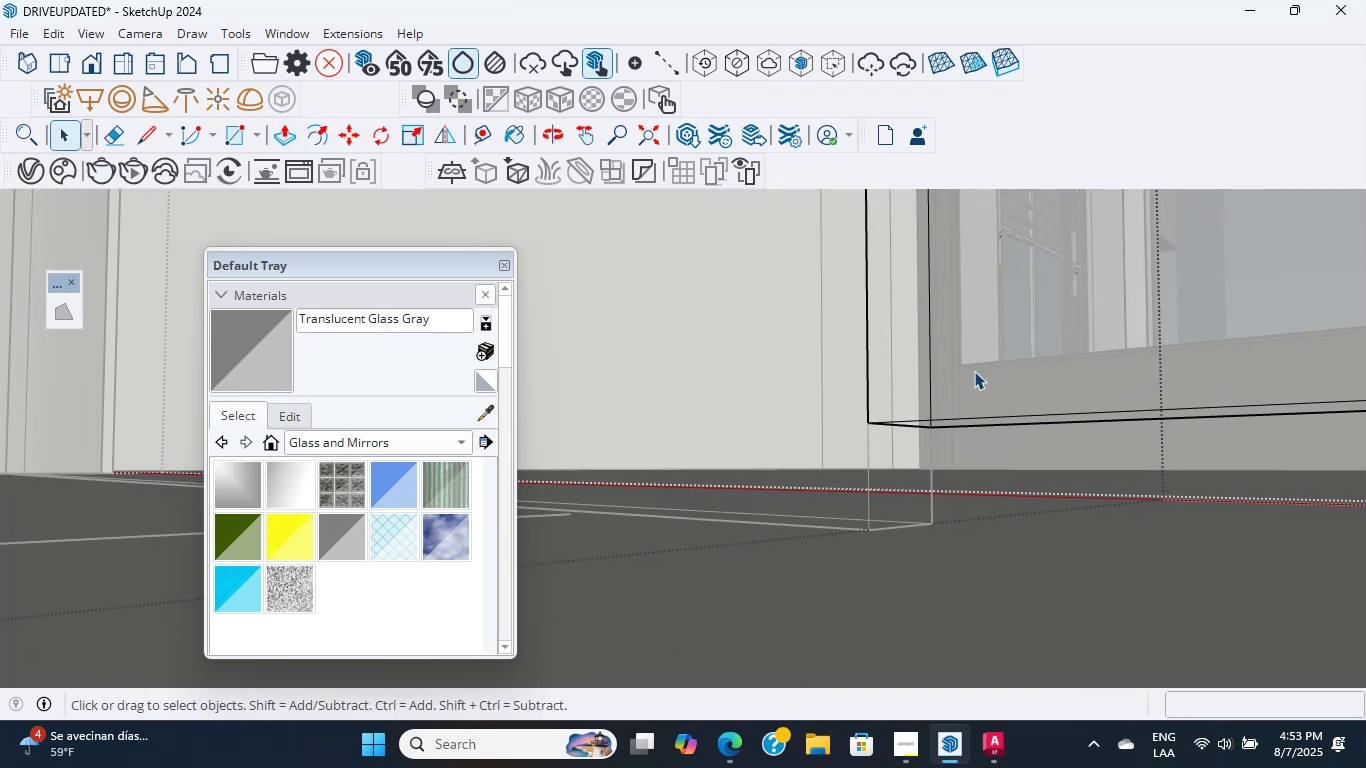 
scroll: coordinate [971, 381], scroll_direction: up, amount: 3.0
 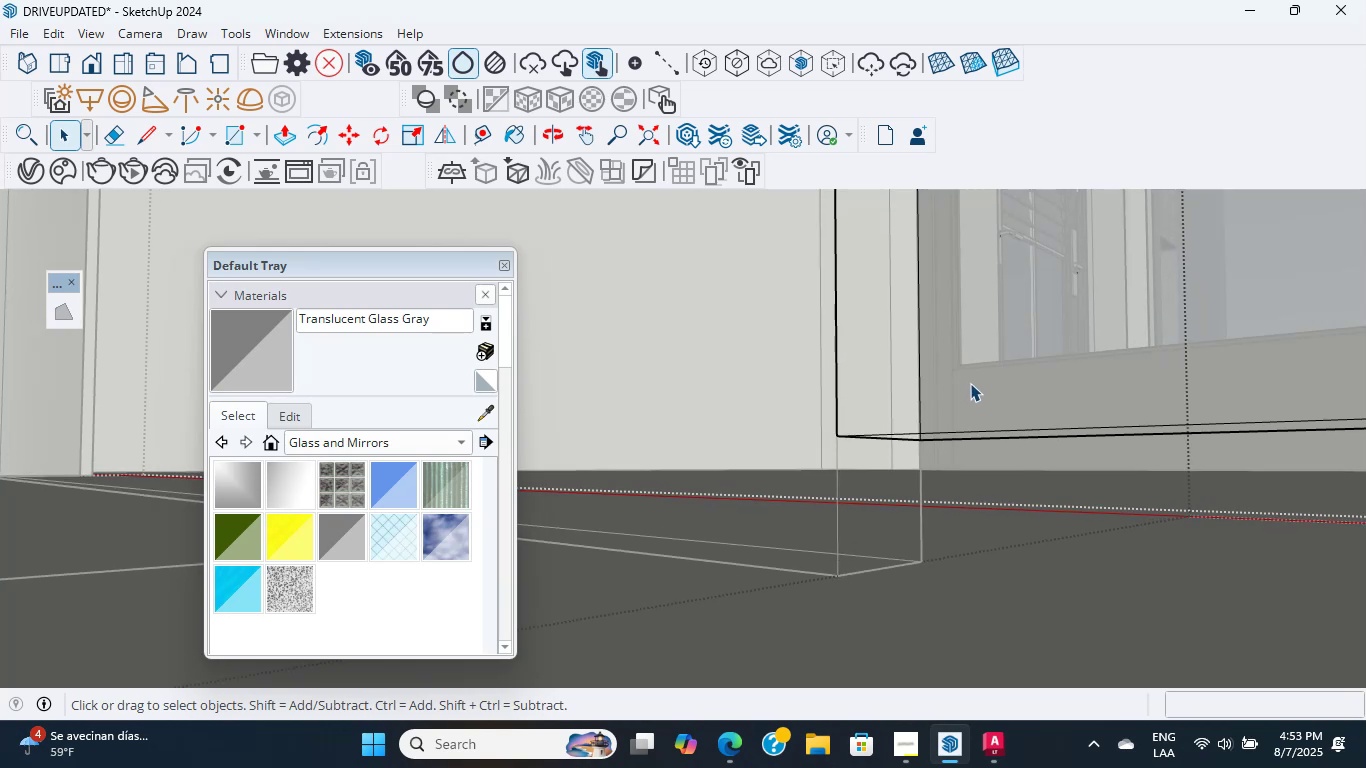 
key(P)
 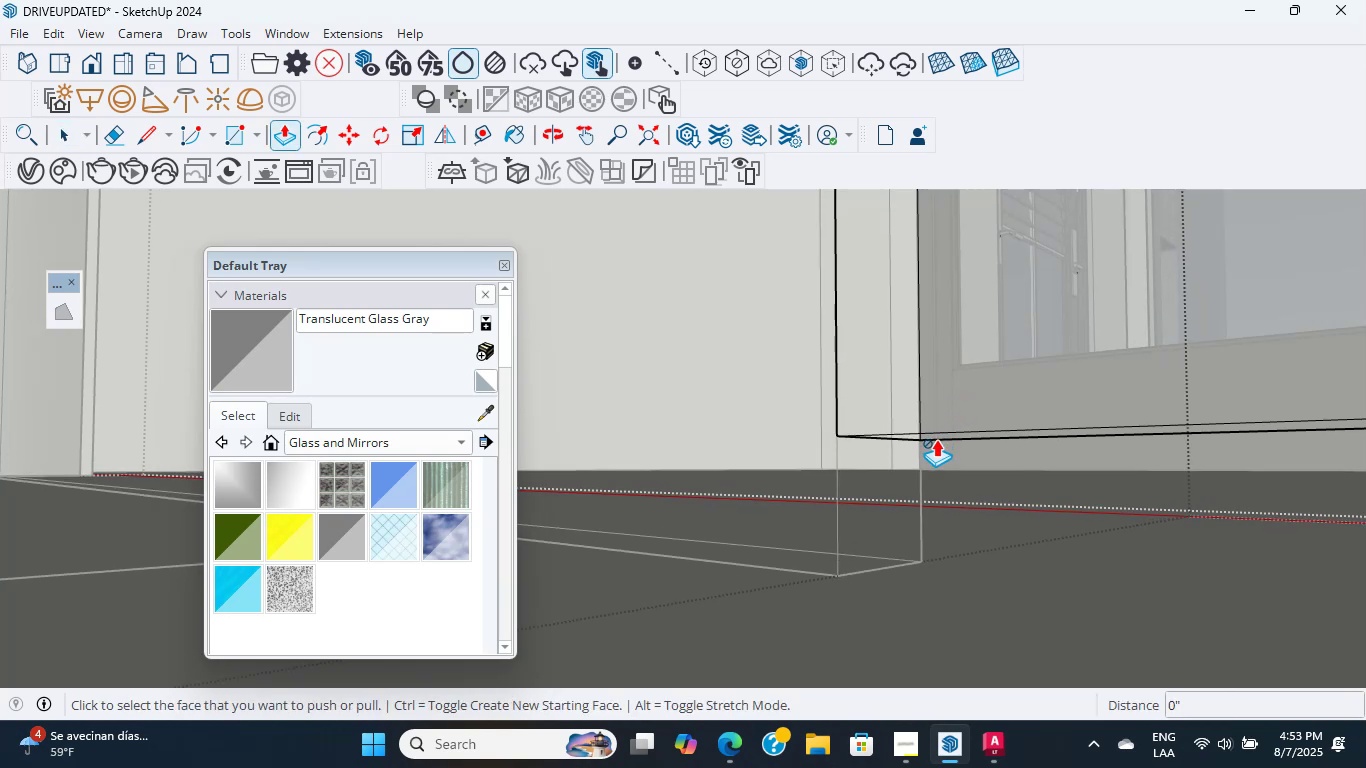 
scroll: coordinate [936, 435], scroll_direction: up, amount: 5.0
 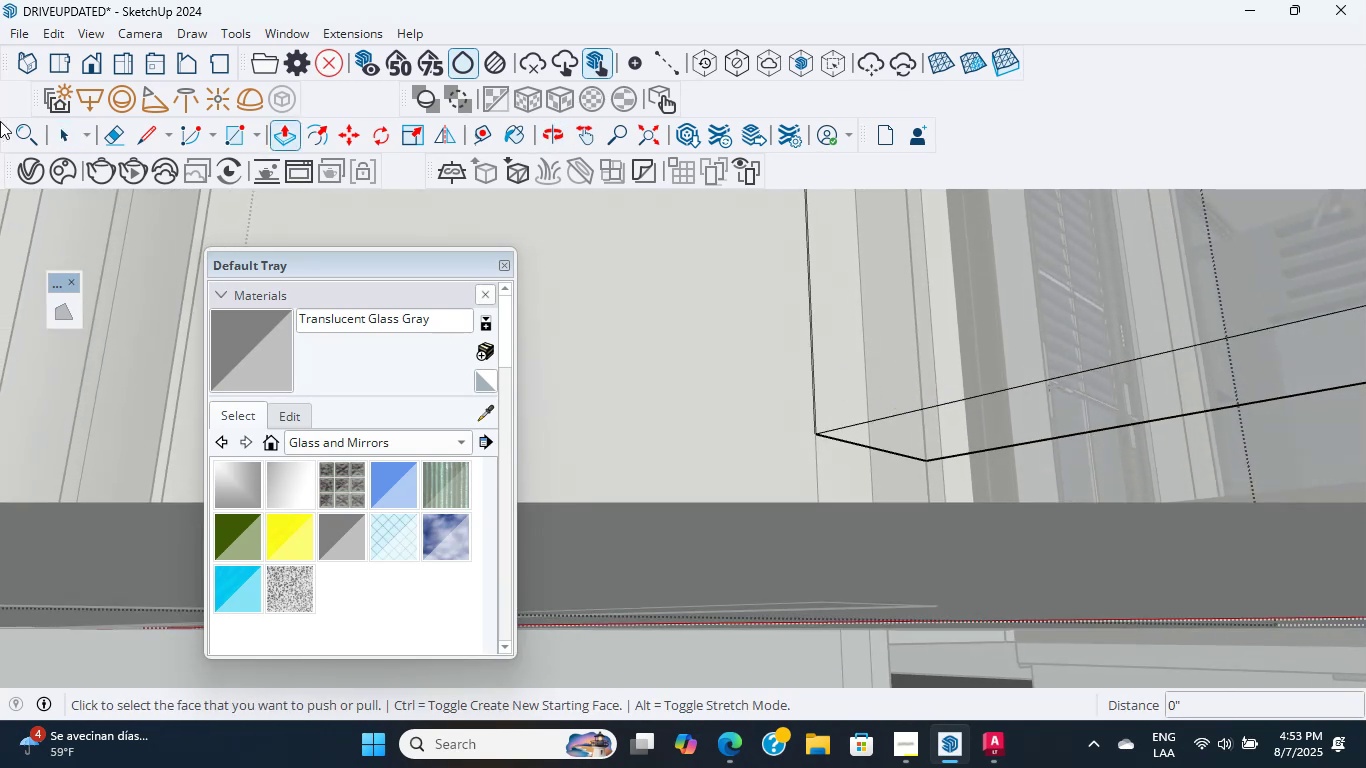 
left_click([53, 128])
 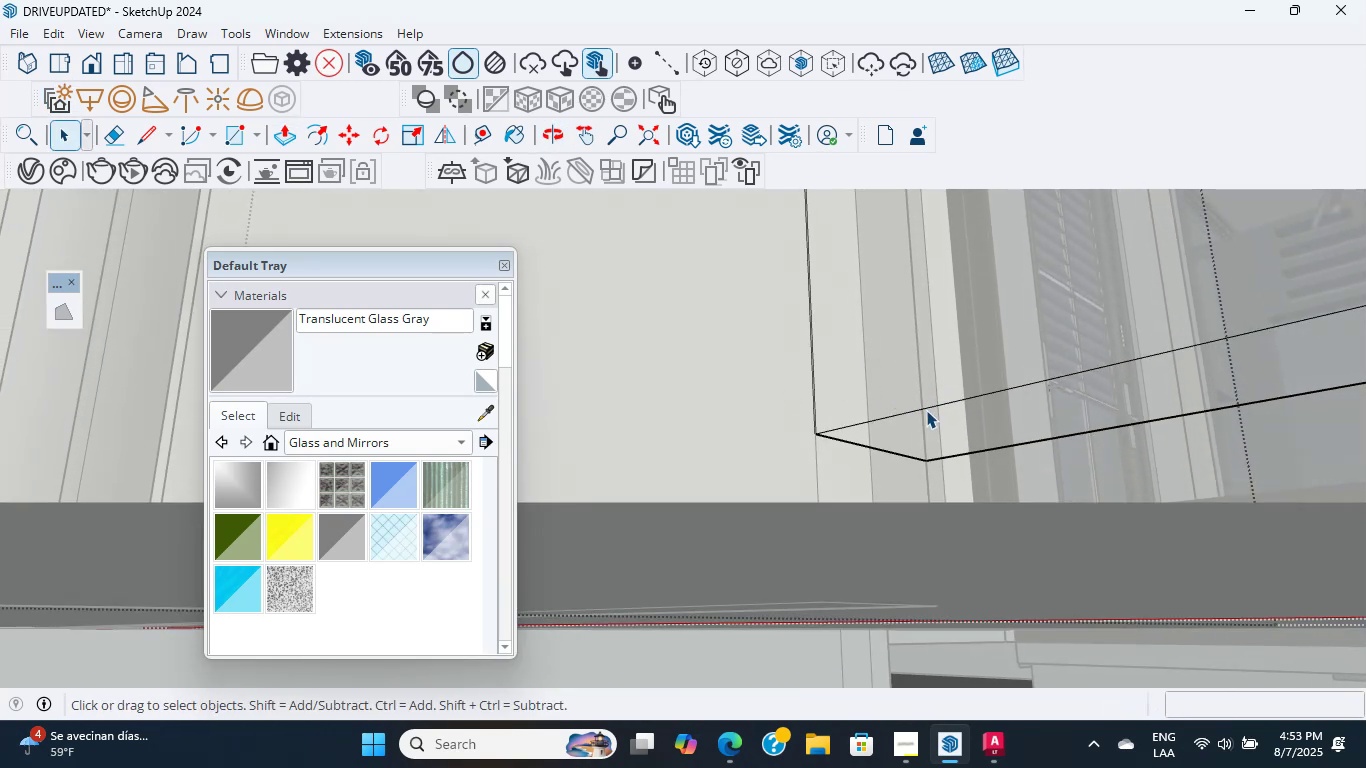 
double_click([931, 416])
 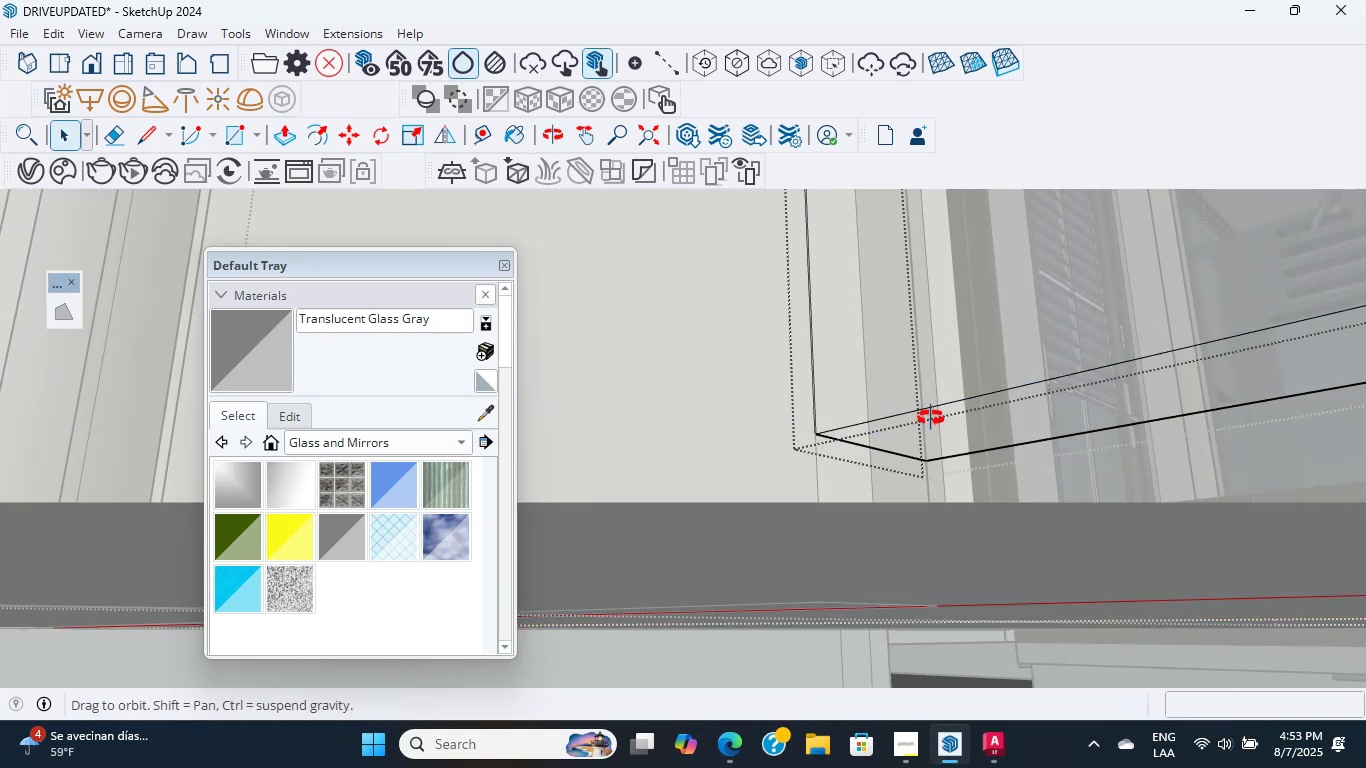 
key(P)
 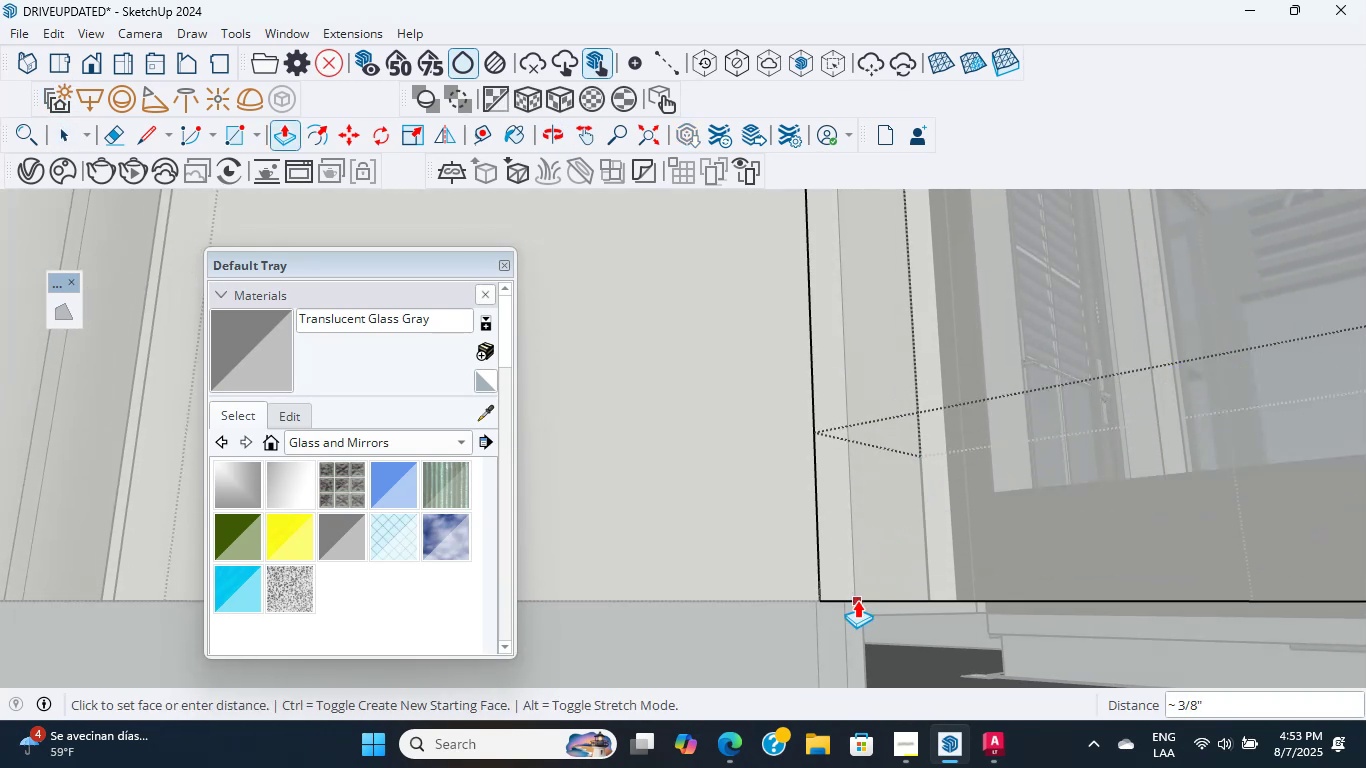 
scroll: coordinate [964, 552], scroll_direction: down, amount: 26.0
 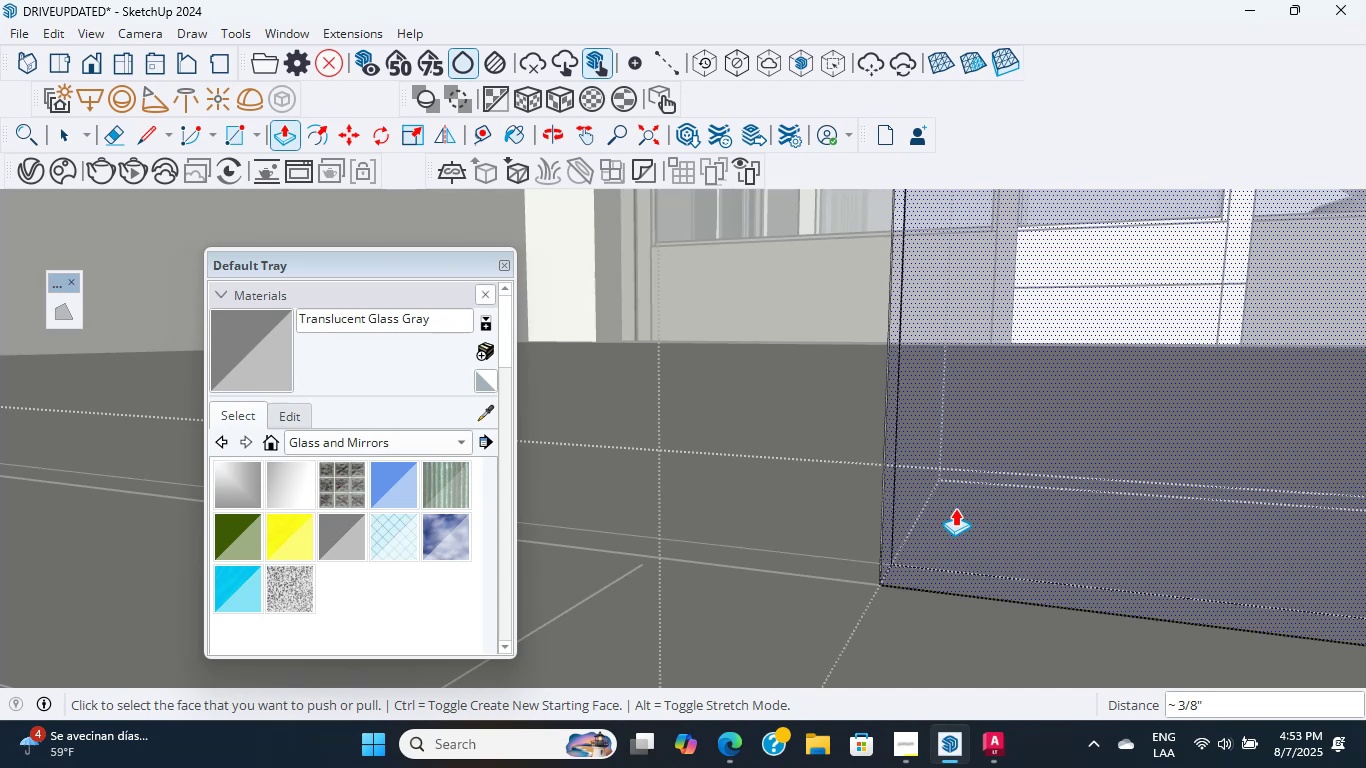 
wait(6.22)
 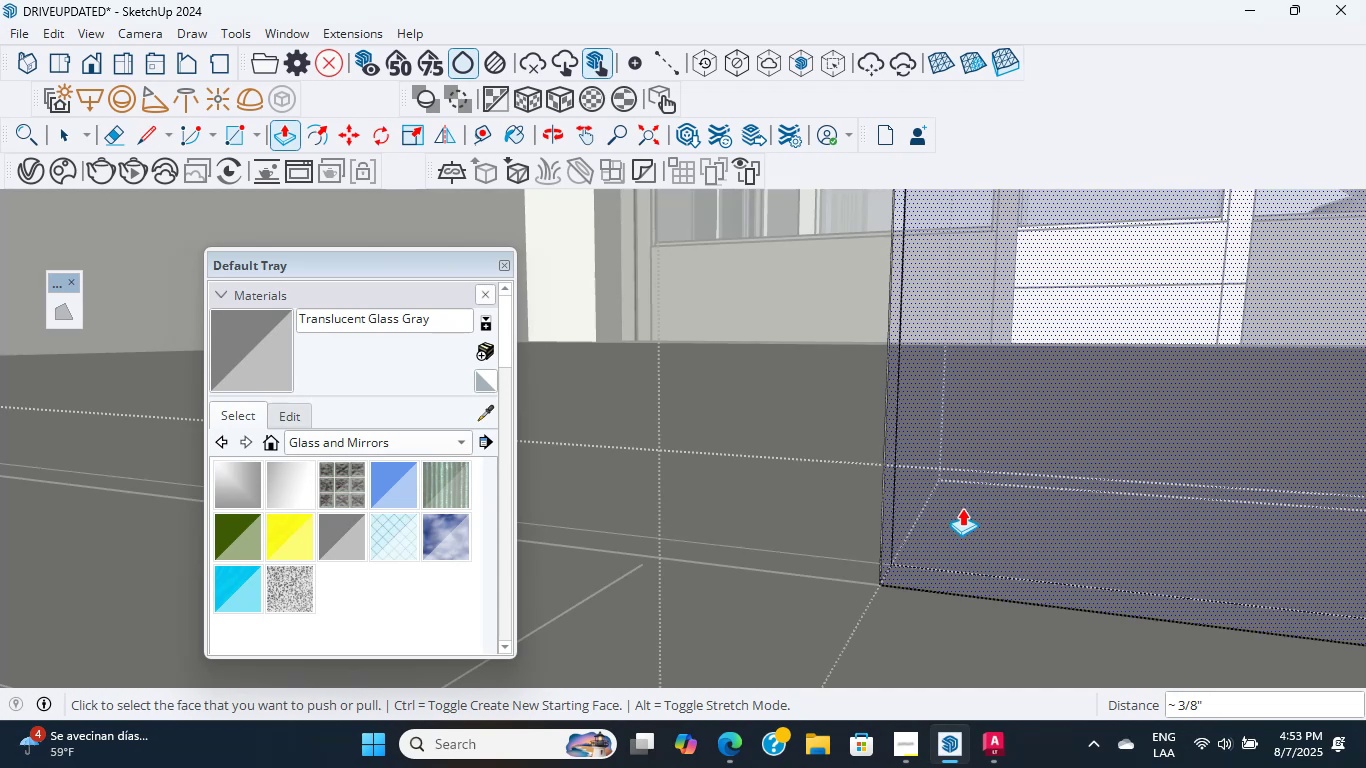 
scroll: coordinate [938, 482], scroll_direction: down, amount: 23.0
 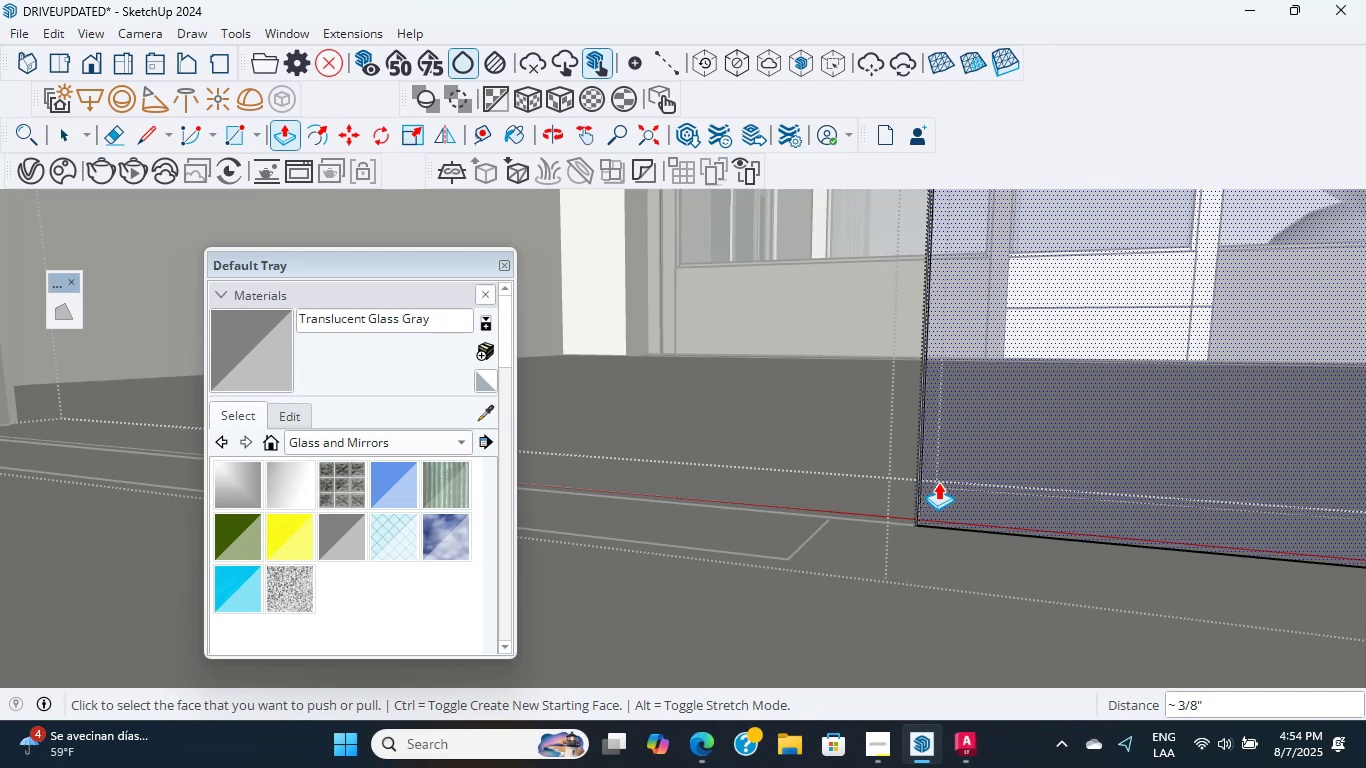 
wait(12.53)
 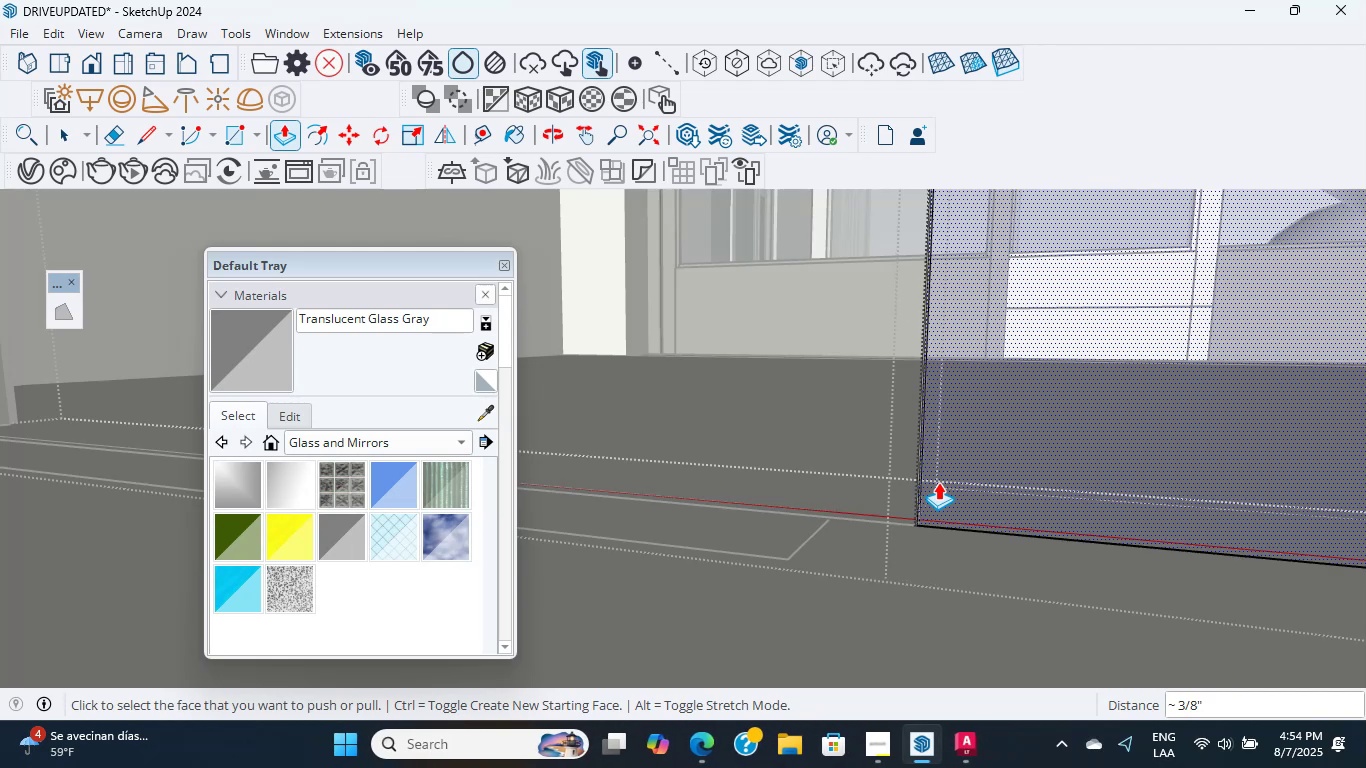 
scroll: coordinate [935, 498], scroll_direction: down, amount: 11.0
 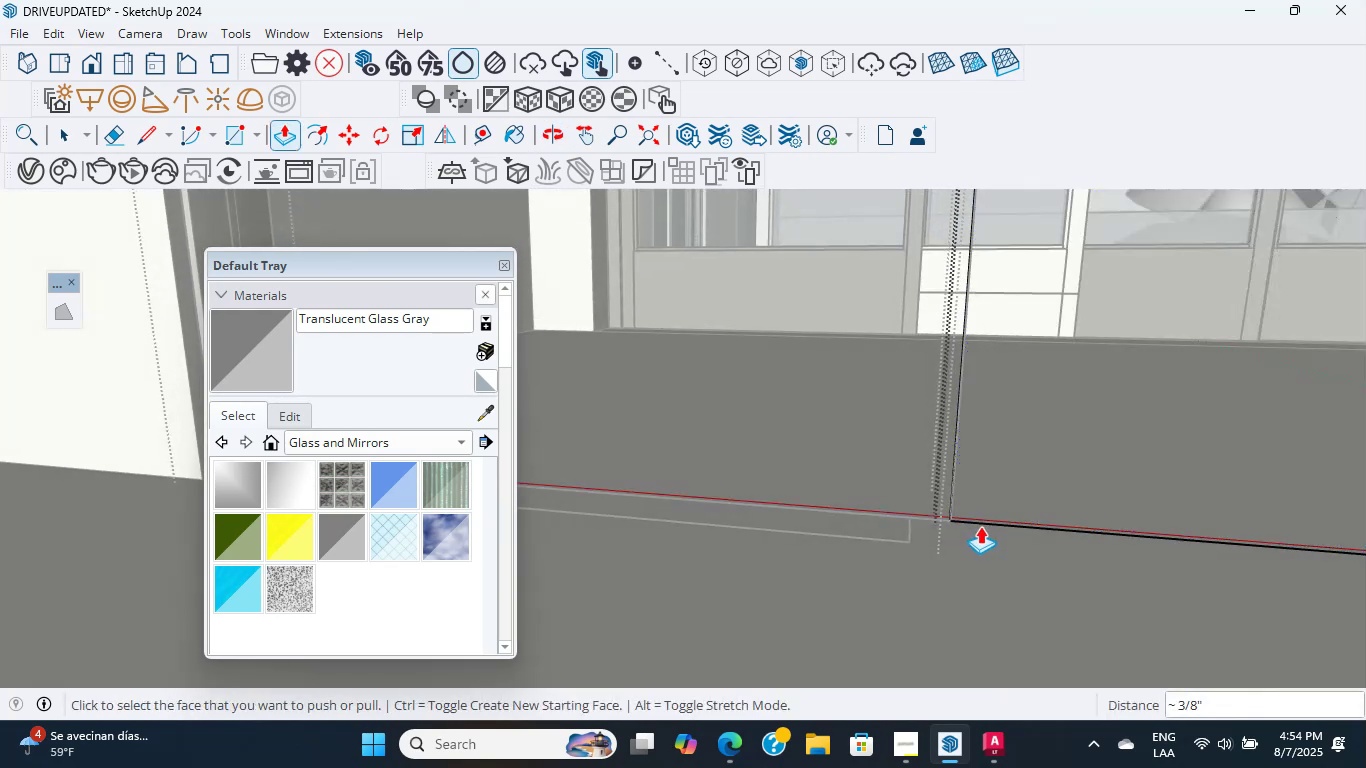 
key(Shift+ShiftLeft)
 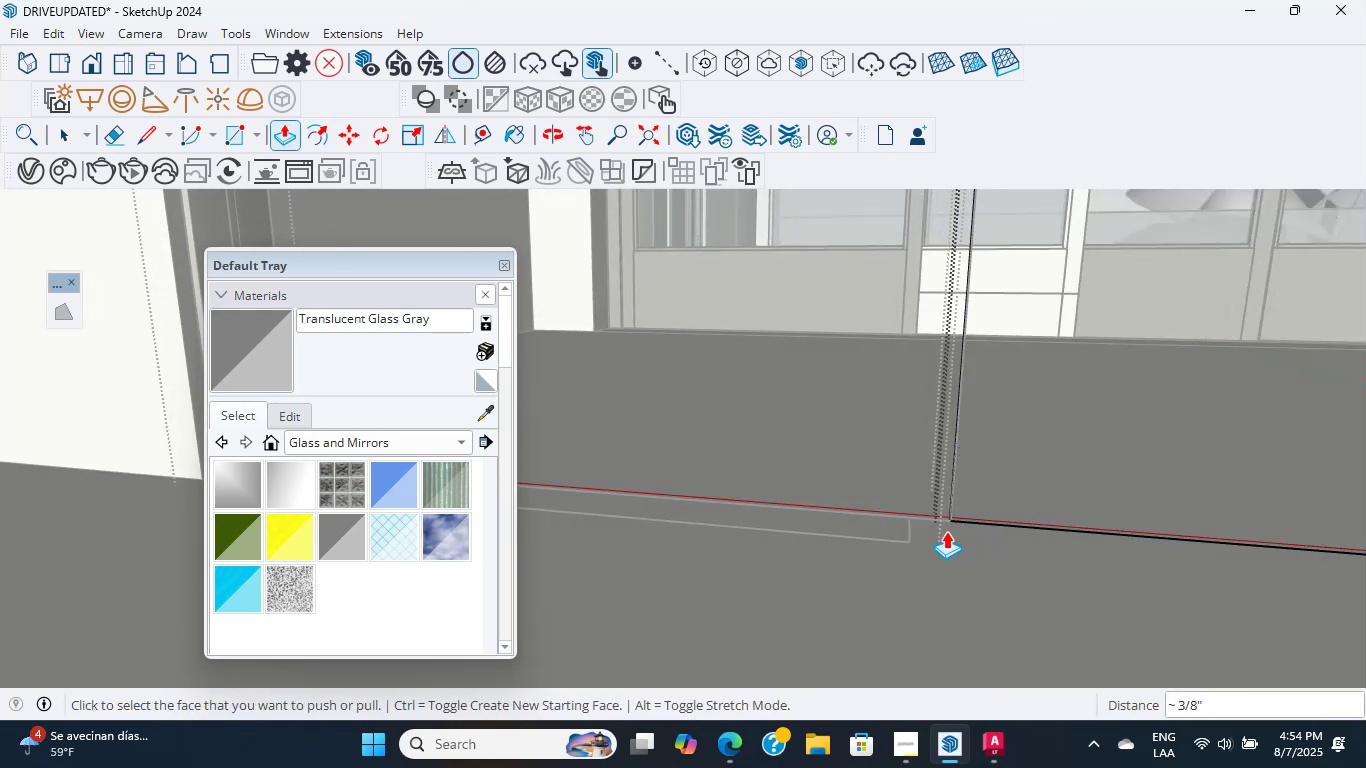 
scroll: coordinate [932, 536], scroll_direction: down, amount: 4.0
 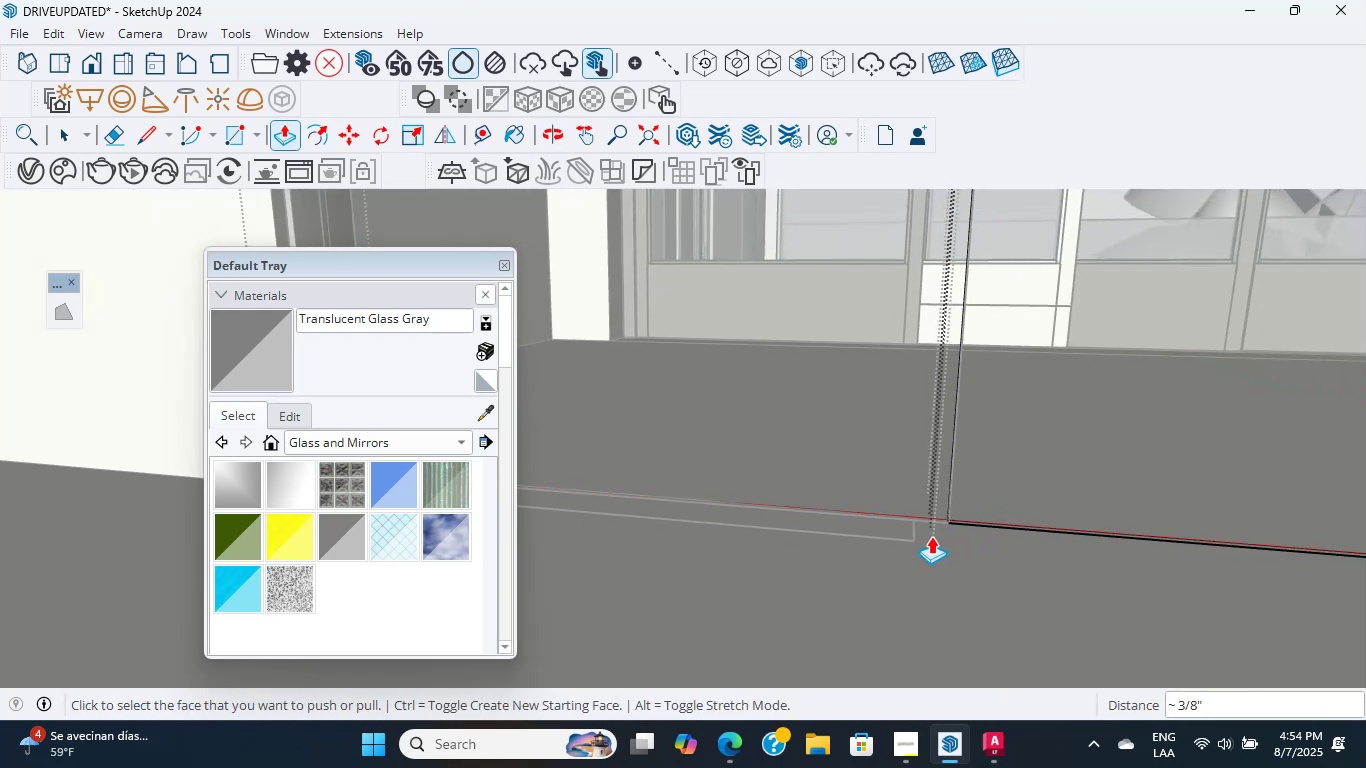 
hold_key(key=ShiftLeft, duration=0.46)
 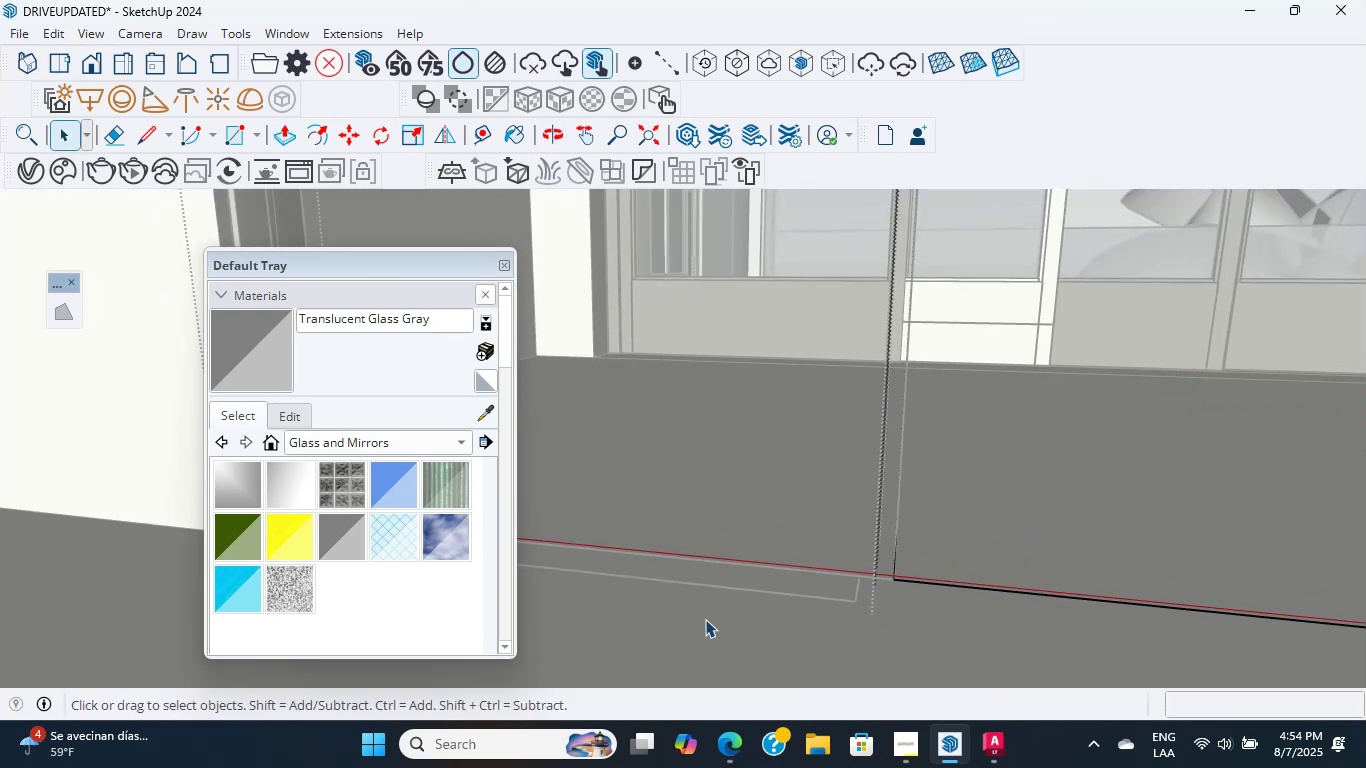 
scroll: coordinate [723, 626], scroll_direction: down, amount: 6.0
 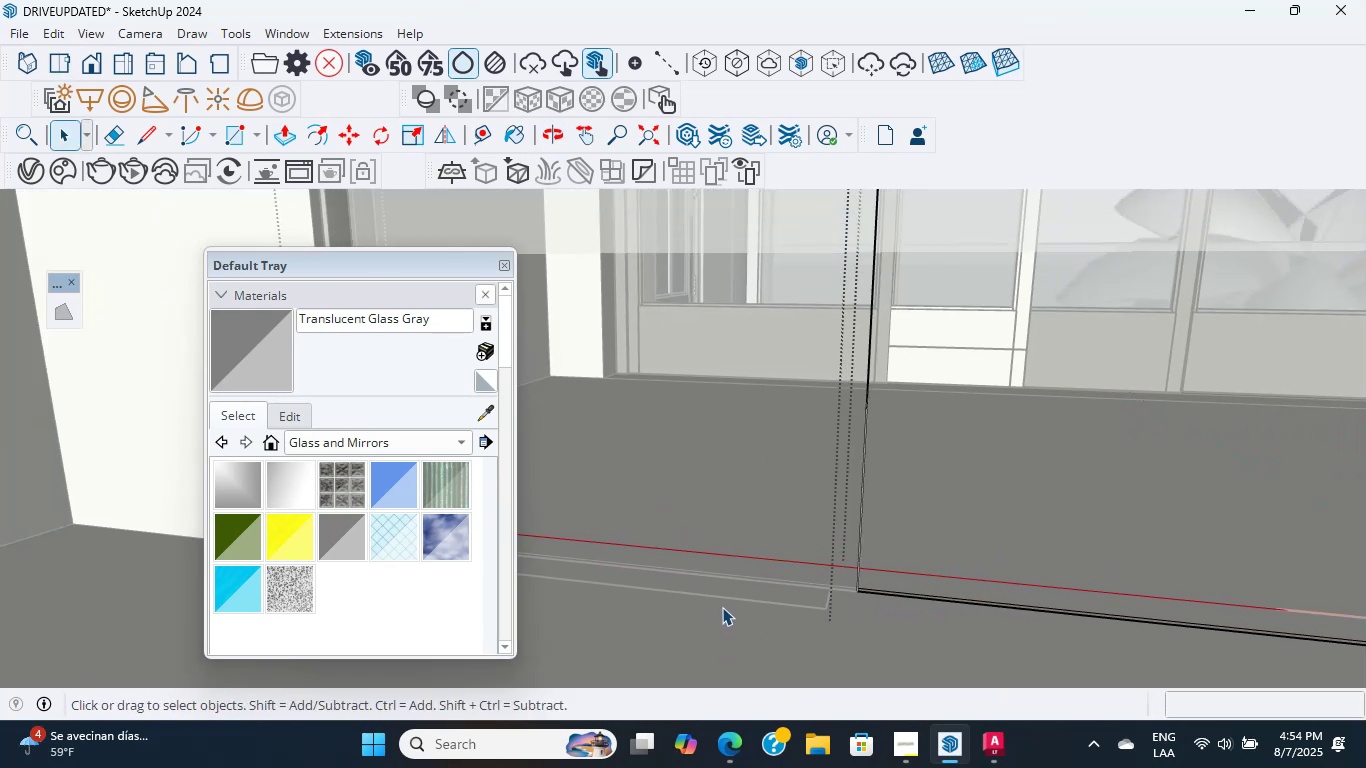 
left_click([722, 607])
 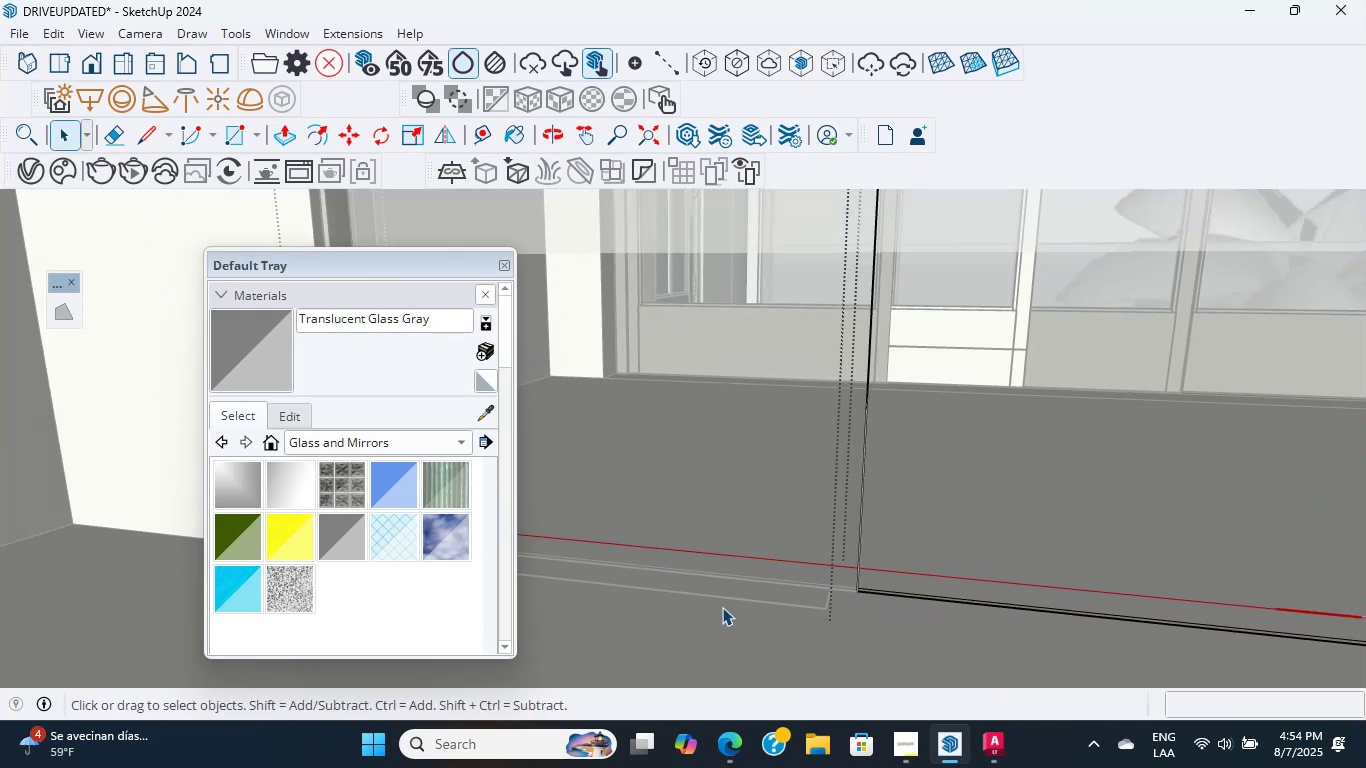 
scroll: coordinate [722, 607], scroll_direction: down, amount: 3.0
 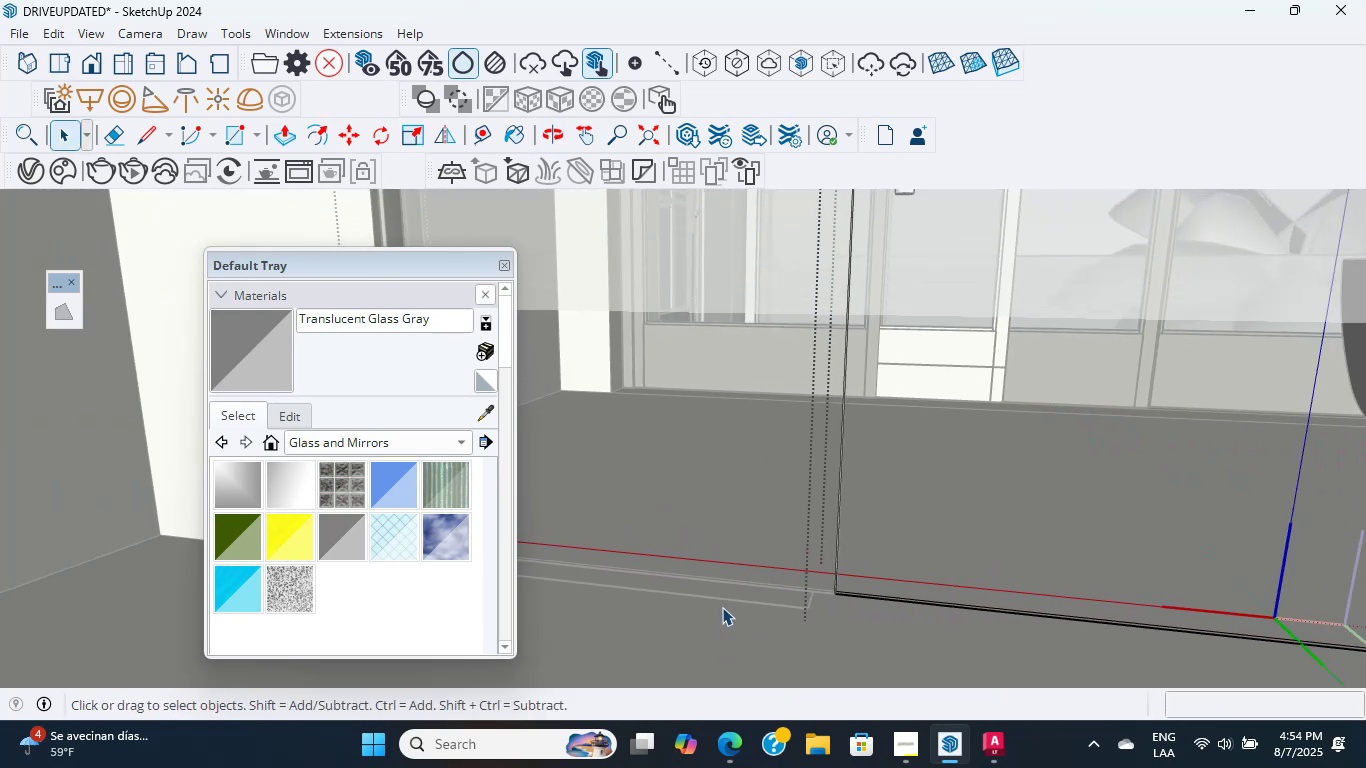 
left_click([722, 607])
 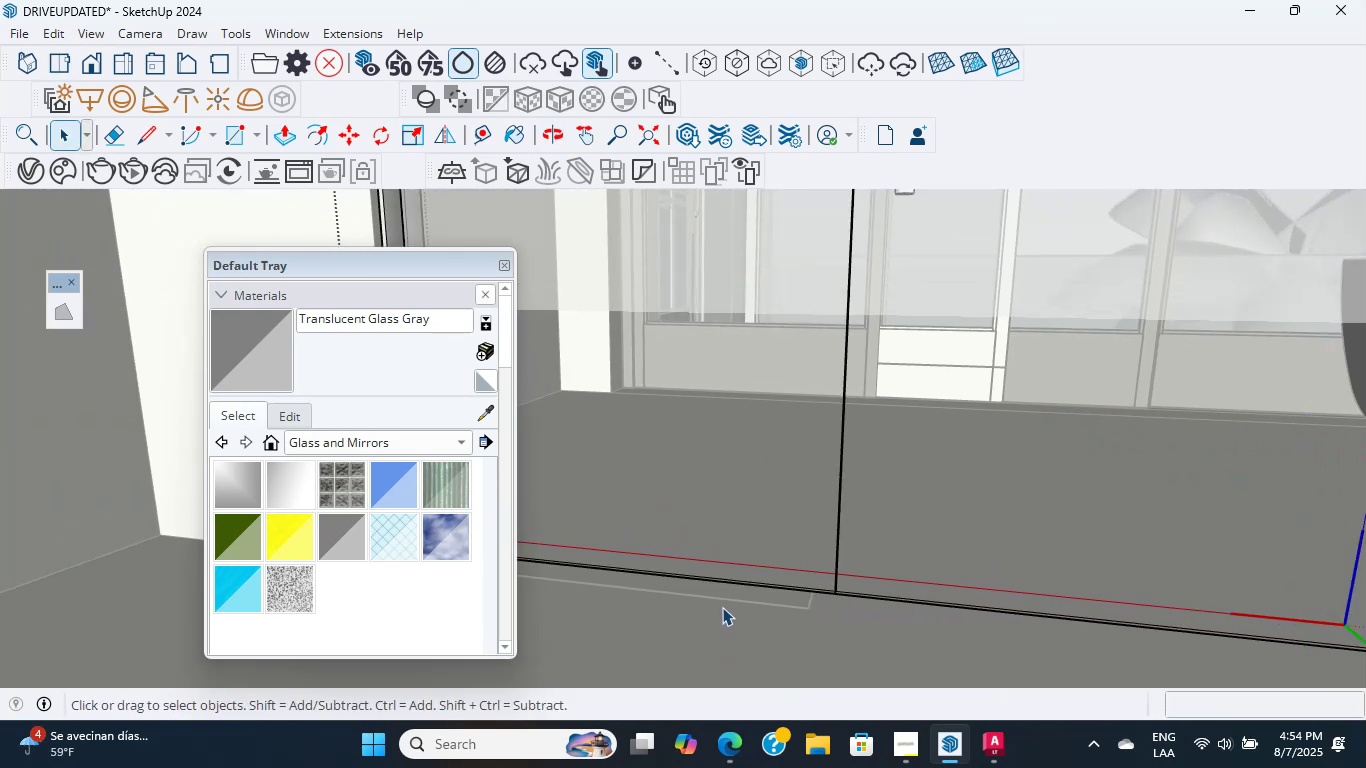 
scroll: coordinate [720, 568], scroll_direction: down, amount: 9.0
 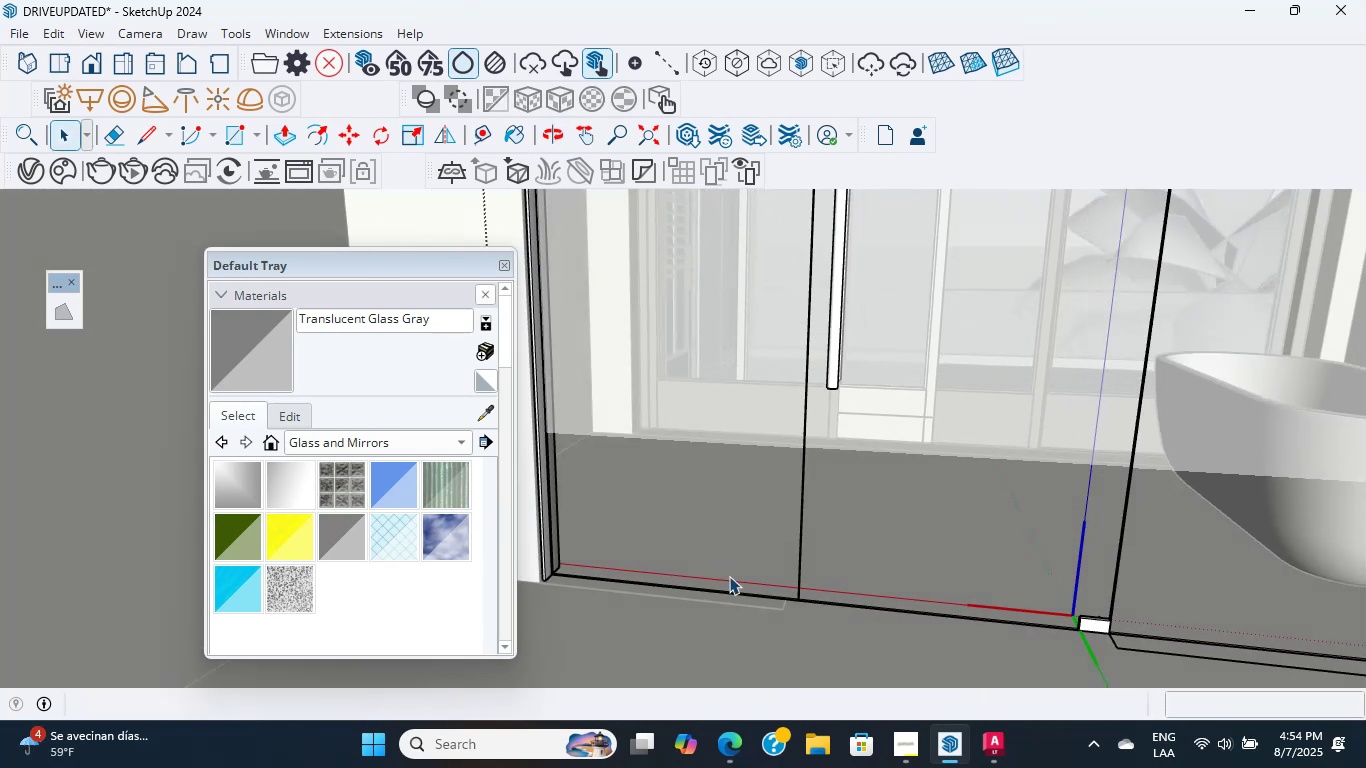 
scroll: coordinate [729, 576], scroll_direction: up, amount: 1.0
 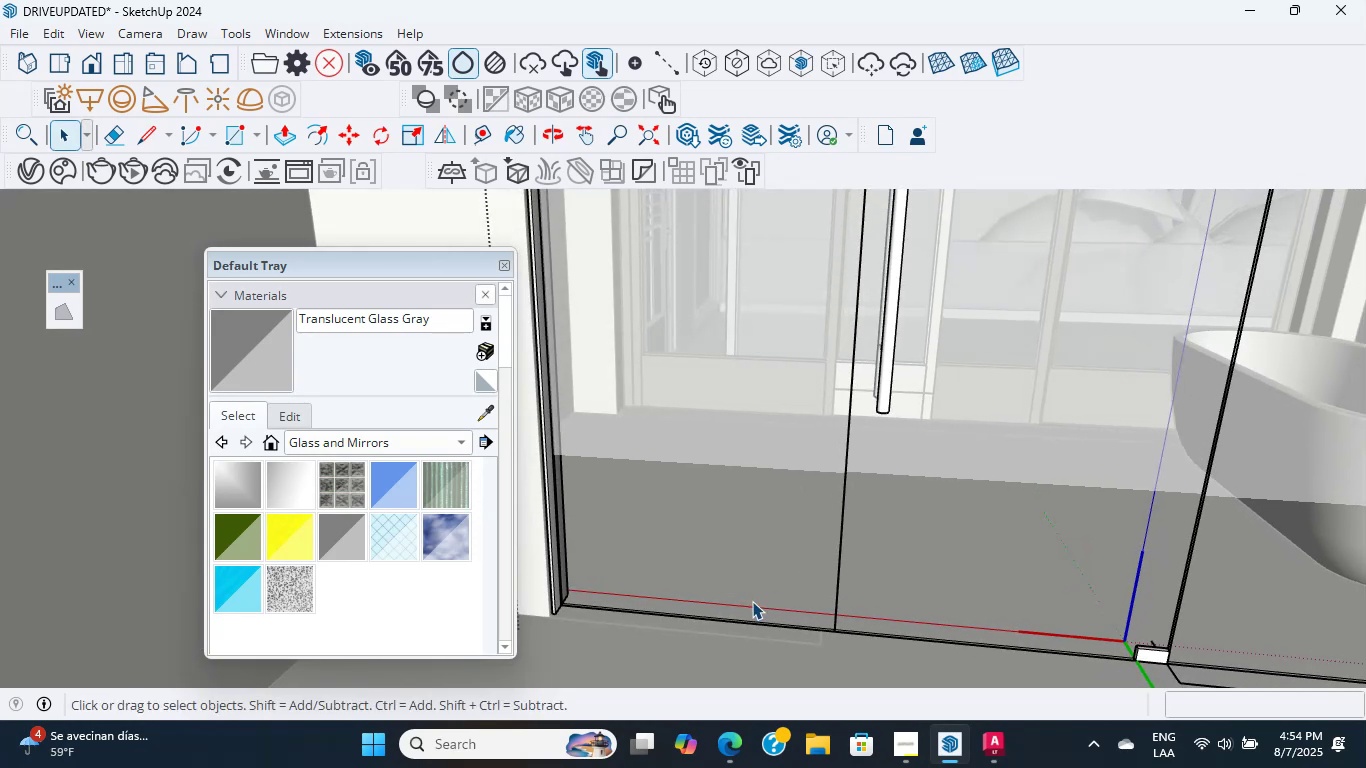 
wait(15.54)
 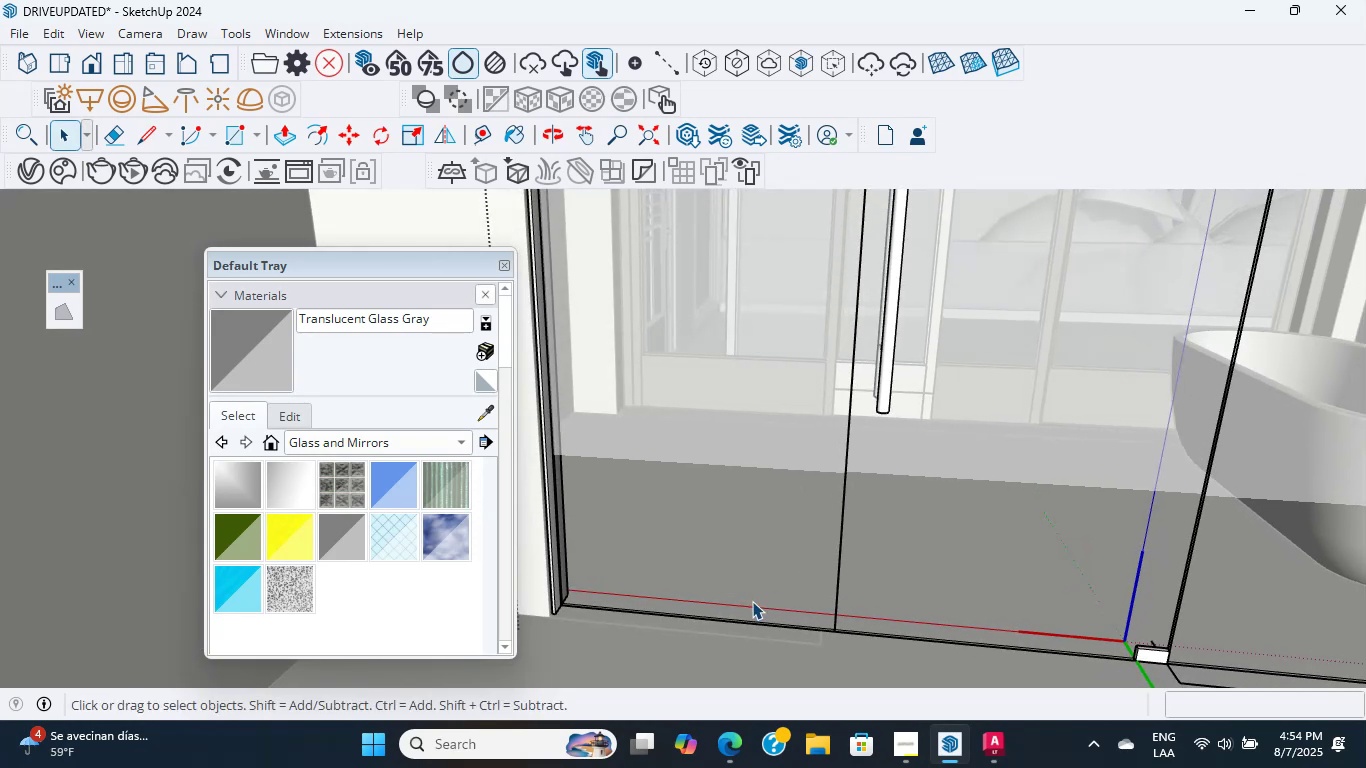 
scroll: coordinate [752, 601], scroll_direction: down, amount: 2.0
 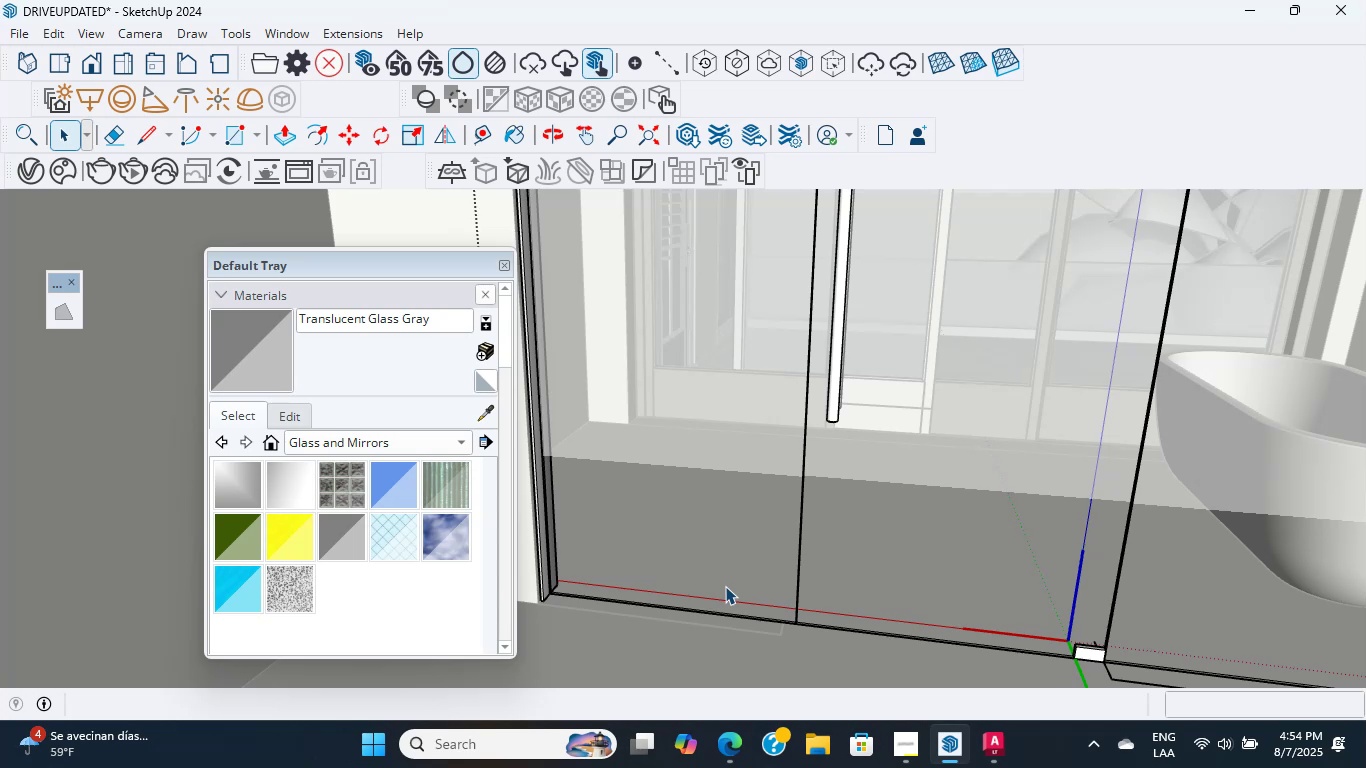 
wait(7.46)
 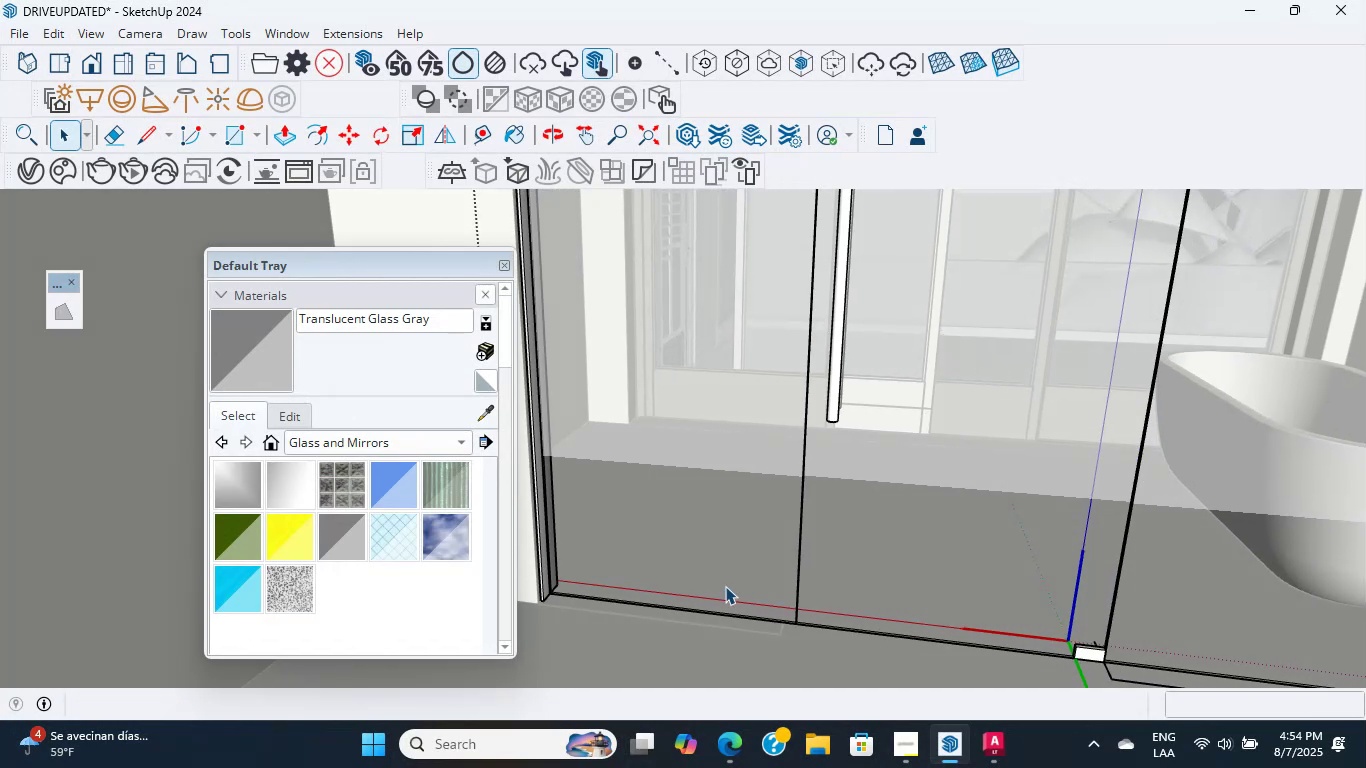 
scroll: coordinate [725, 586], scroll_direction: up, amount: 1.0
 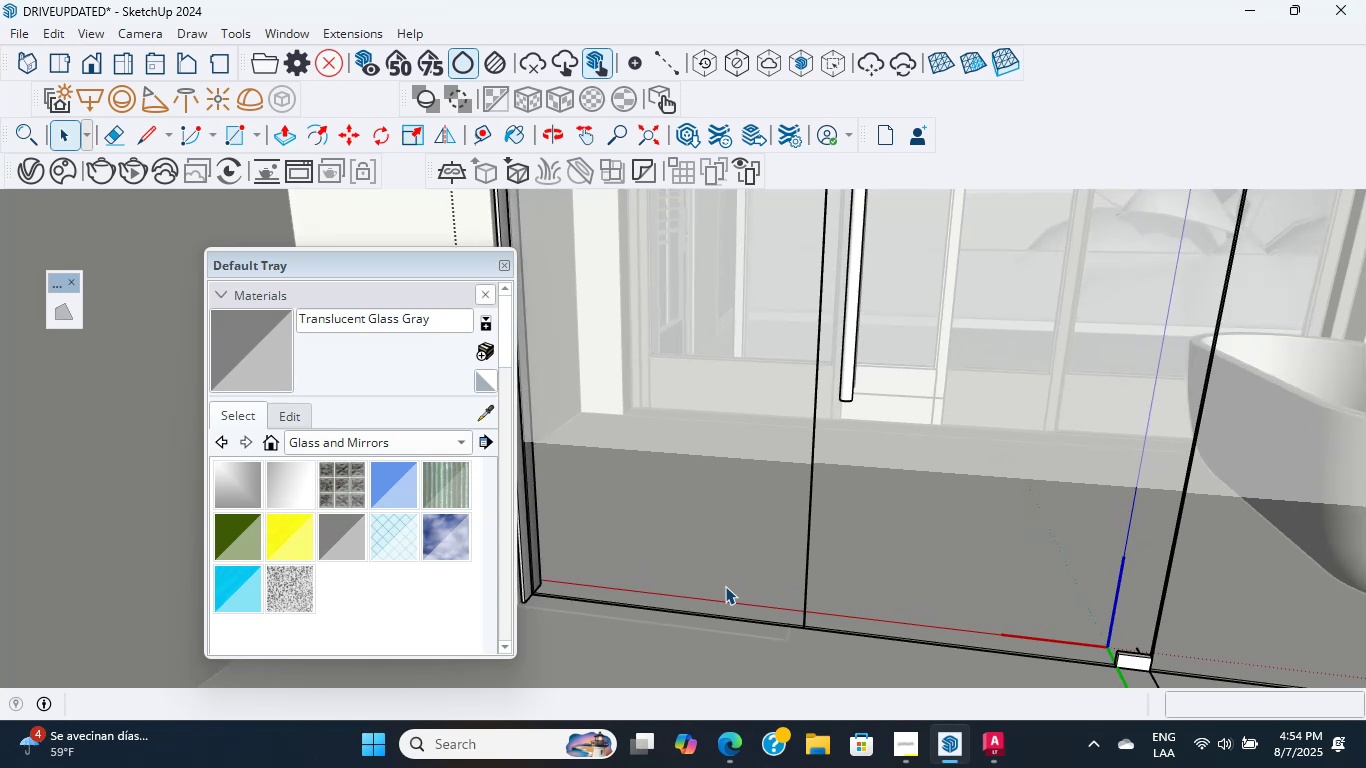 
scroll: coordinate [751, 572], scroll_direction: down, amount: 3.0
 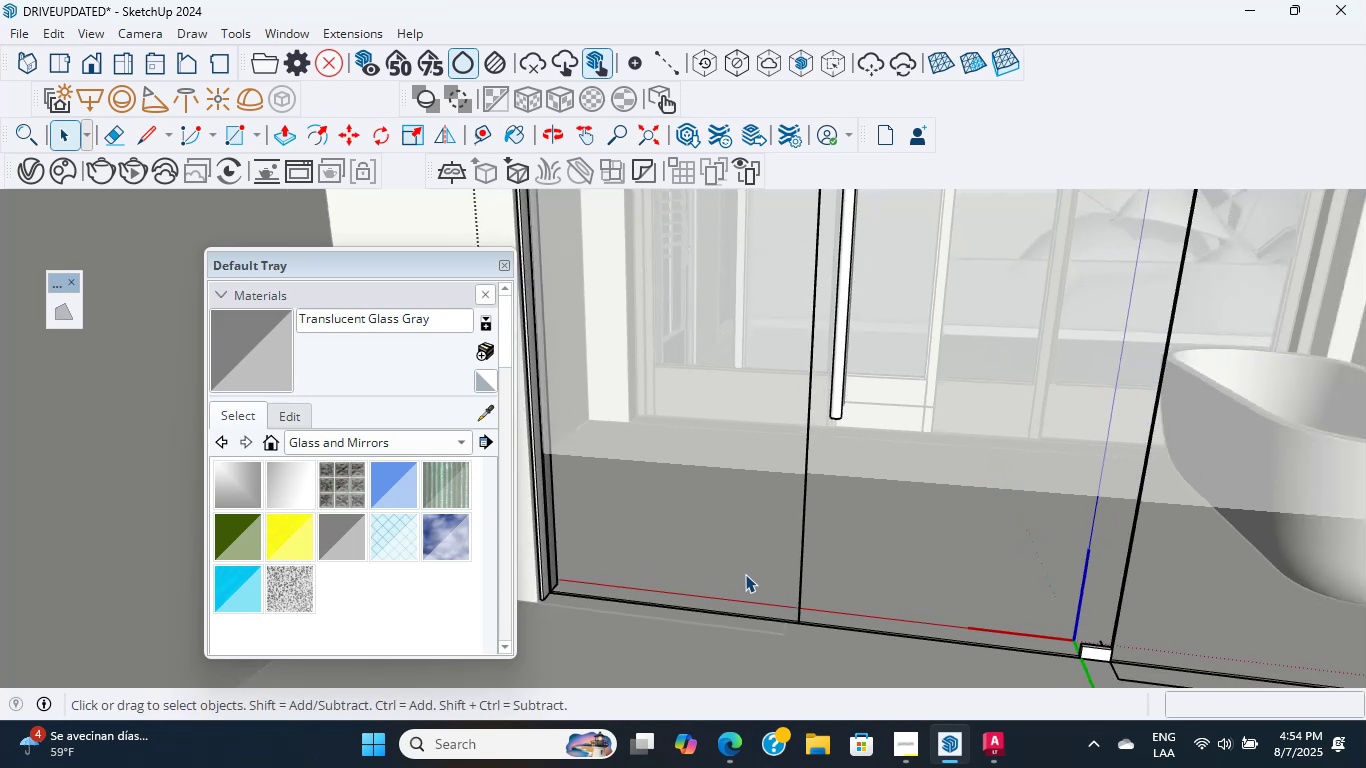 
key(Escape)
 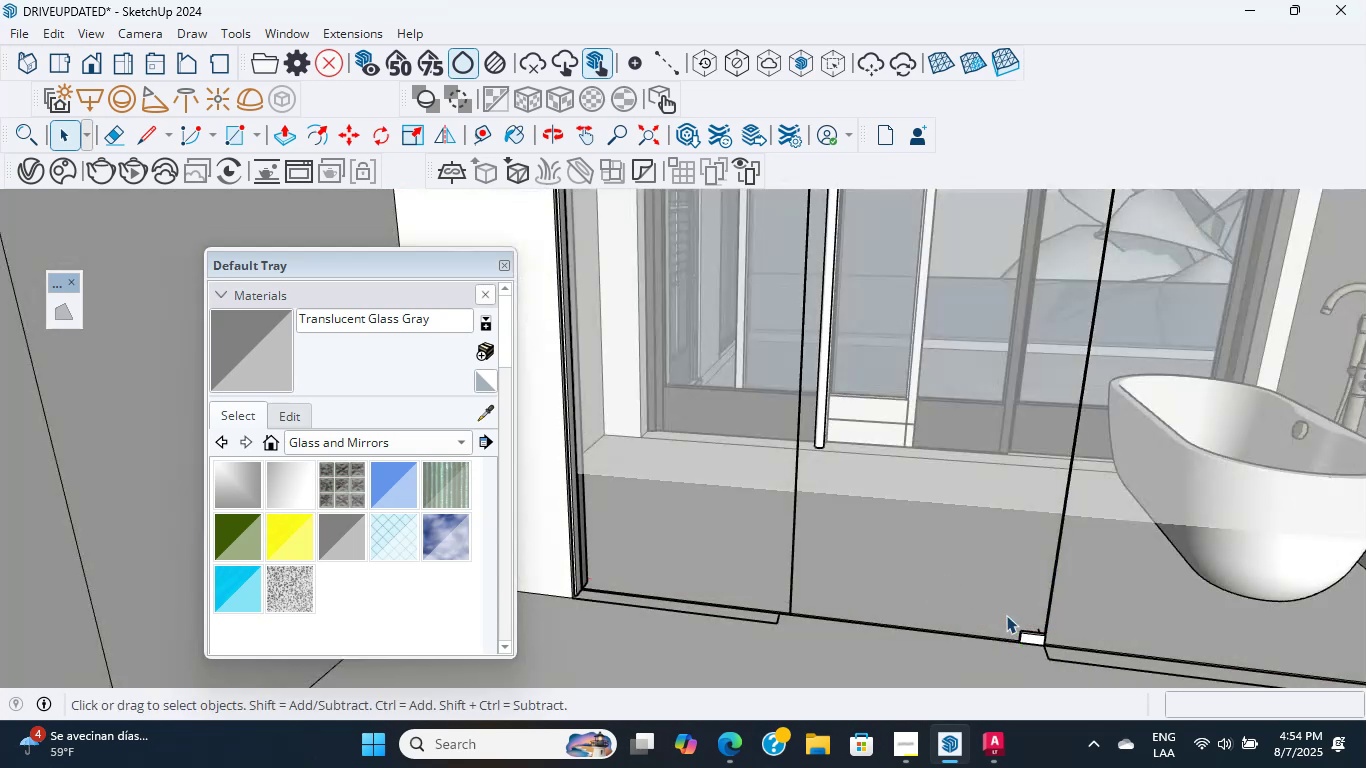 
hold_key(key=ShiftLeft, duration=0.41)
 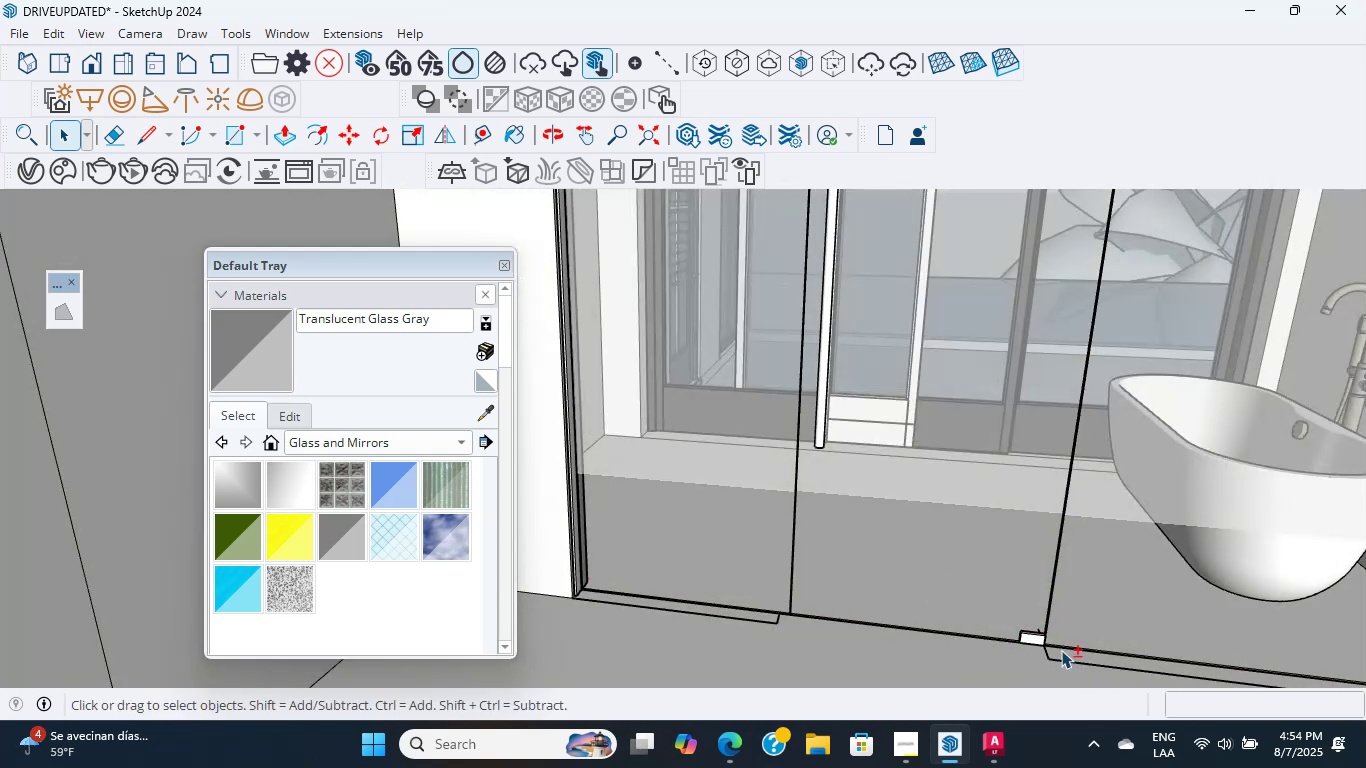 
scroll: coordinate [996, 623], scroll_direction: up, amount: 45.0
 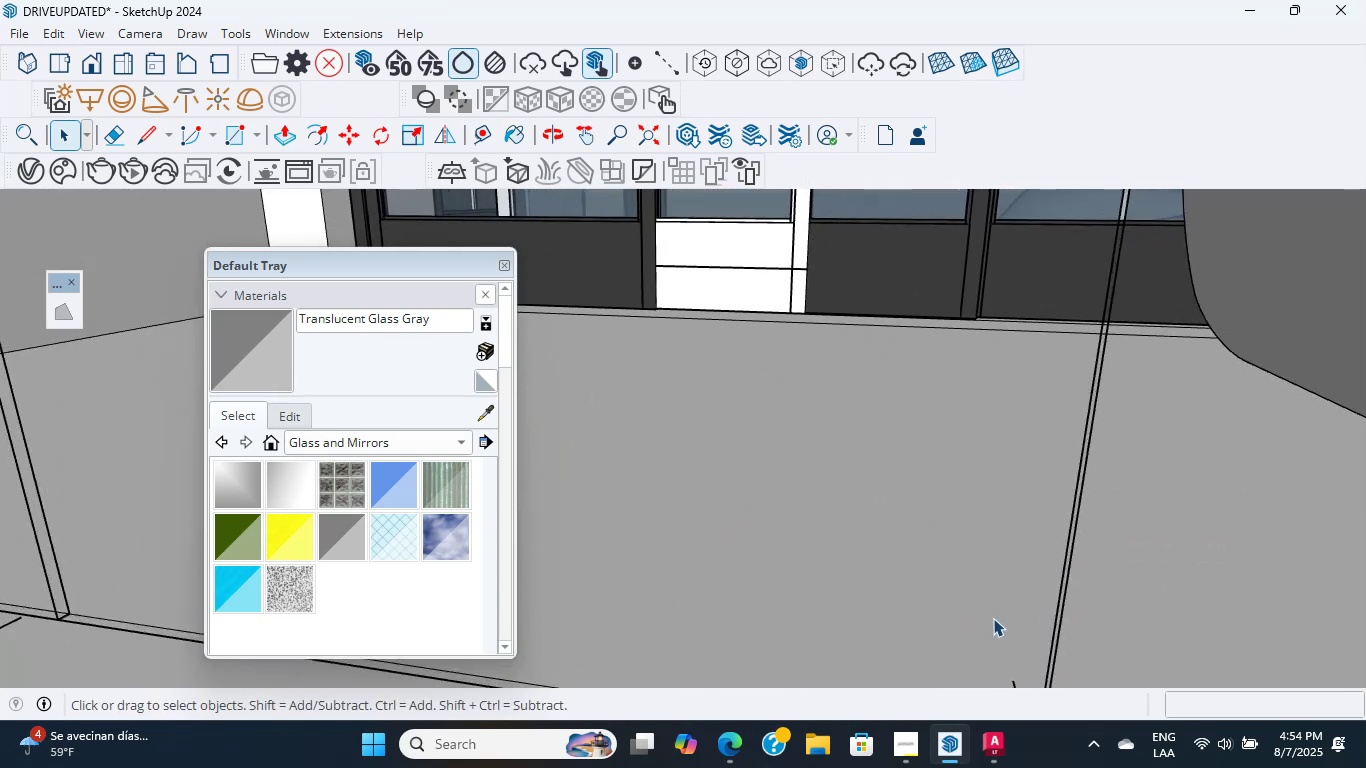 
hold_key(key=ShiftLeft, duration=0.53)
 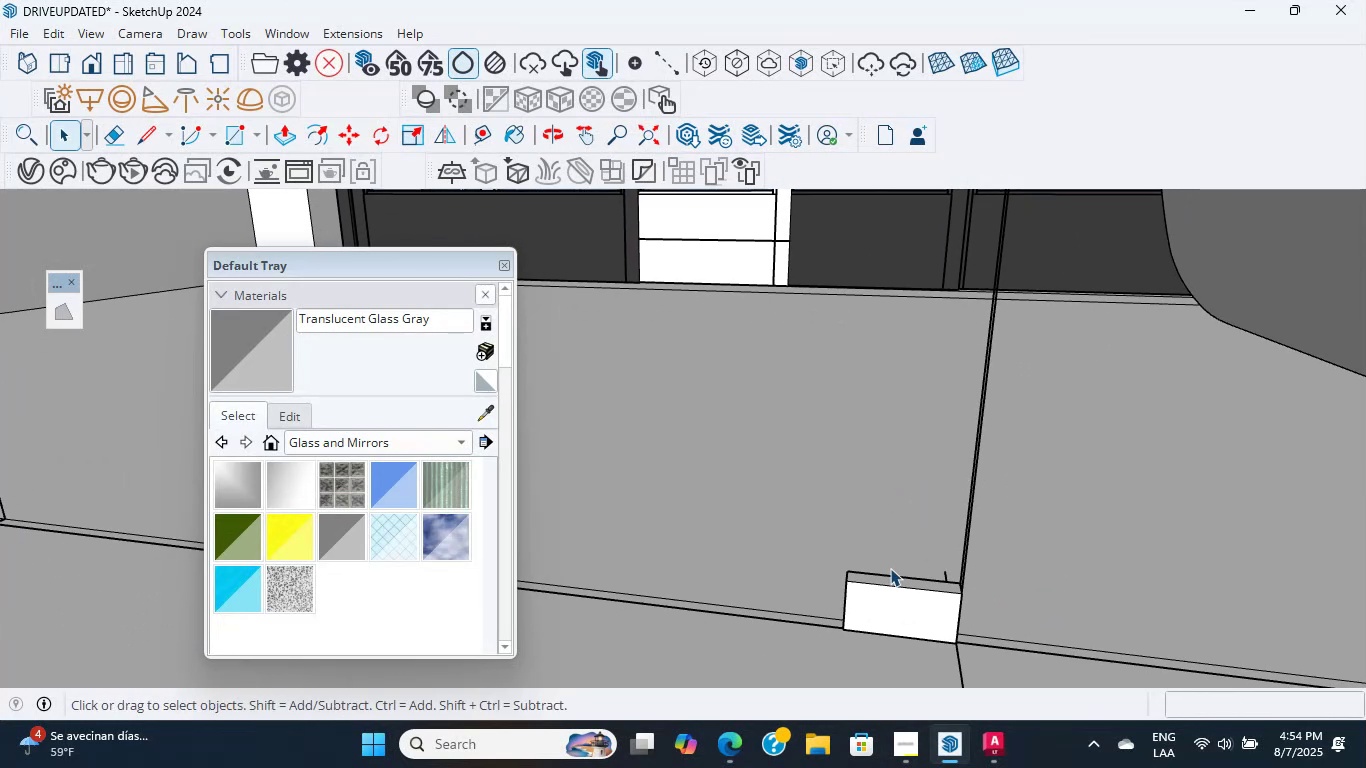 
scroll: coordinate [926, 654], scroll_direction: up, amount: 6.0
 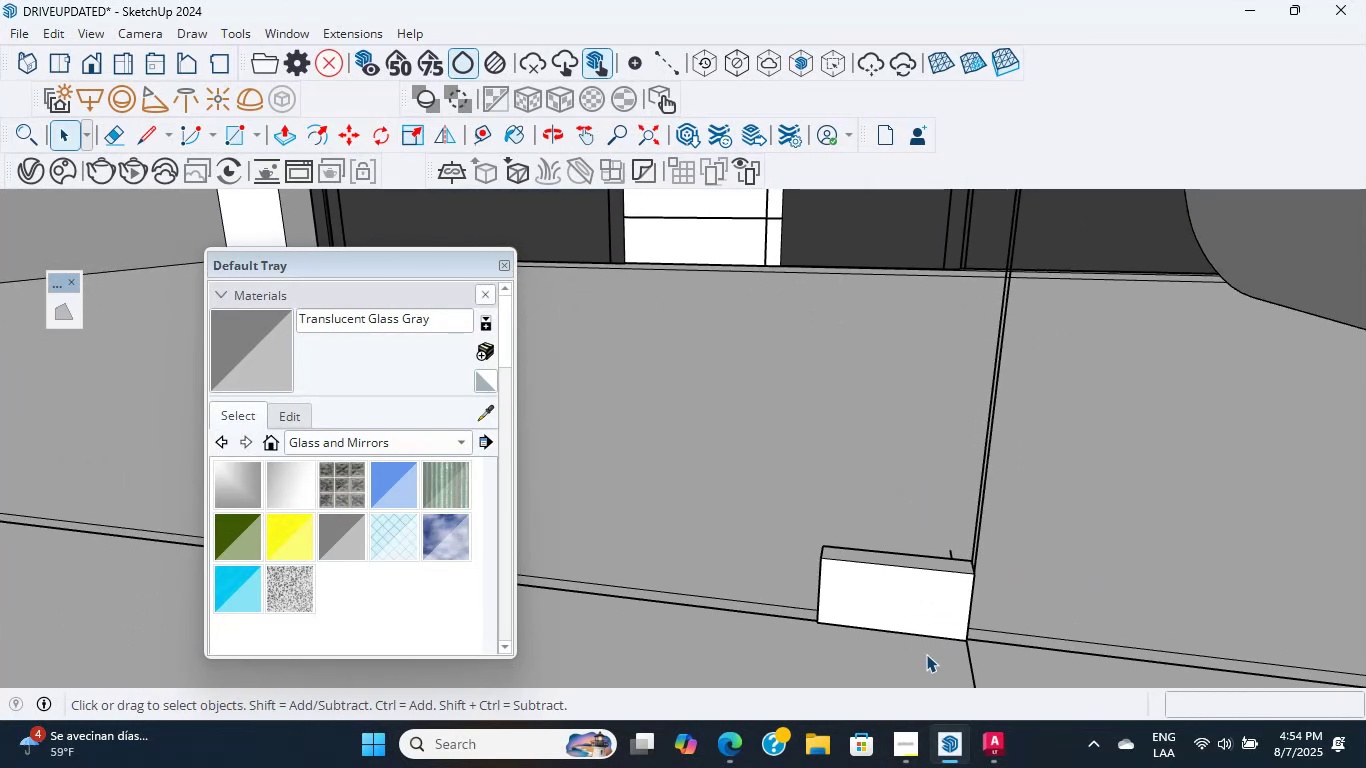 
hold_key(key=ShiftLeft, duration=0.84)
 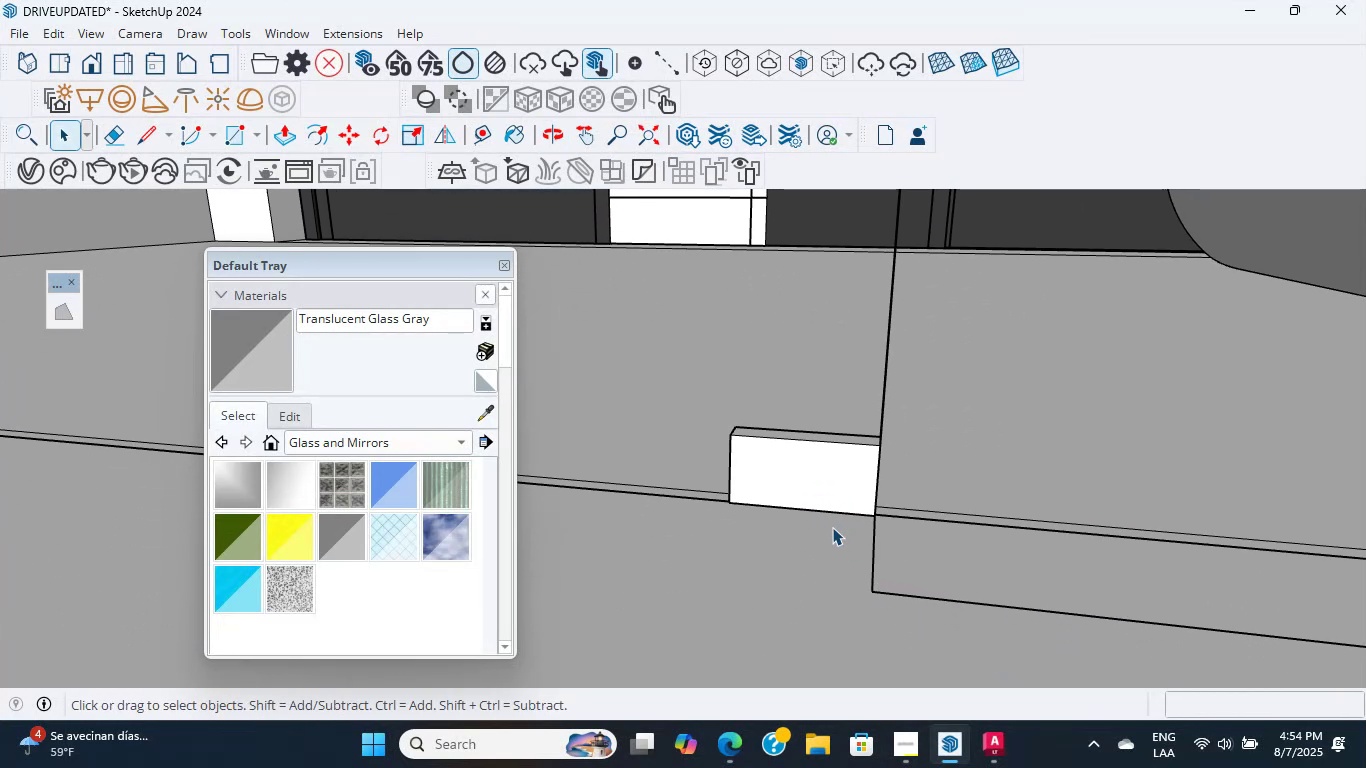 
key(E)
 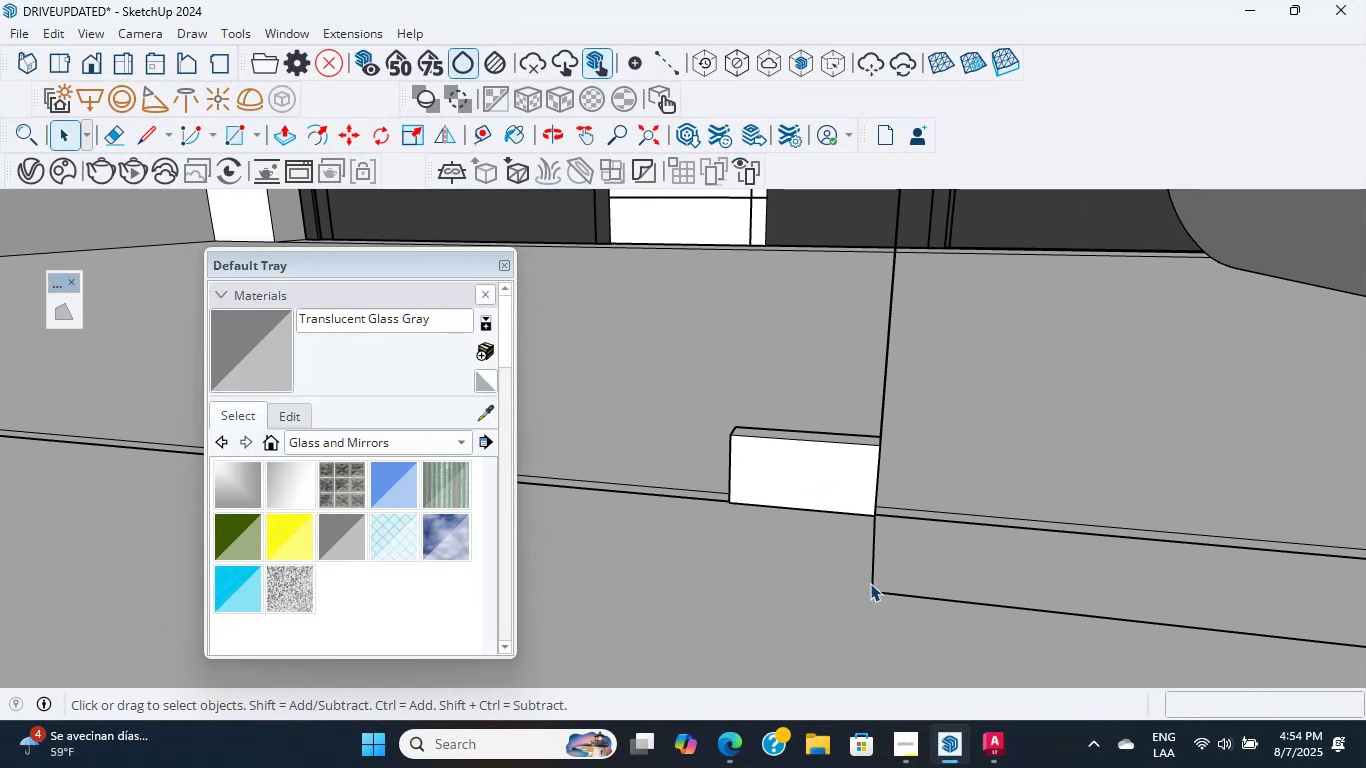 
left_click_drag(start_coordinate=[871, 583], to_coordinate=[879, 583])
 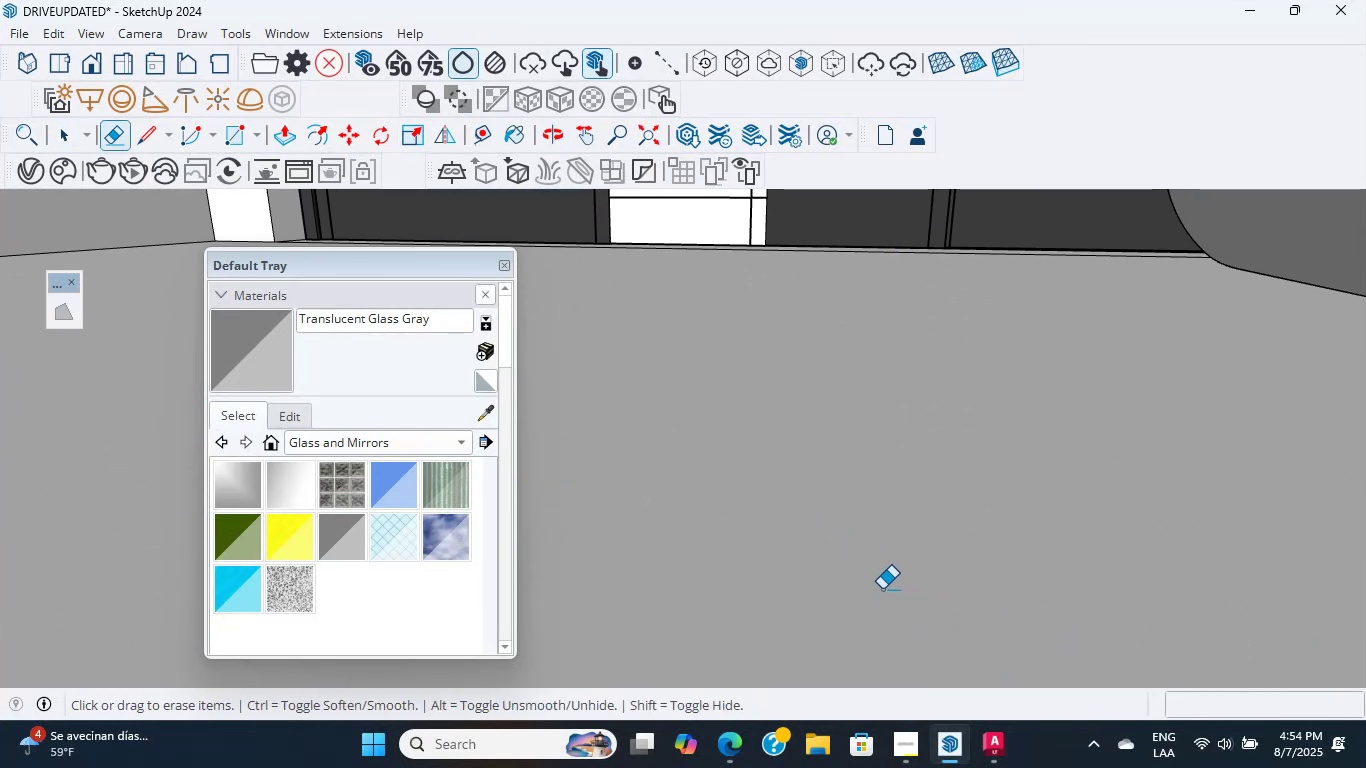 
key(Control+Z)
 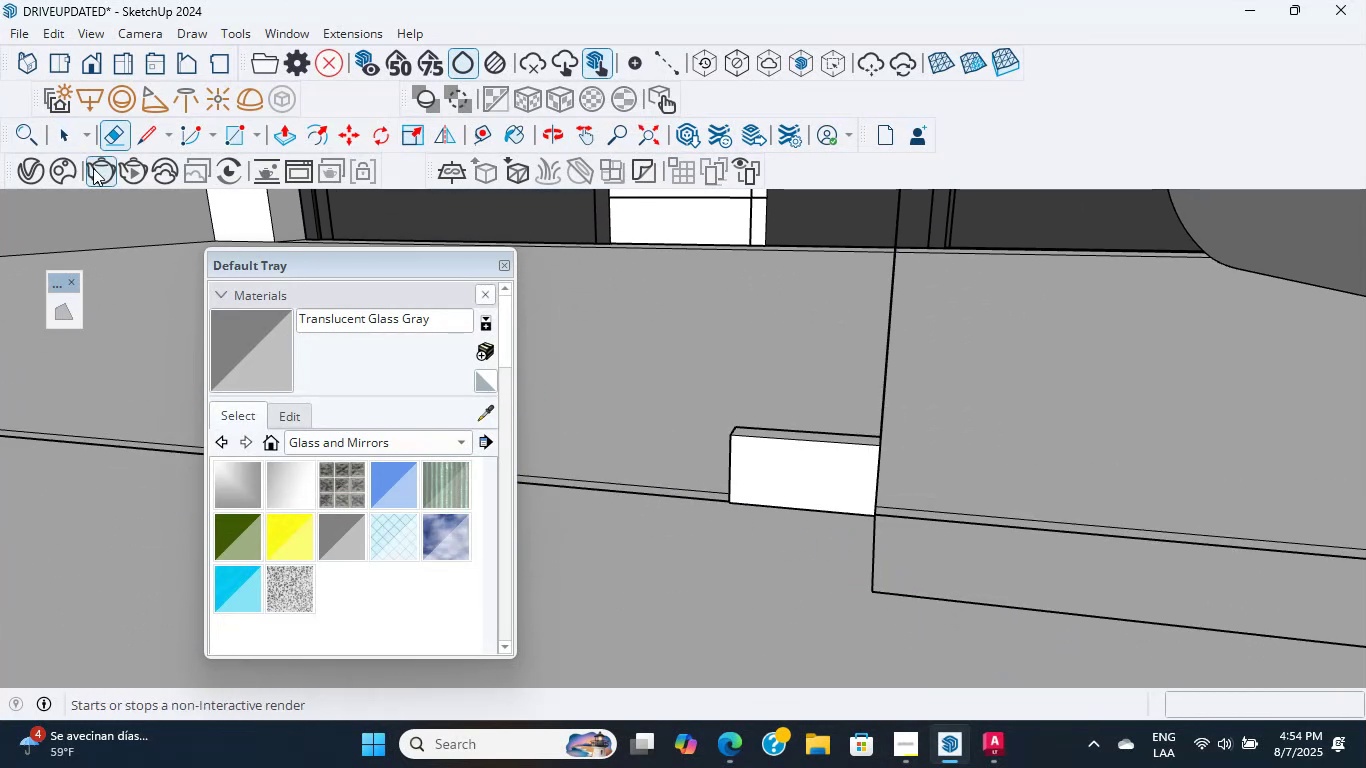 
left_click([71, 145])
 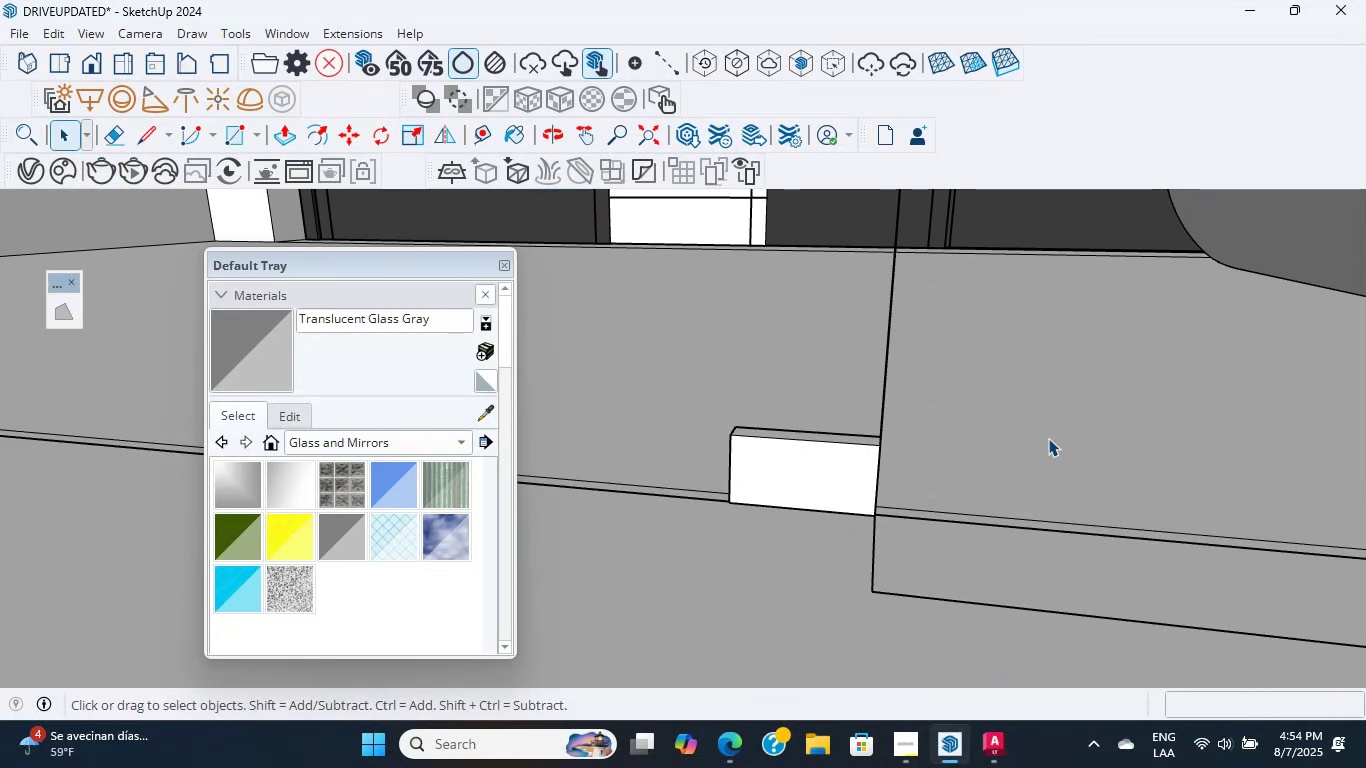 
double_click([1047, 438])
 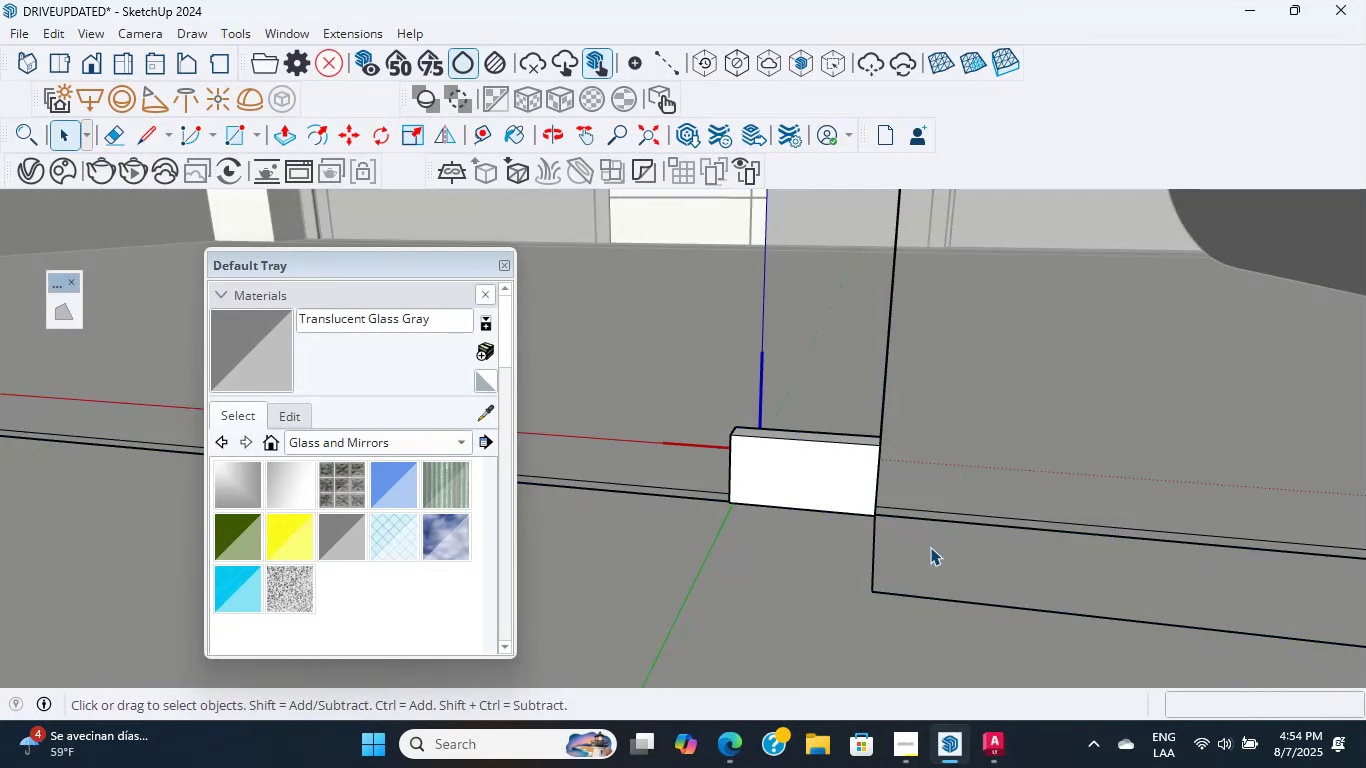 
key(E)
 